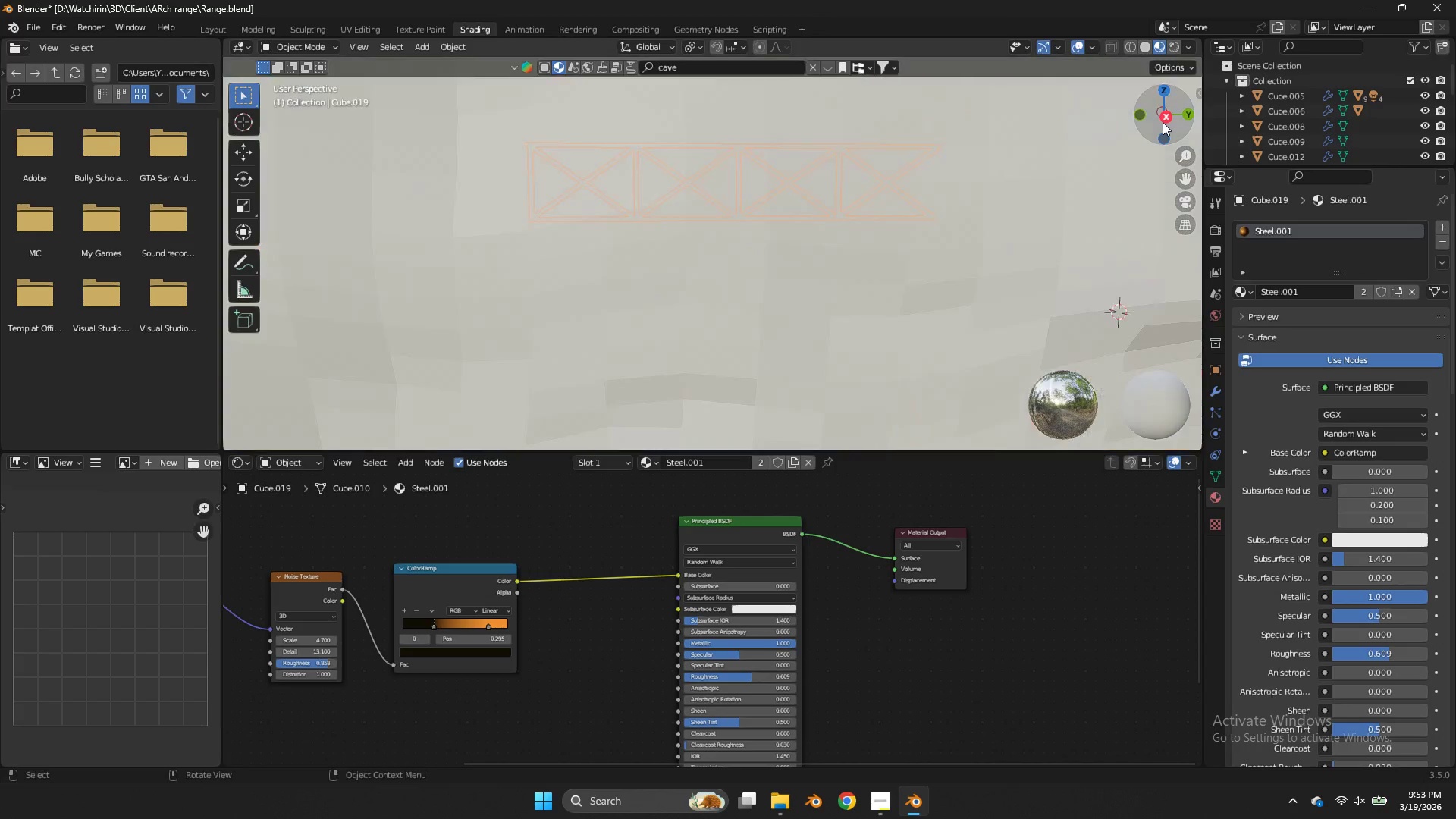 
scroll: coordinate [1178, 135], scroll_direction: up, amount: 1.0
 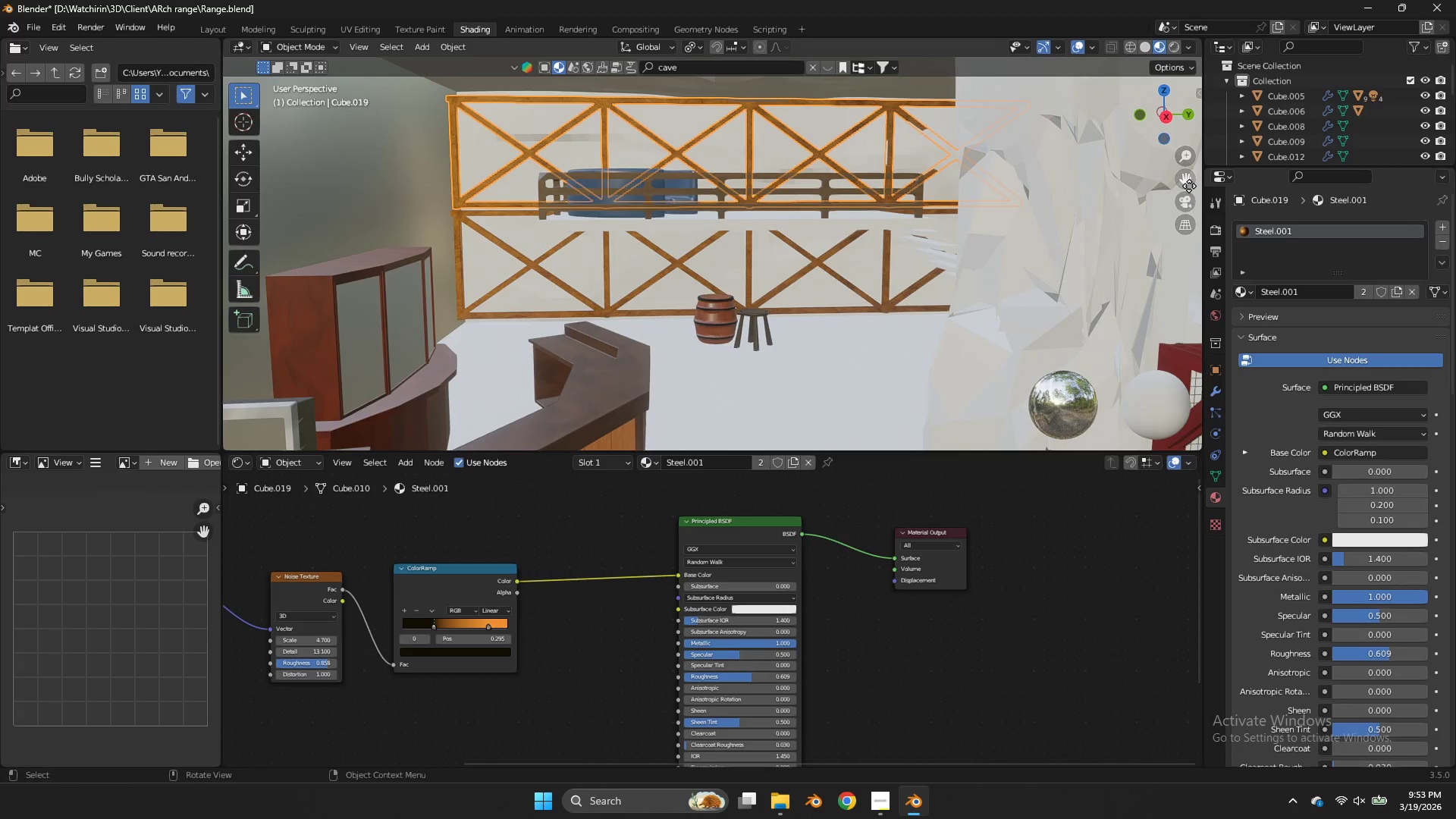 
left_click_drag(start_coordinate=[1189, 185], to_coordinate=[791, 270])
 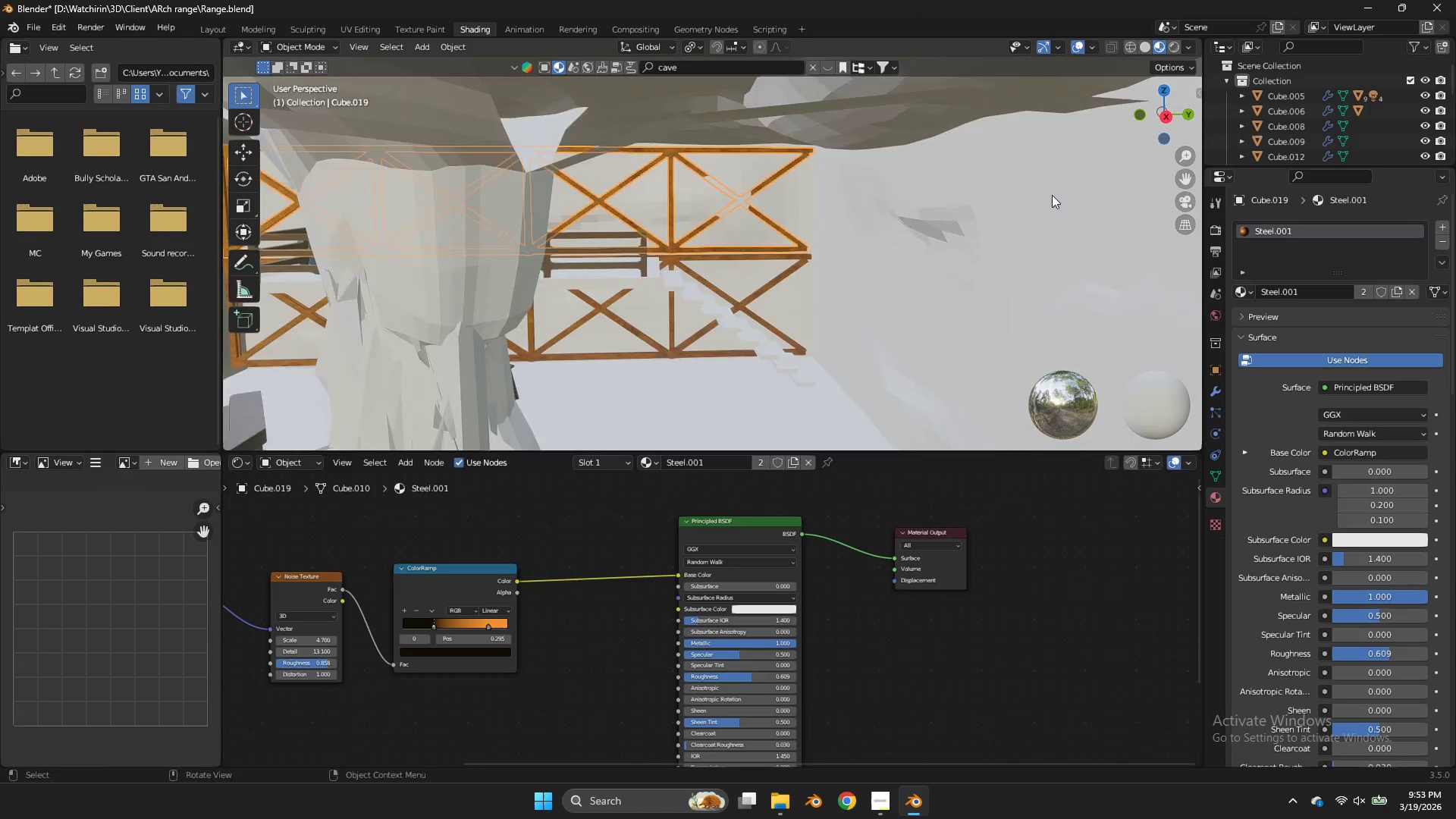 
scroll: coordinate [908, 159], scroll_direction: up, amount: 5.0
 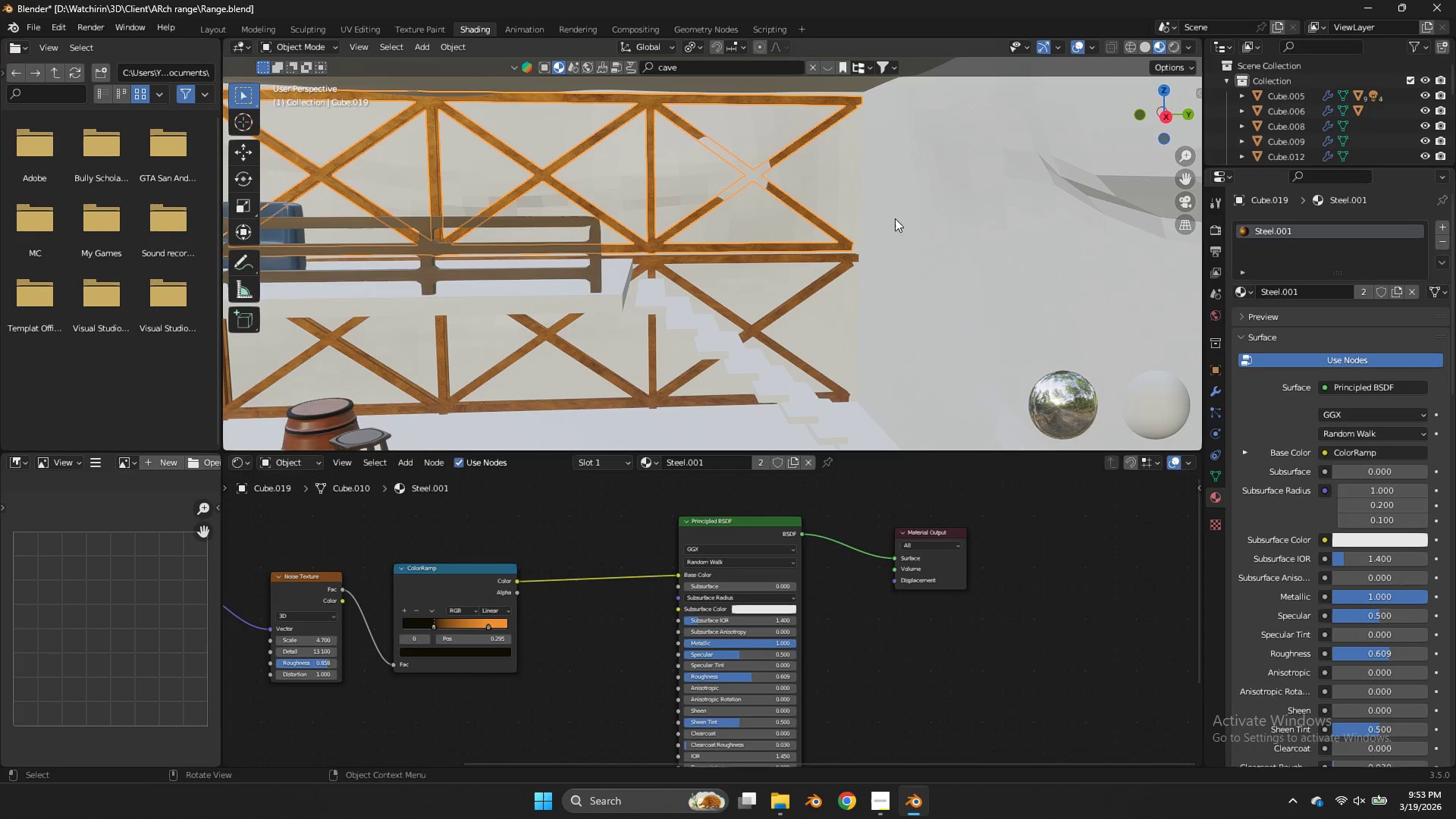 
hold_key(key=ShiftLeft, duration=0.86)
left_click([836, 256])
 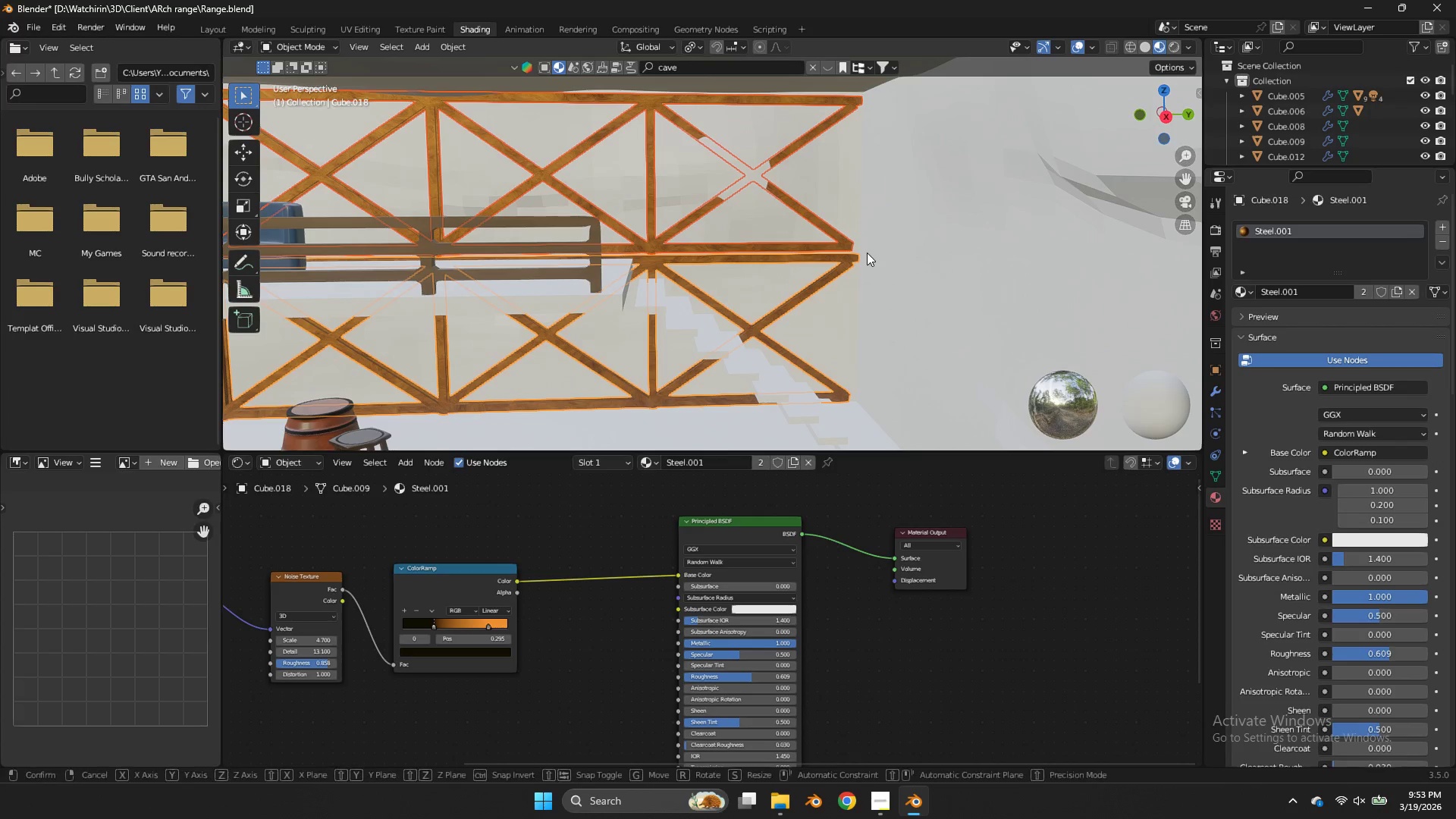 
type(gx)
 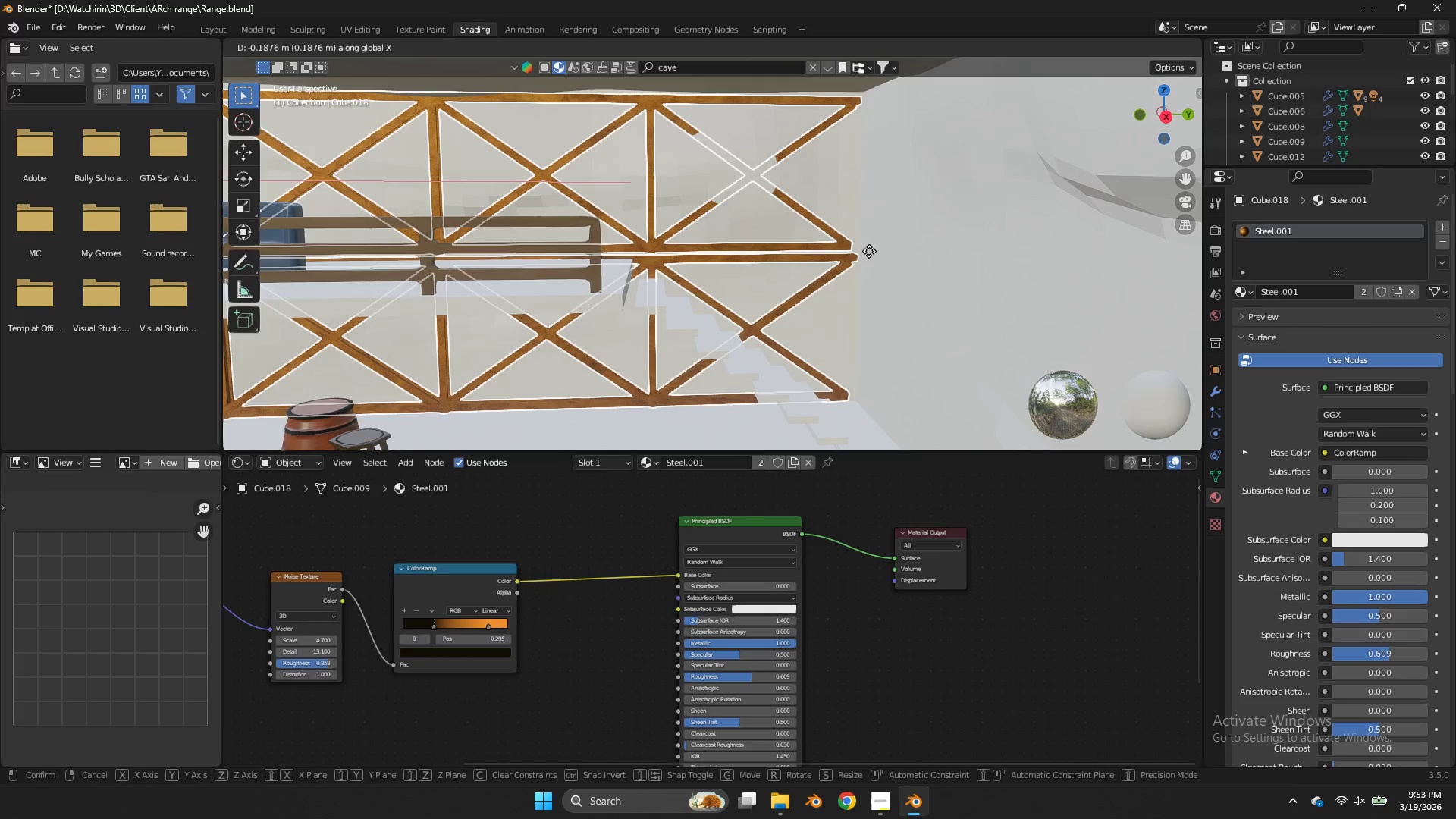 
hold_key(key=ShiftLeft, duration=4.38)
left_click([742, 370])
 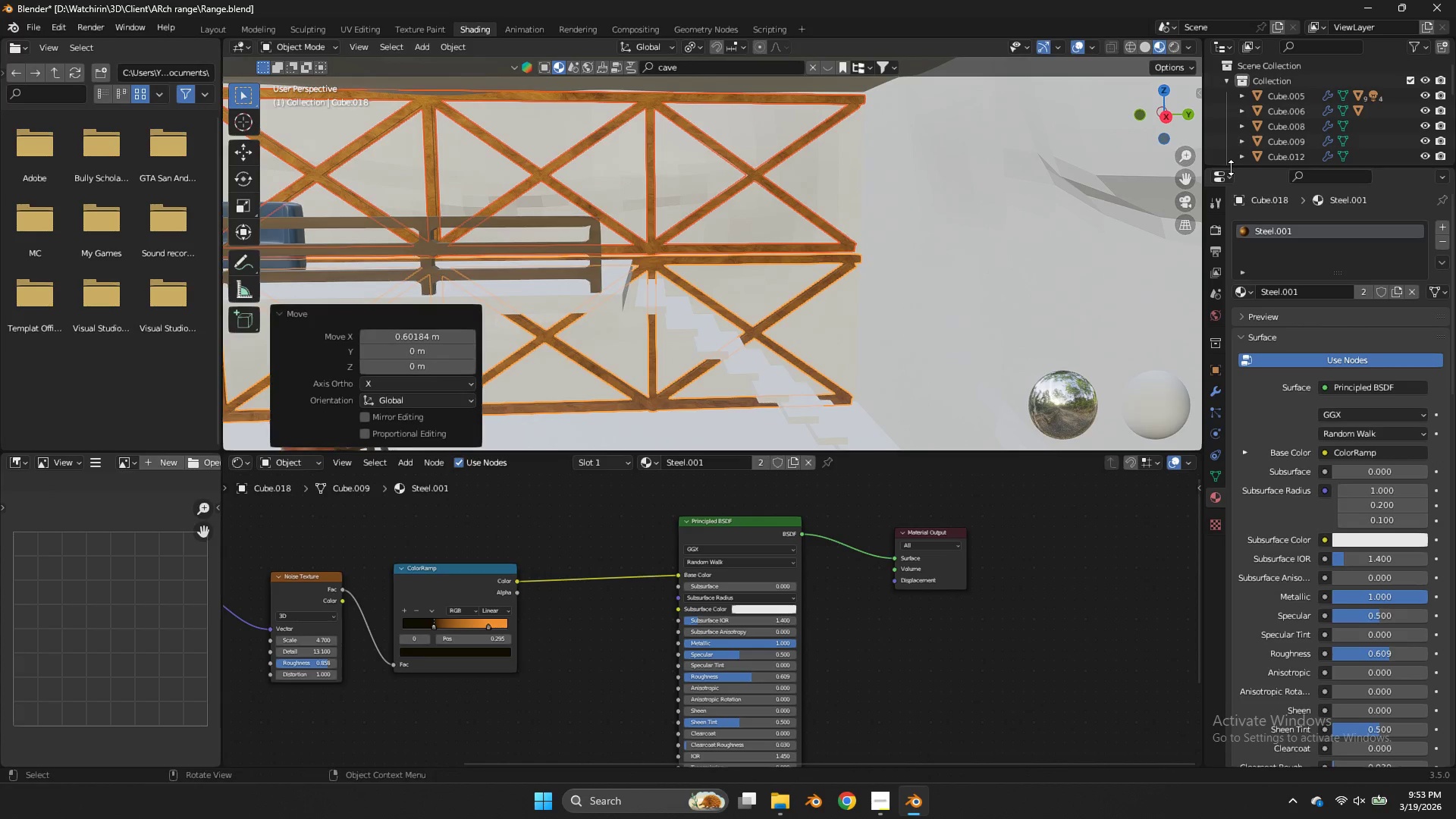 
key(Control+S)
 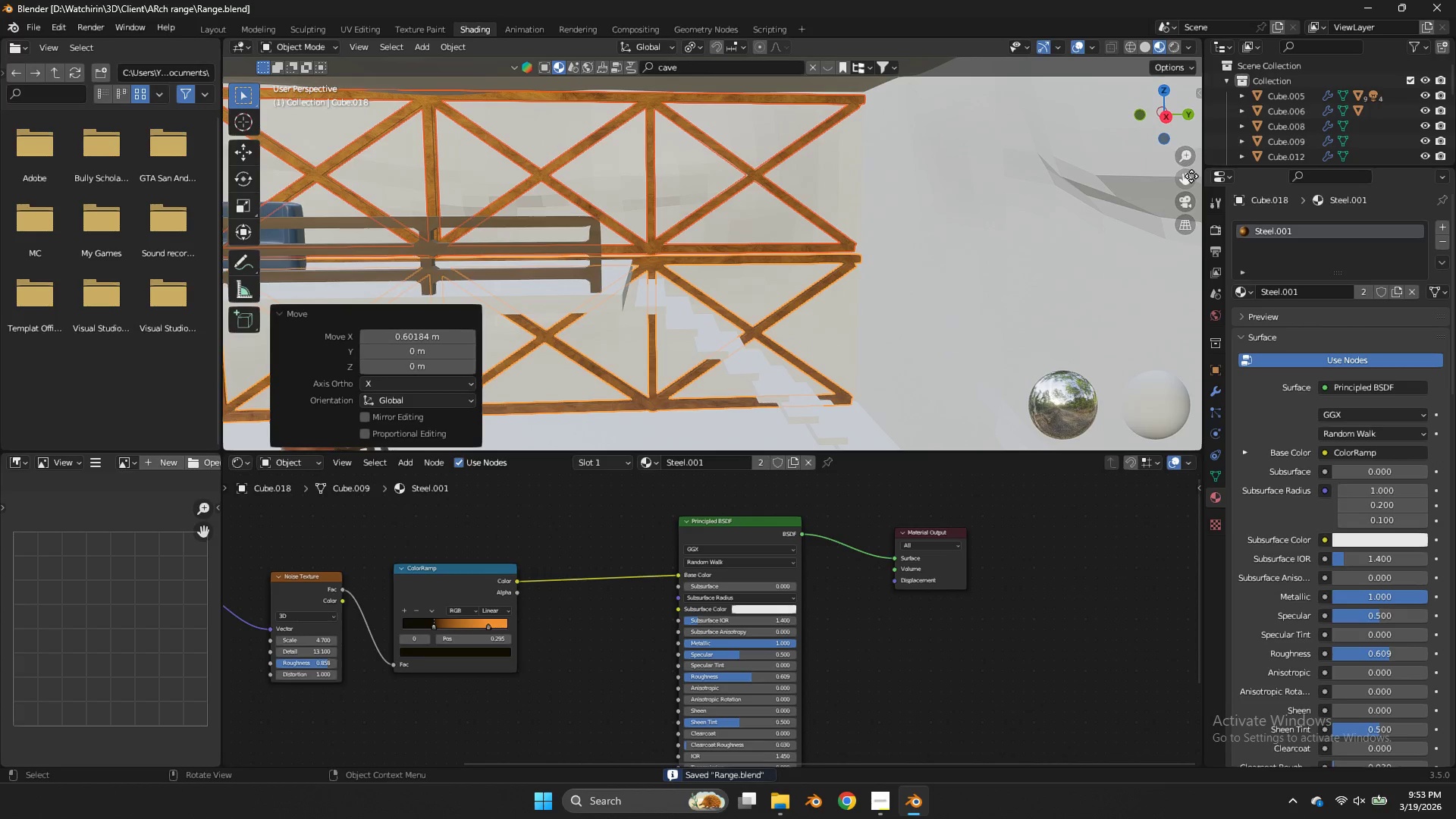 
left_click_drag(start_coordinate=[1191, 176], to_coordinate=[624, 135])
 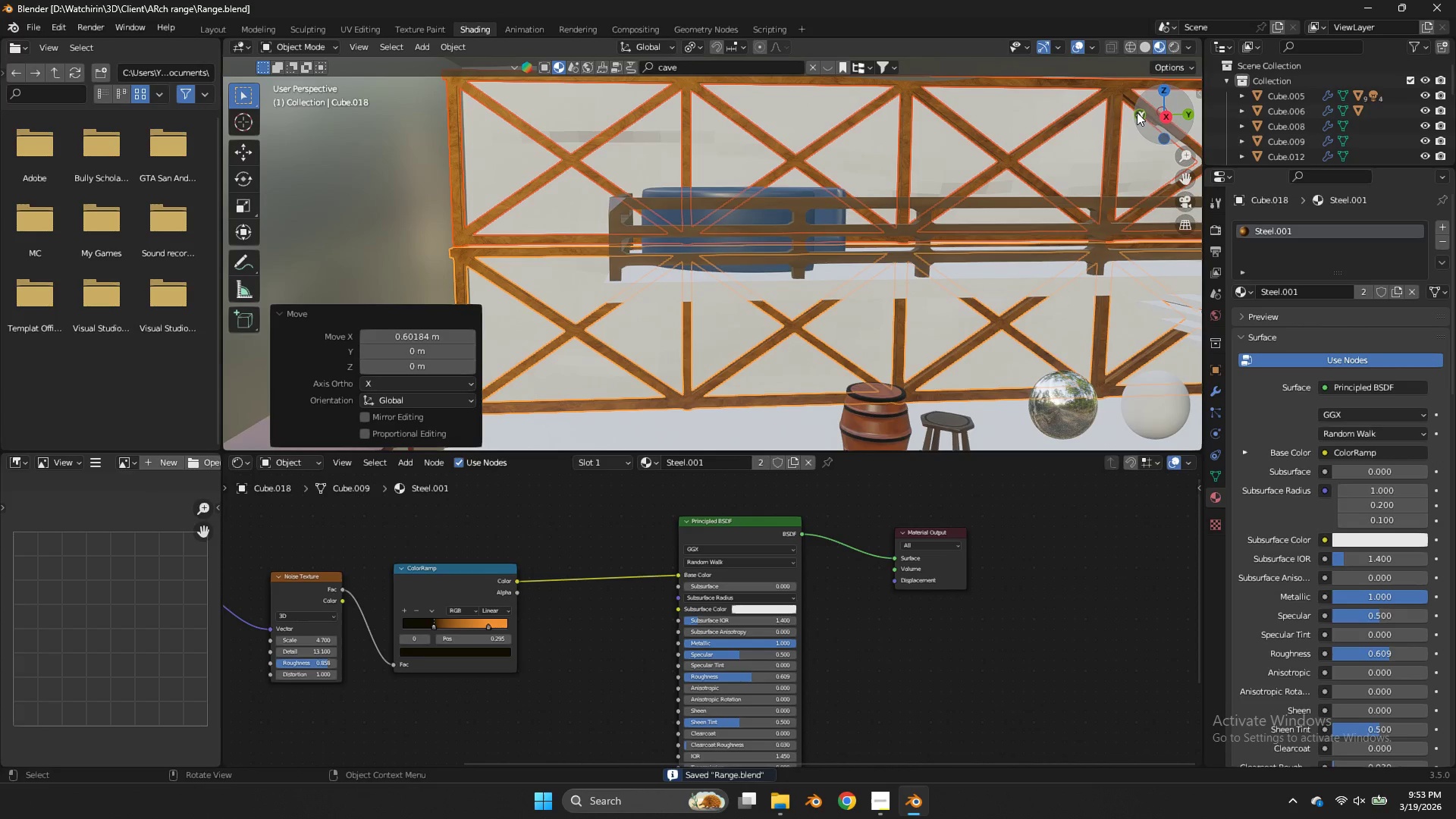 
left_click([1137, 112])
 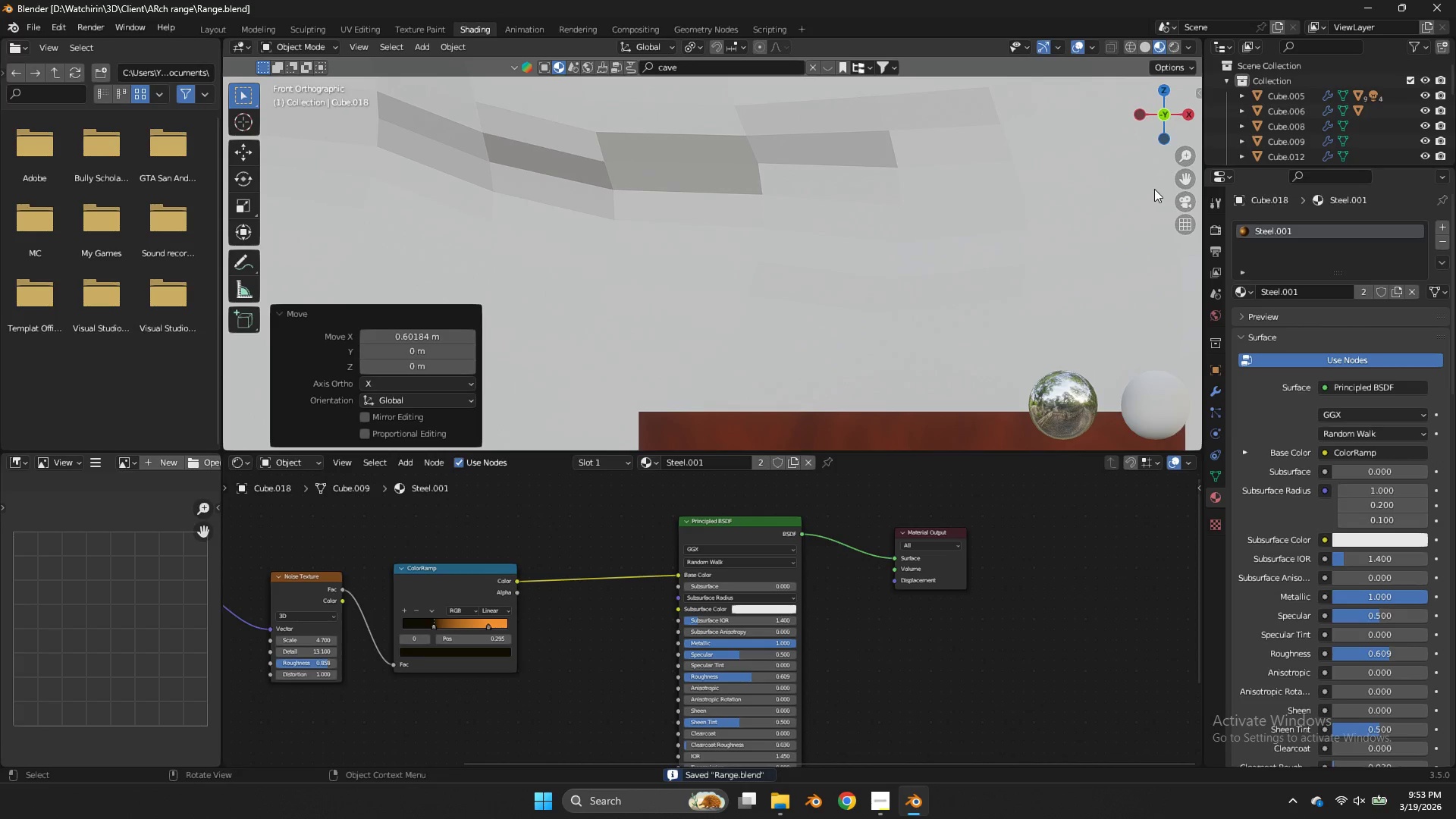 
left_click_drag(start_coordinate=[1181, 174], to_coordinate=[448, 66])
 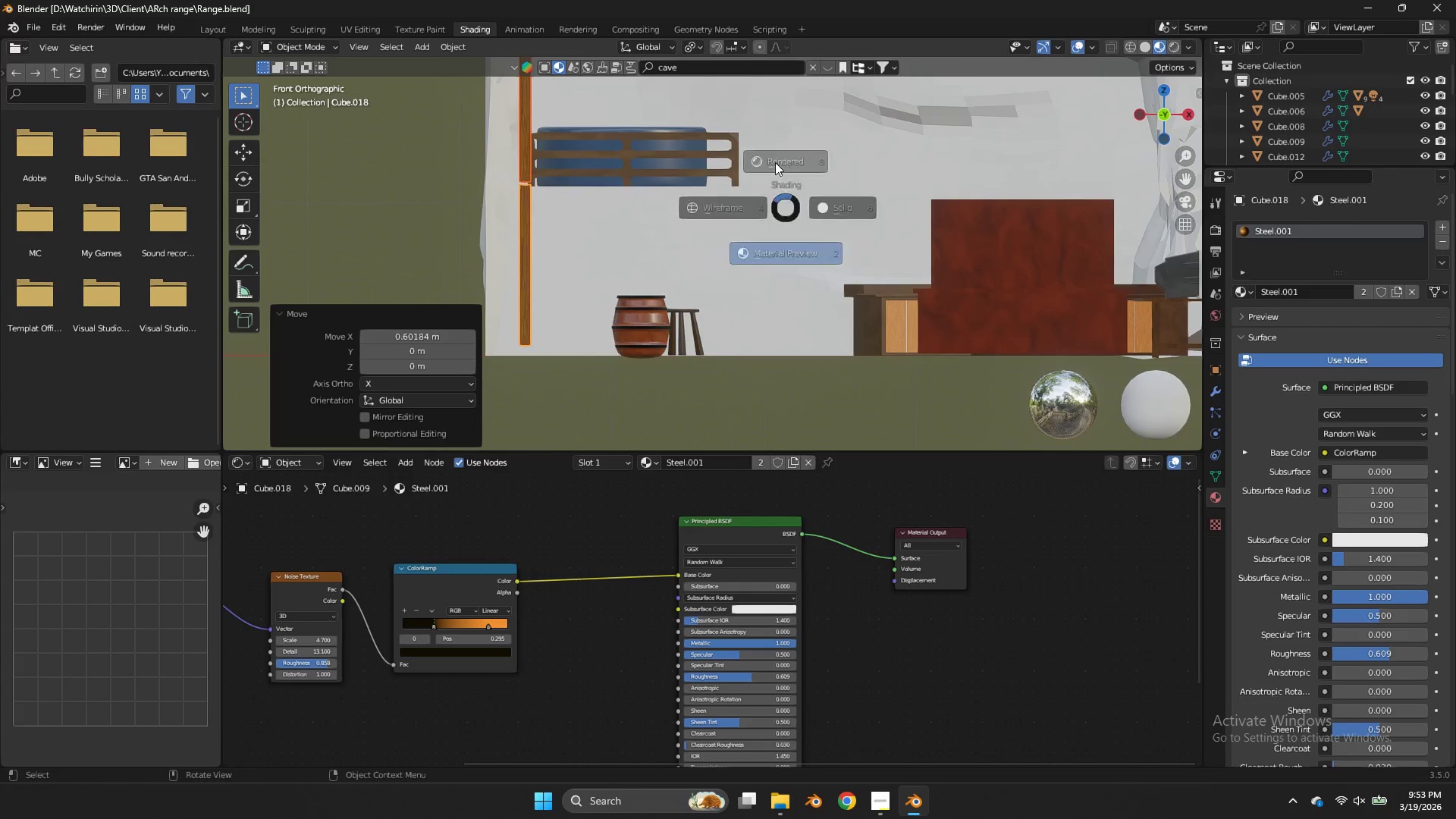 
scroll: coordinate [1152, 187], scroll_direction: down, amount: 6.0
 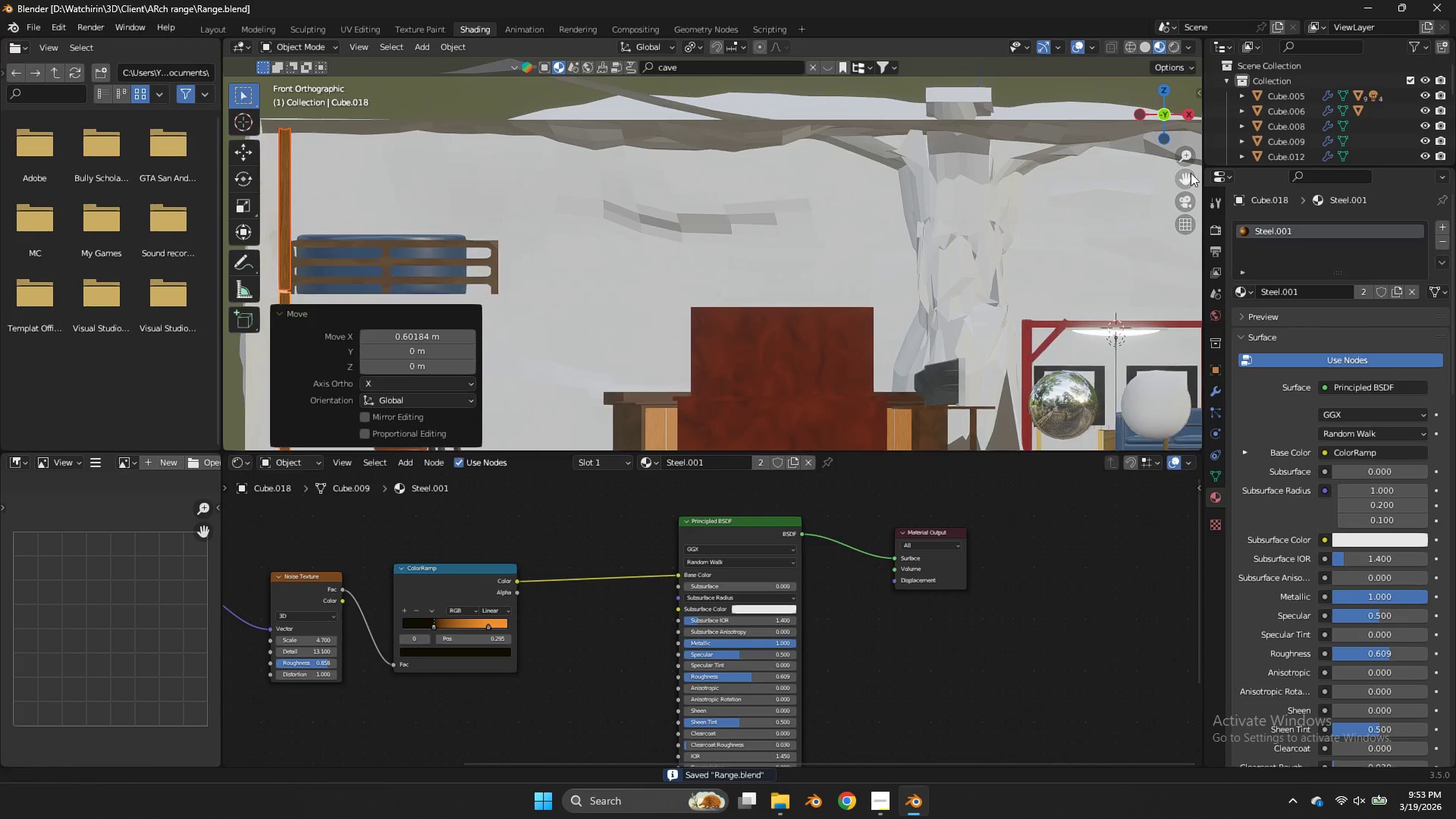 
type(zzz)
 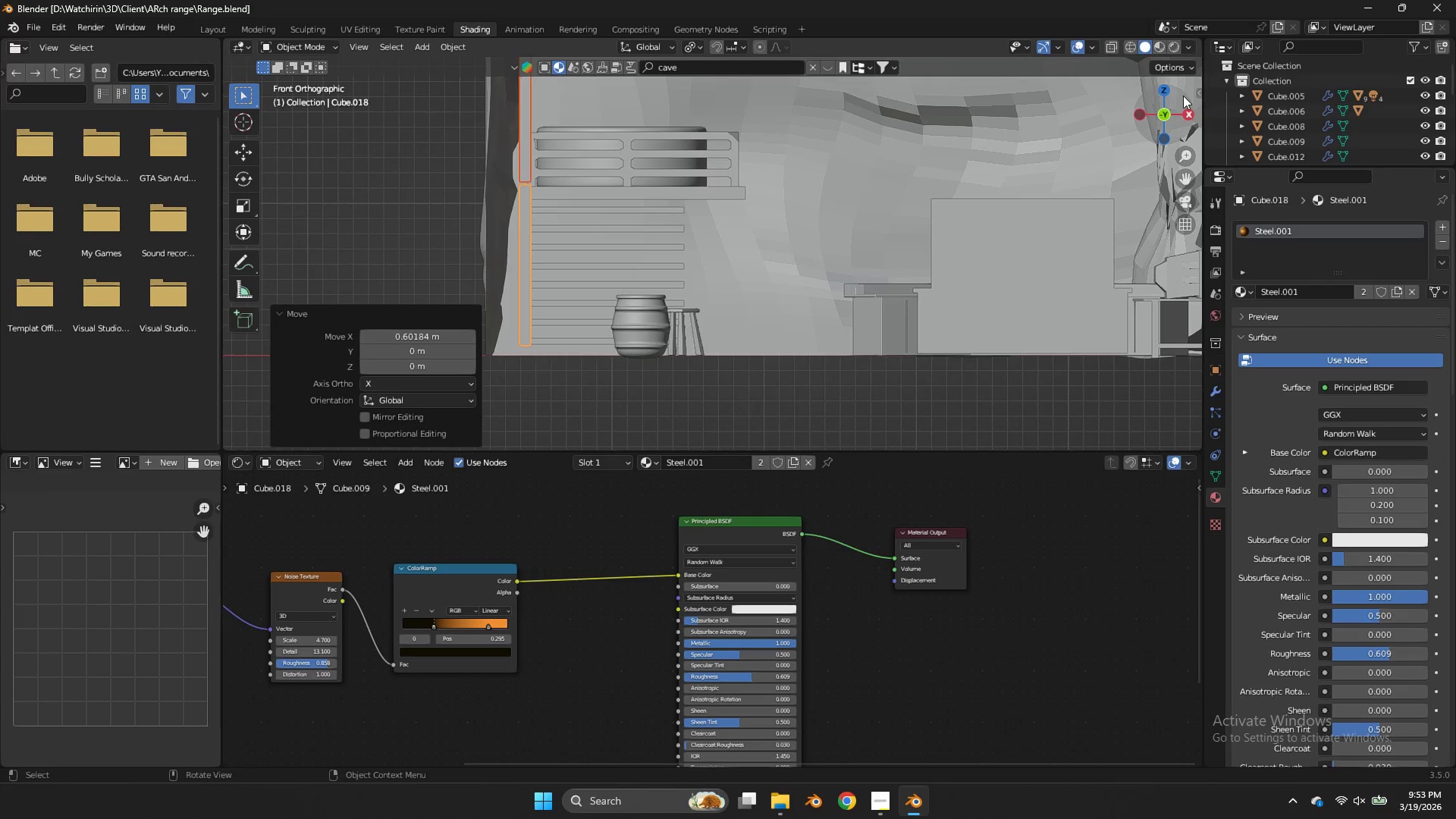 
left_click_drag(start_coordinate=[1172, 99], to_coordinate=[1128, 130])
 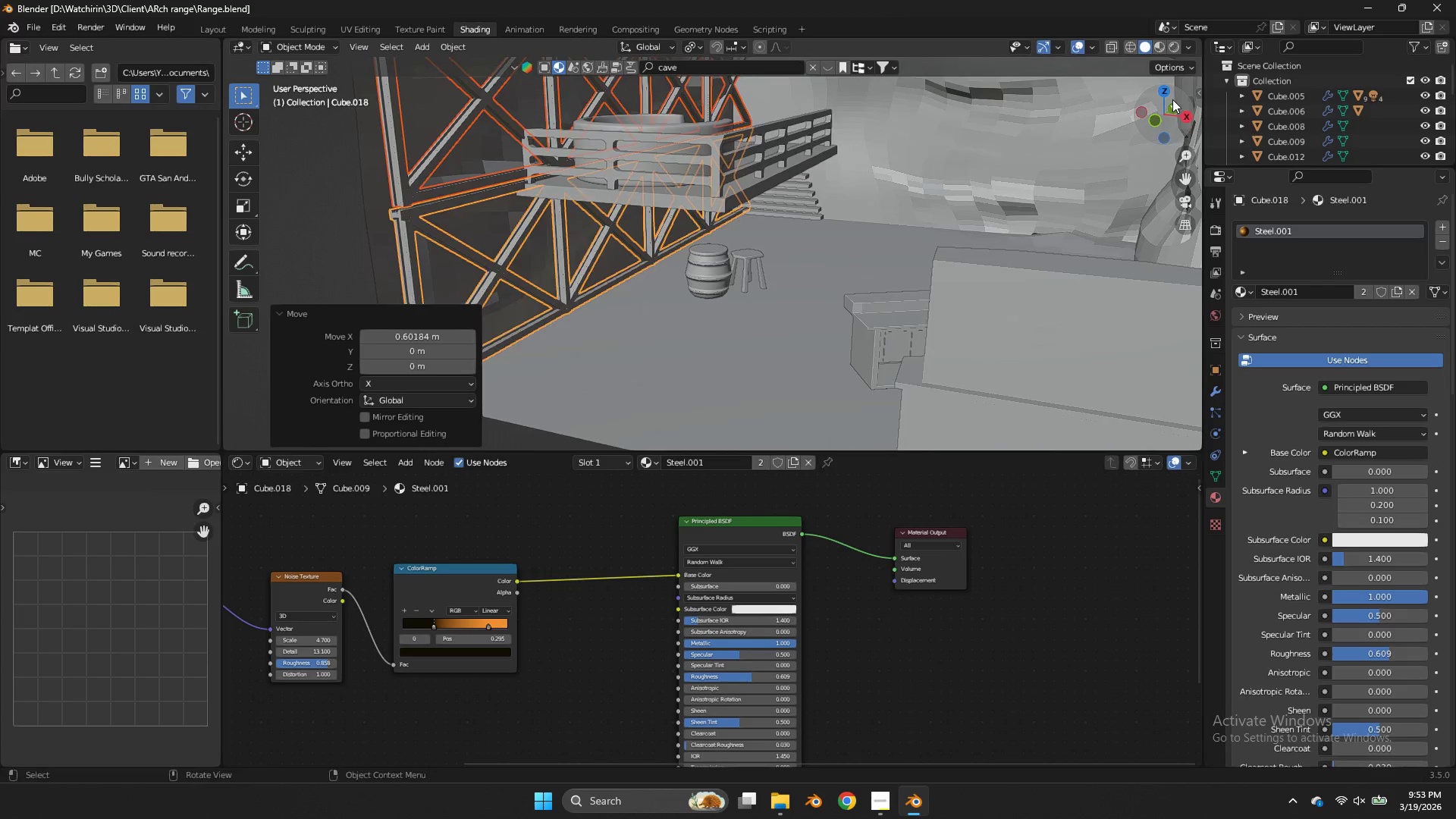 
scroll: coordinate [1172, 99], scroll_direction: down, amount: 4.0
 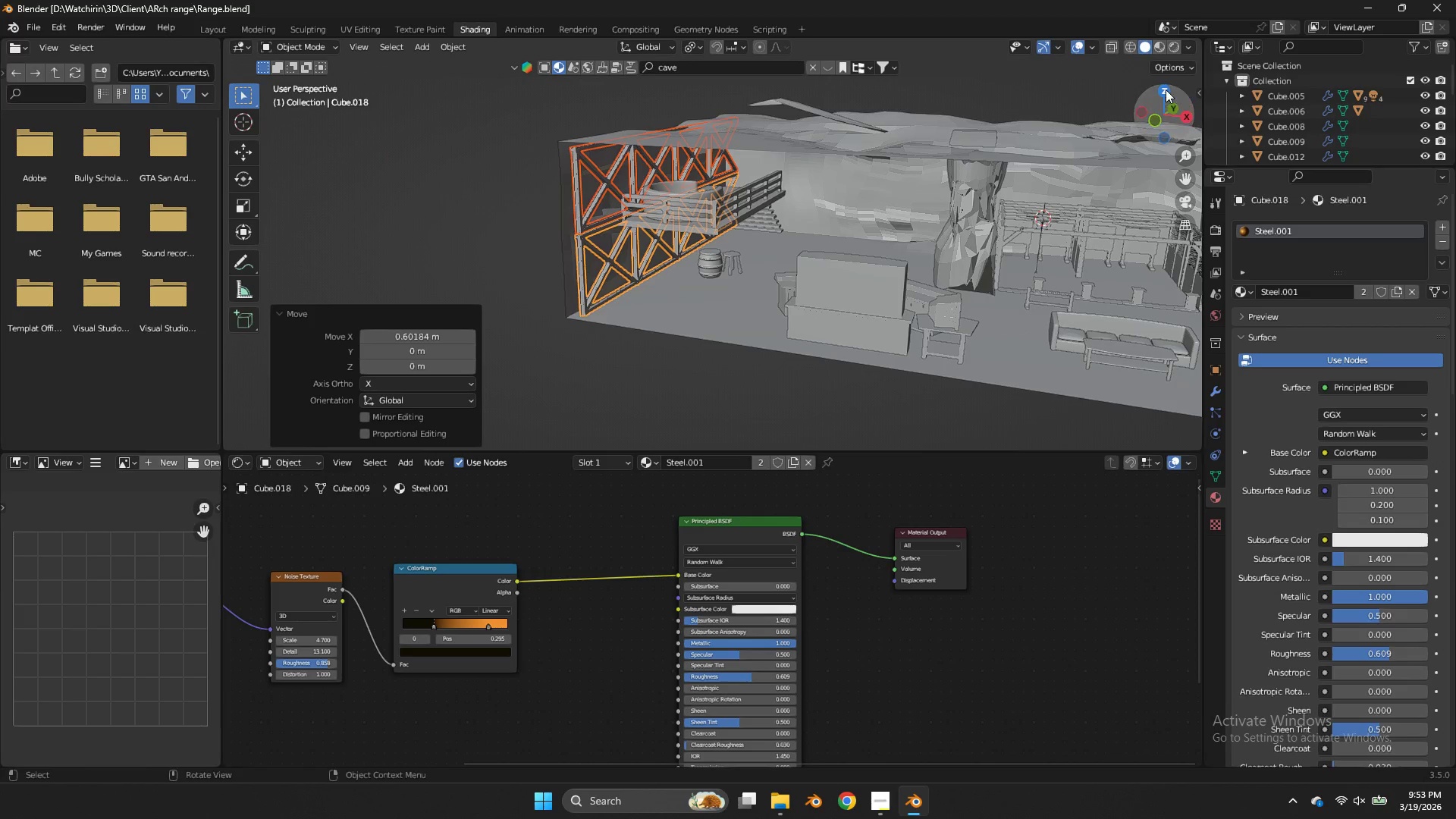 
left_click([1166, 89])
 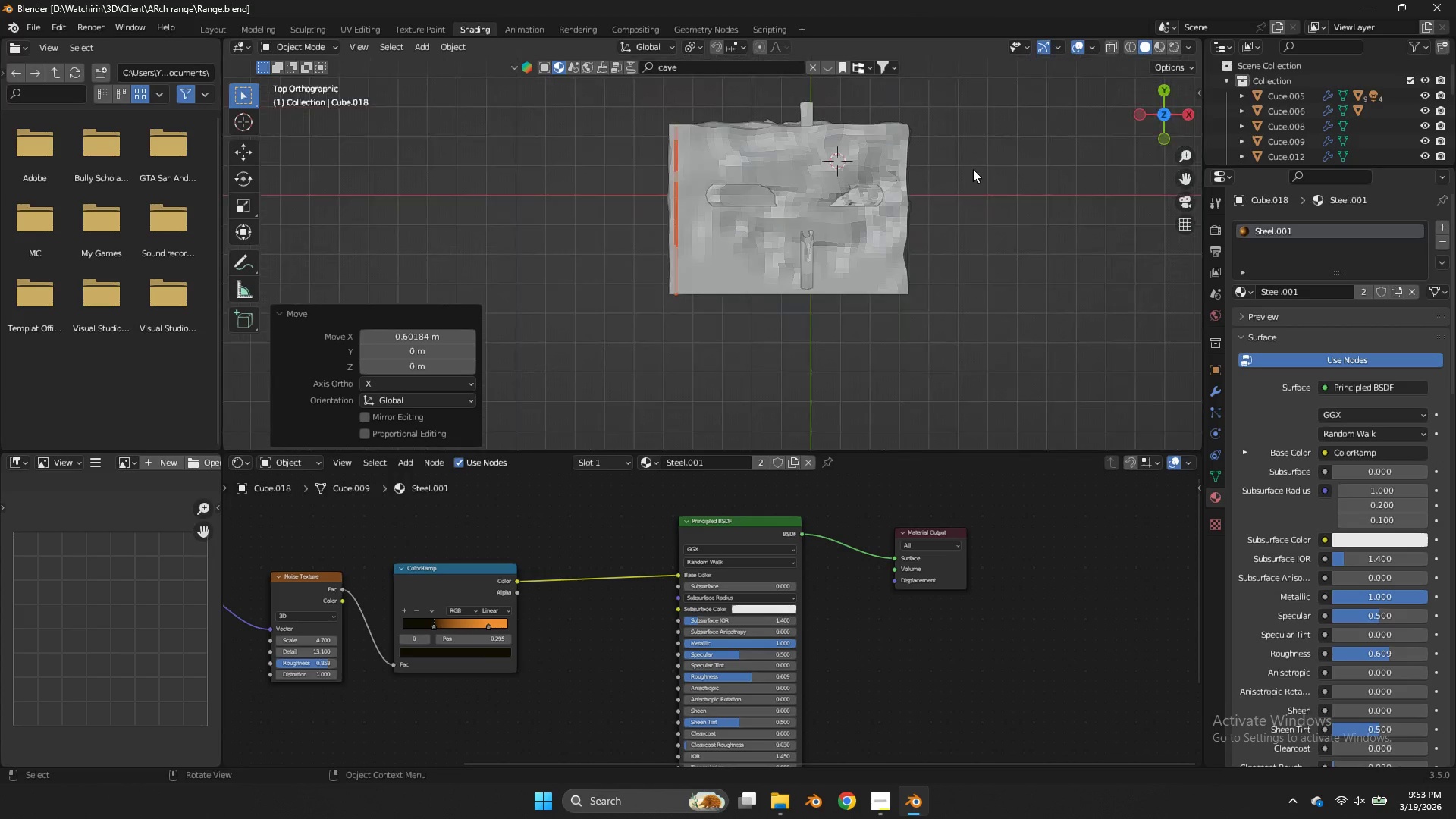 
key(Z)
 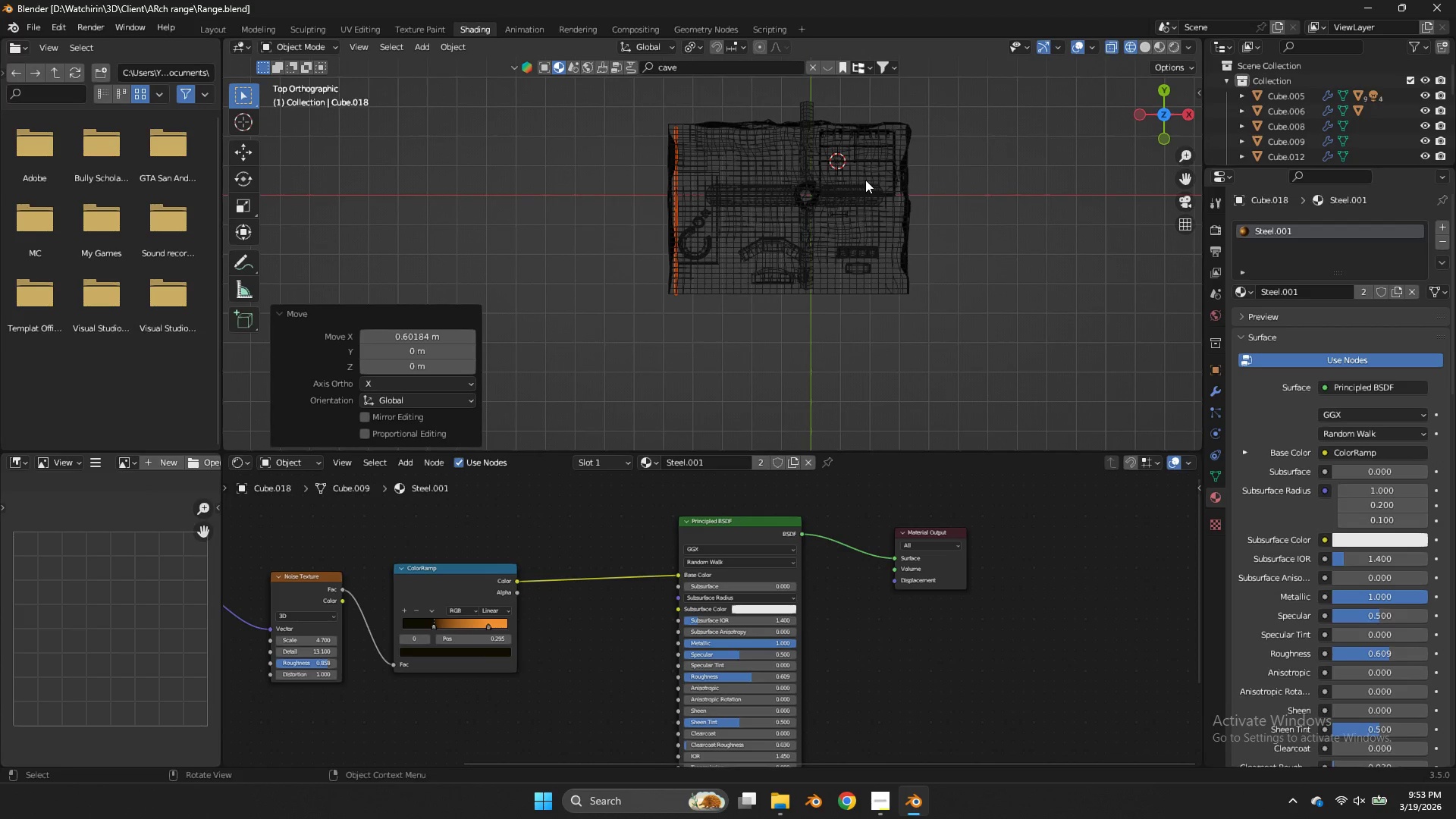 
scroll: coordinate [973, 169], scroll_direction: down, amount: 5.0
 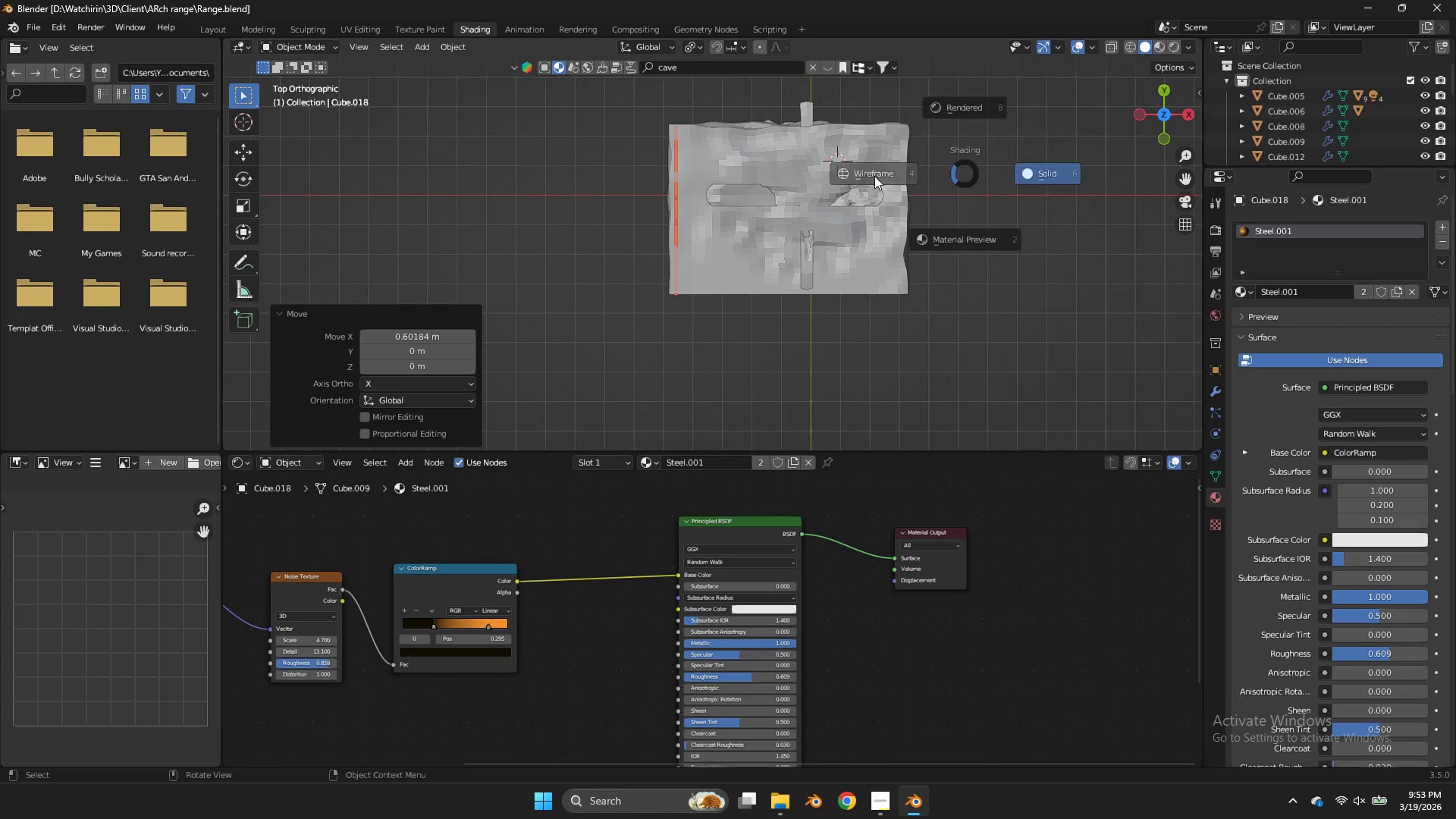 
key(Shift+ShiftLeft)
 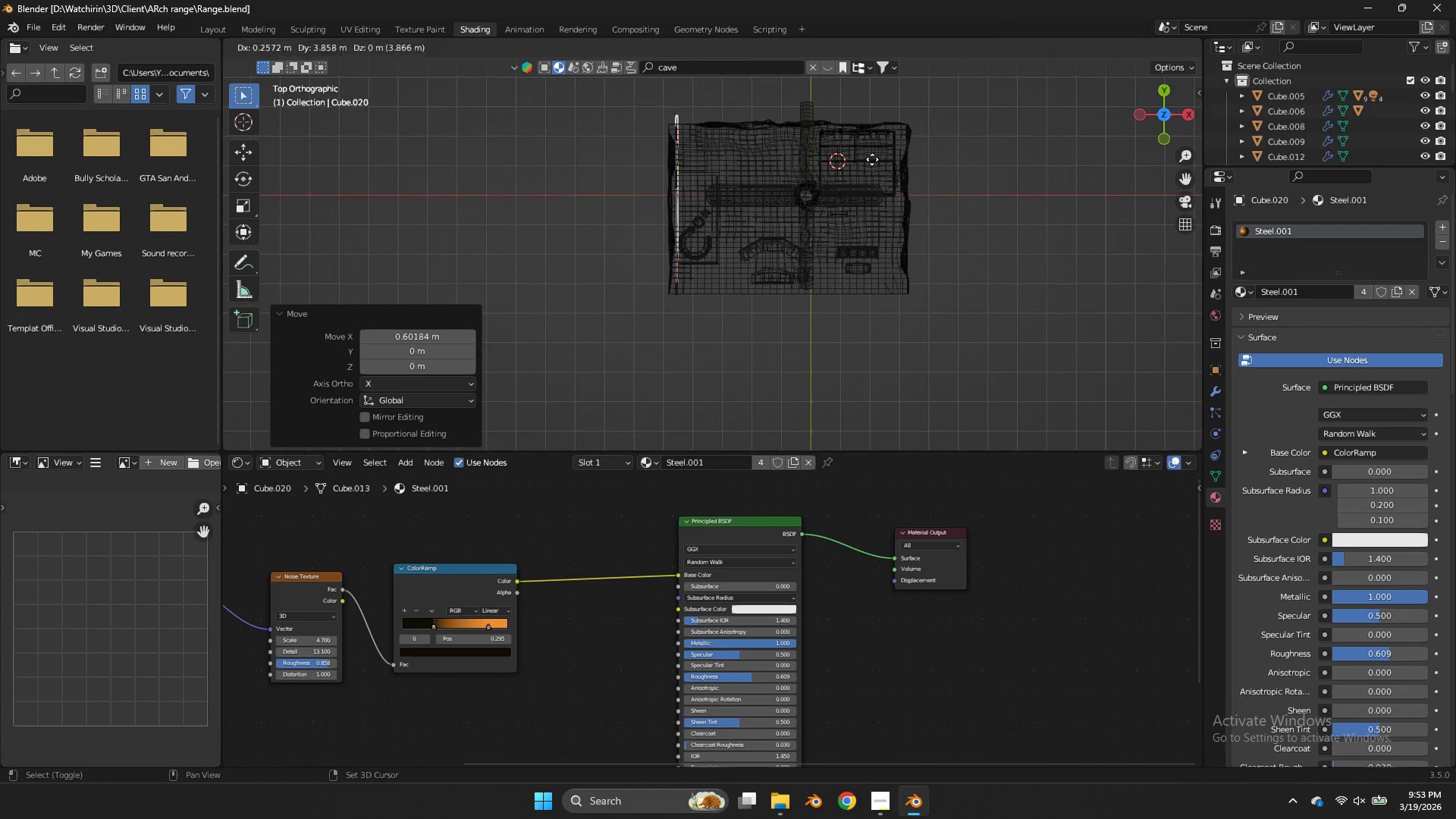 
key(Shift+D)
 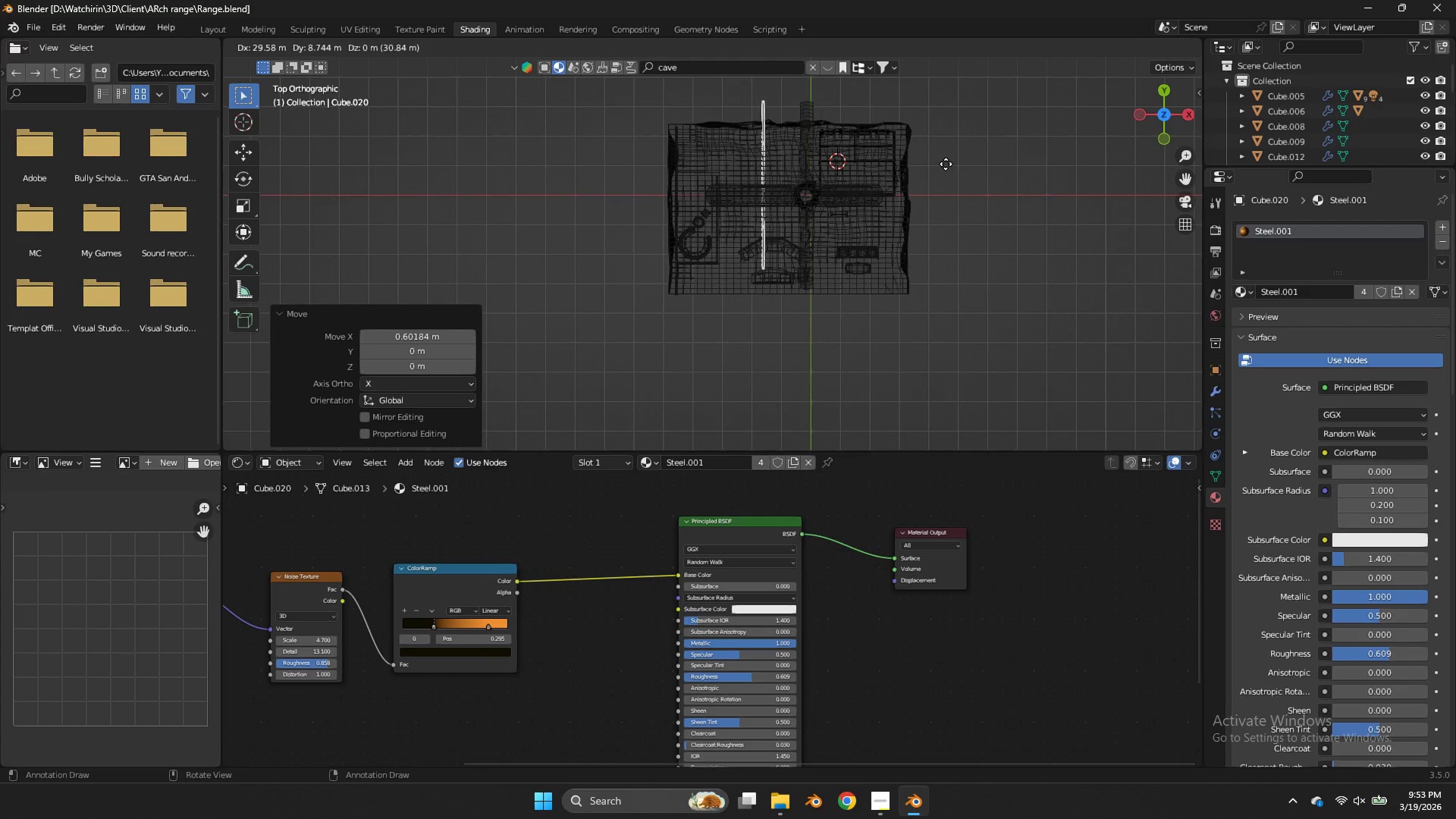 
left_click([946, 164])
 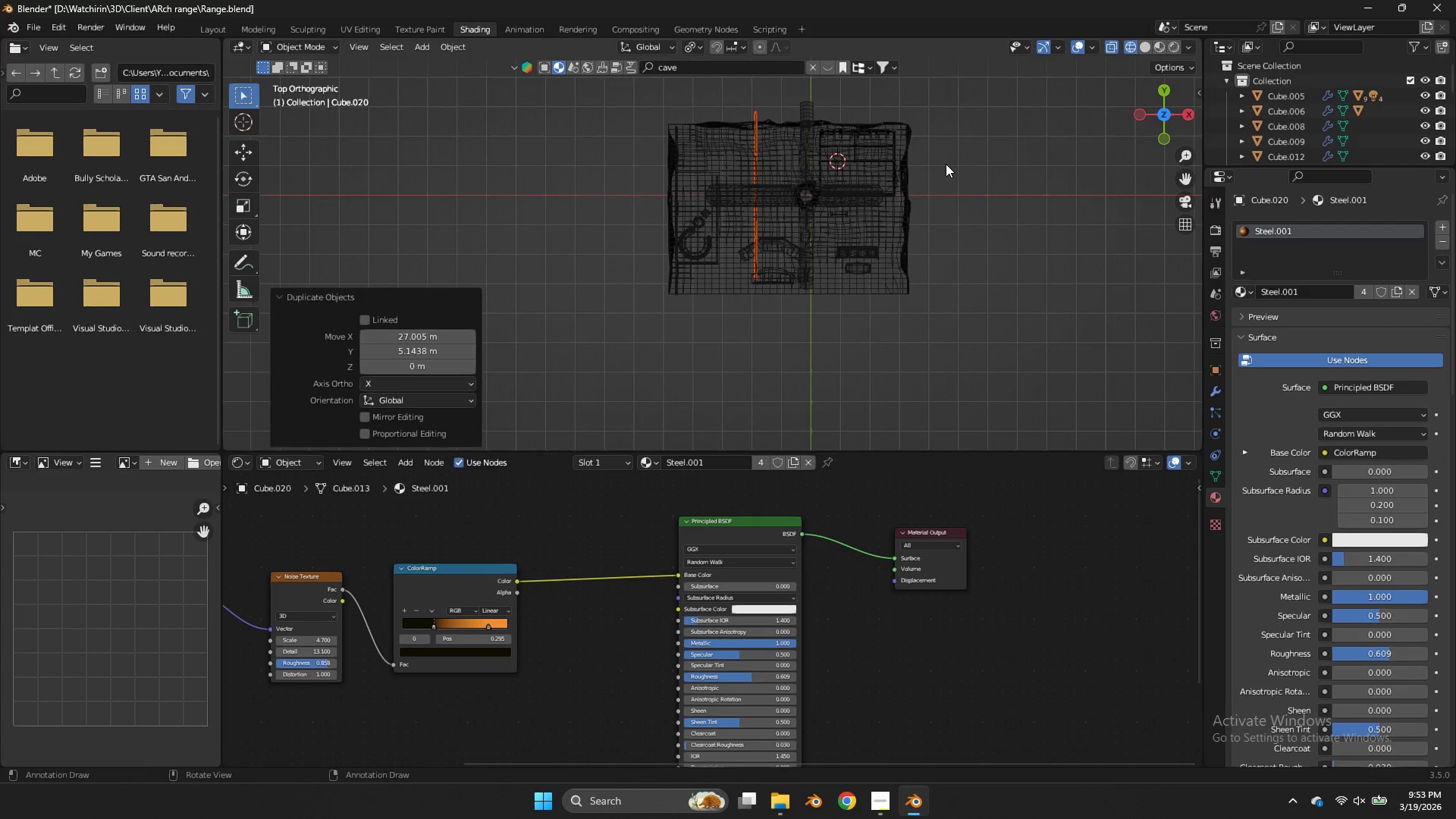 
key(R)
 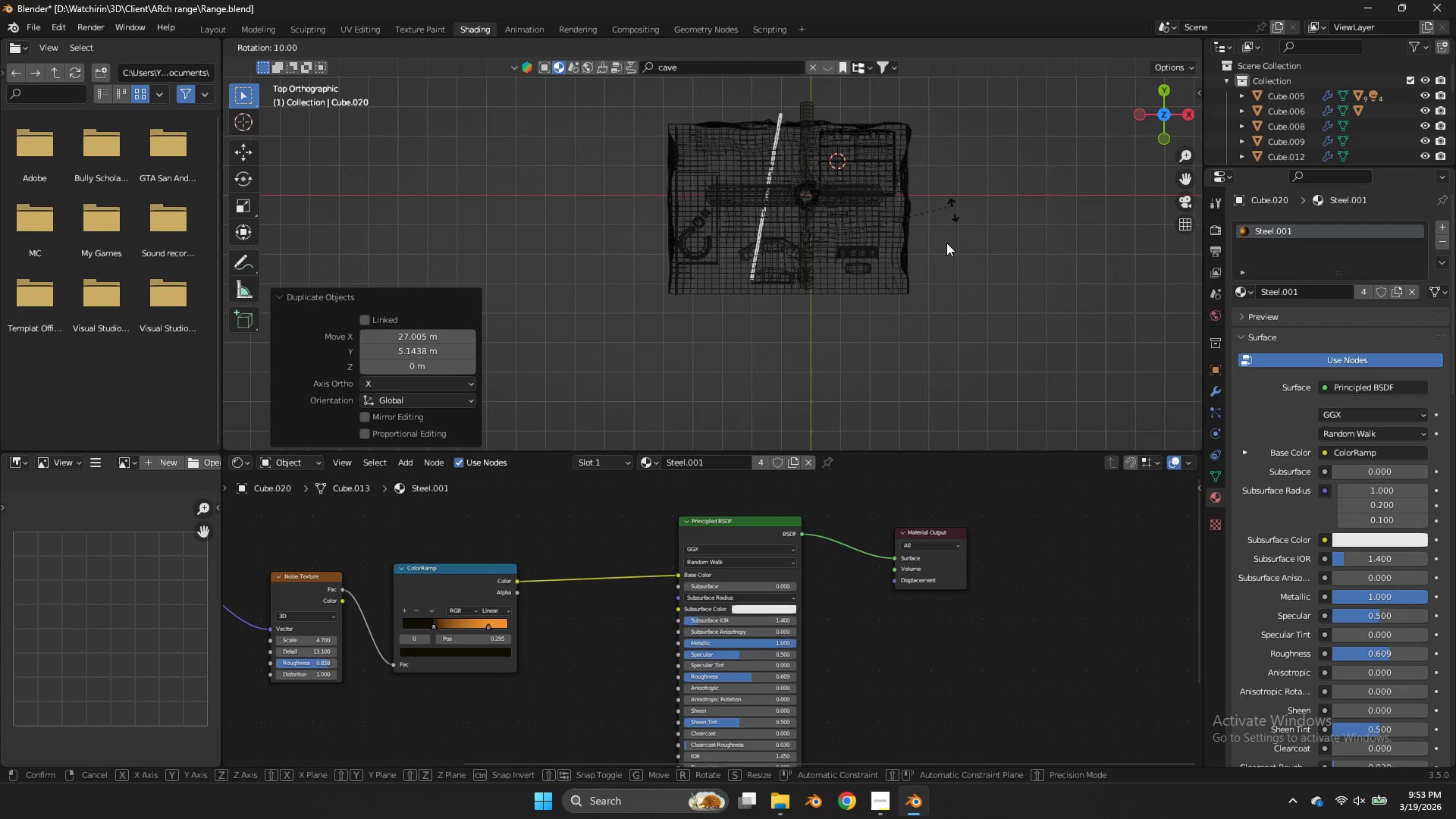 
hold_key(key=ControlLeft, duration=1.53)
left_click([821, 382])
 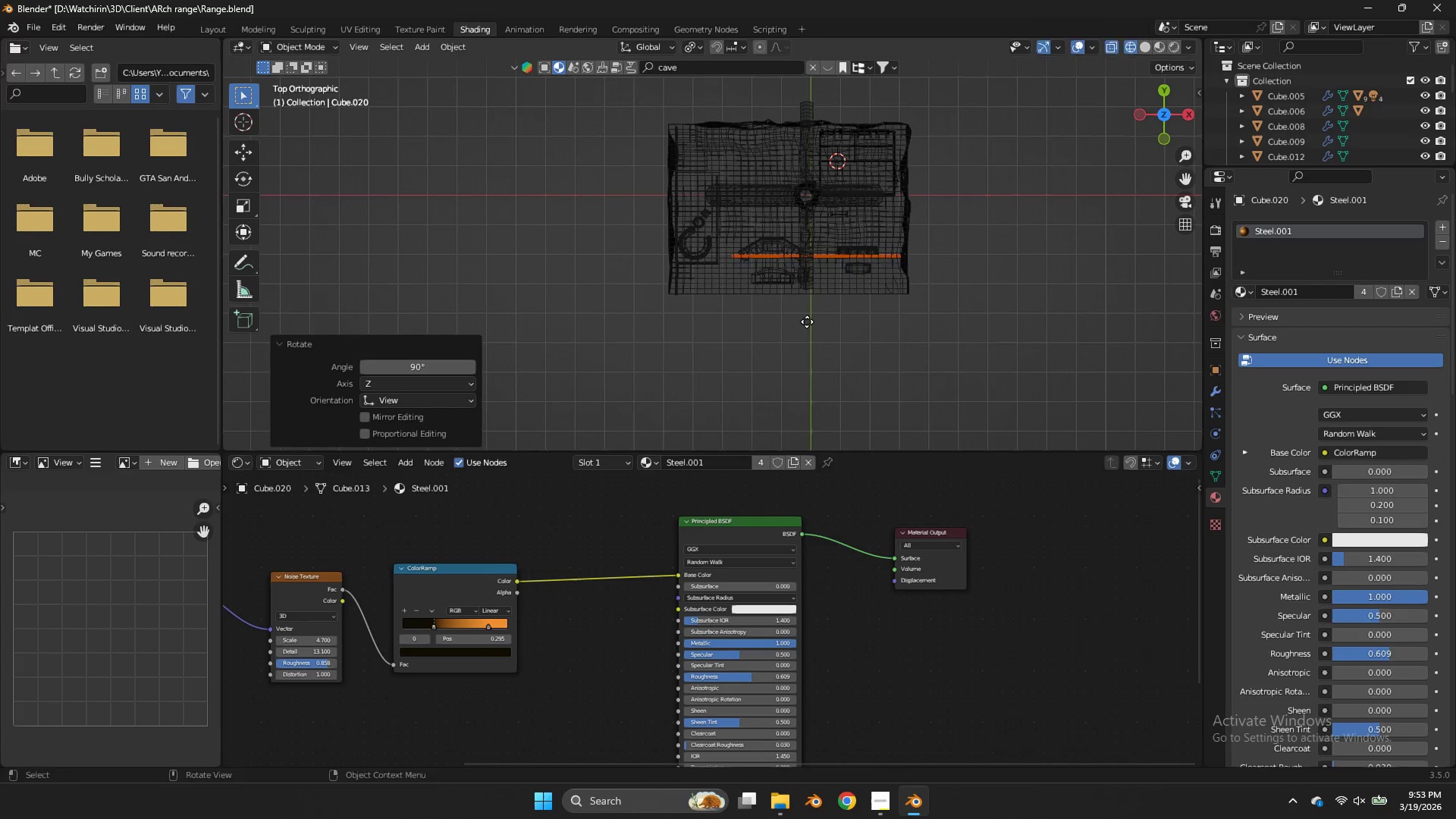 
key(G)
 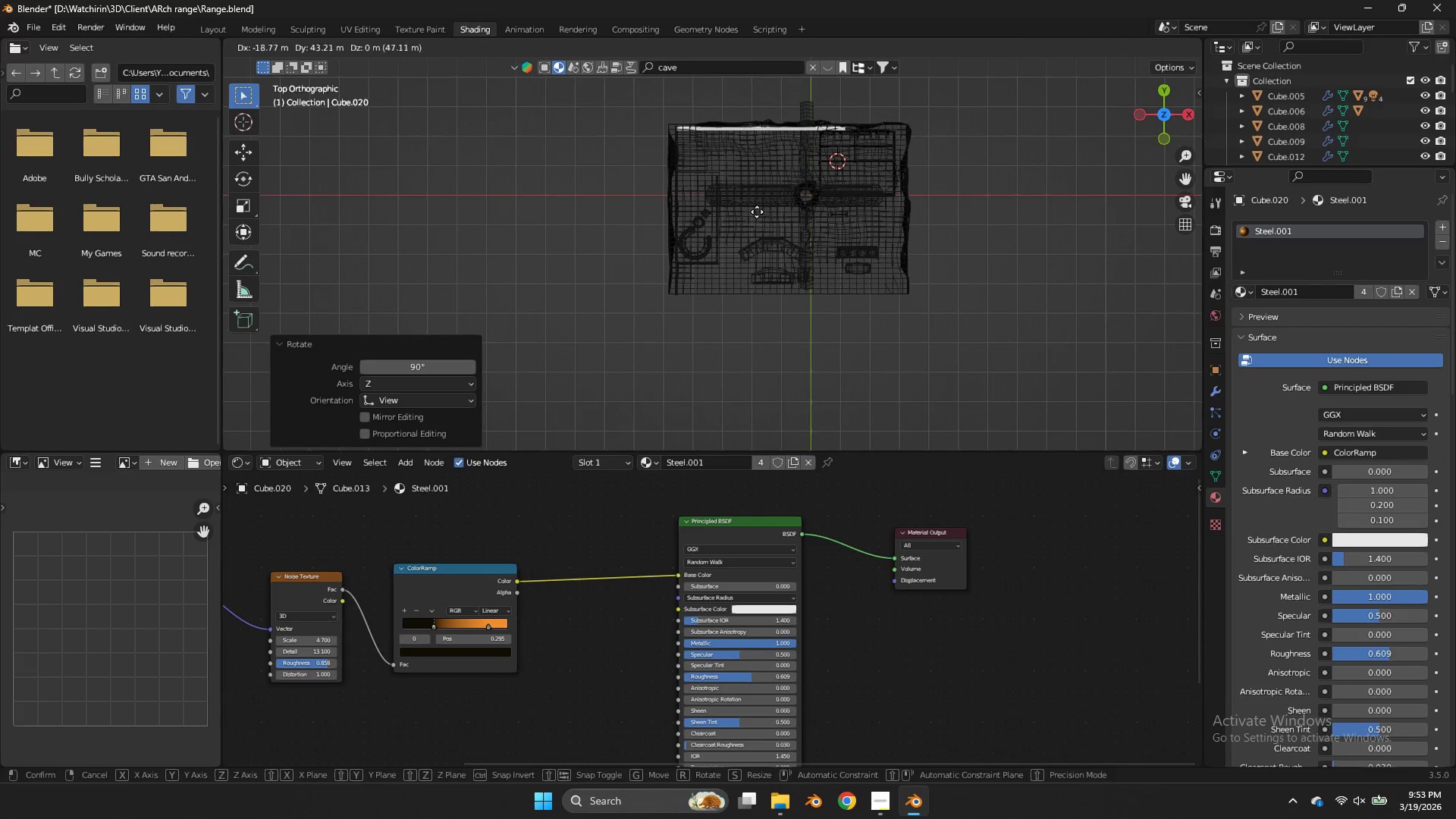 
hold_key(key=ShiftLeft, duration=0.97)
left_click([761, 218])
 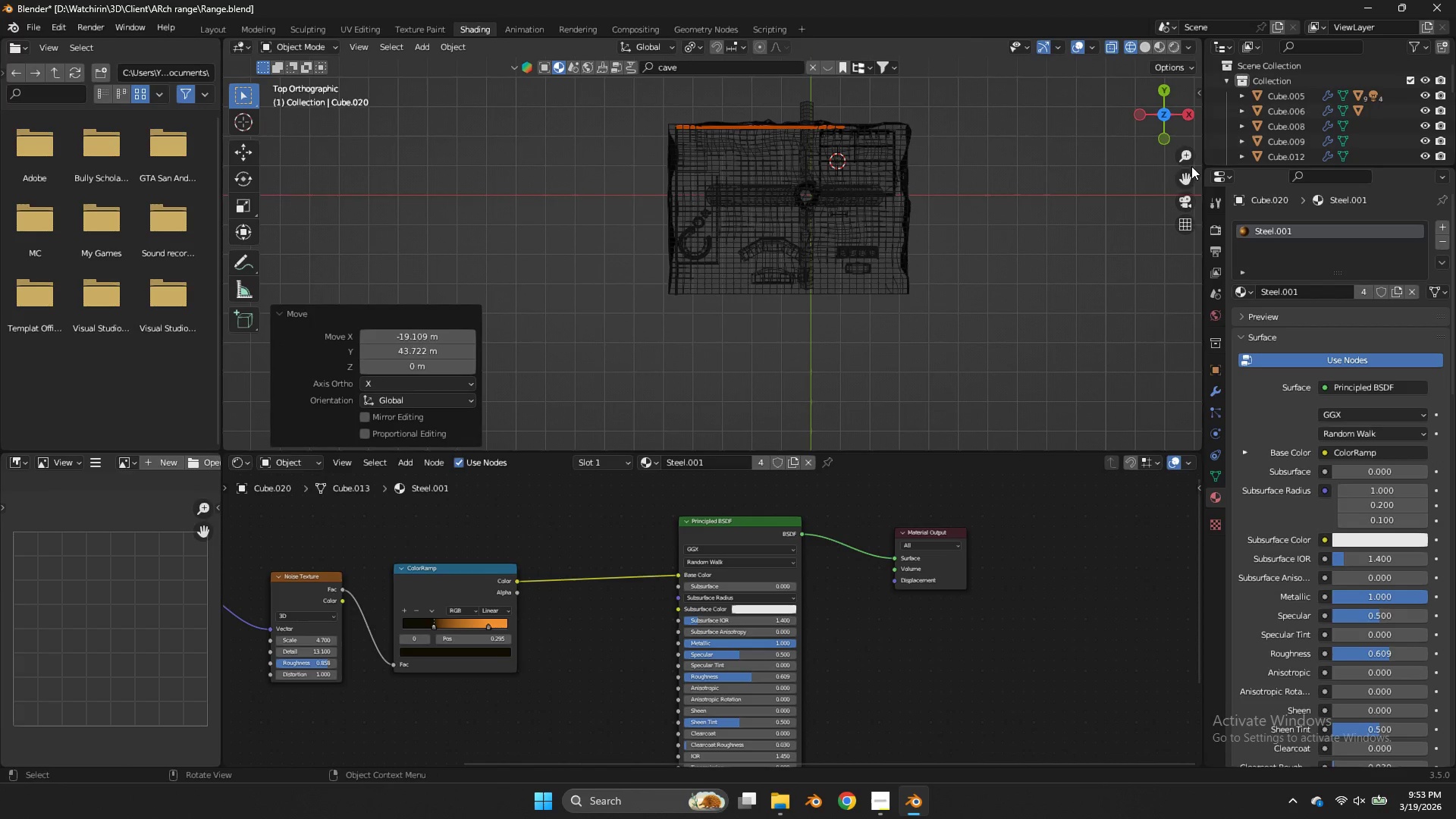 
left_click_drag(start_coordinate=[1191, 173], to_coordinate=[1168, 360])
 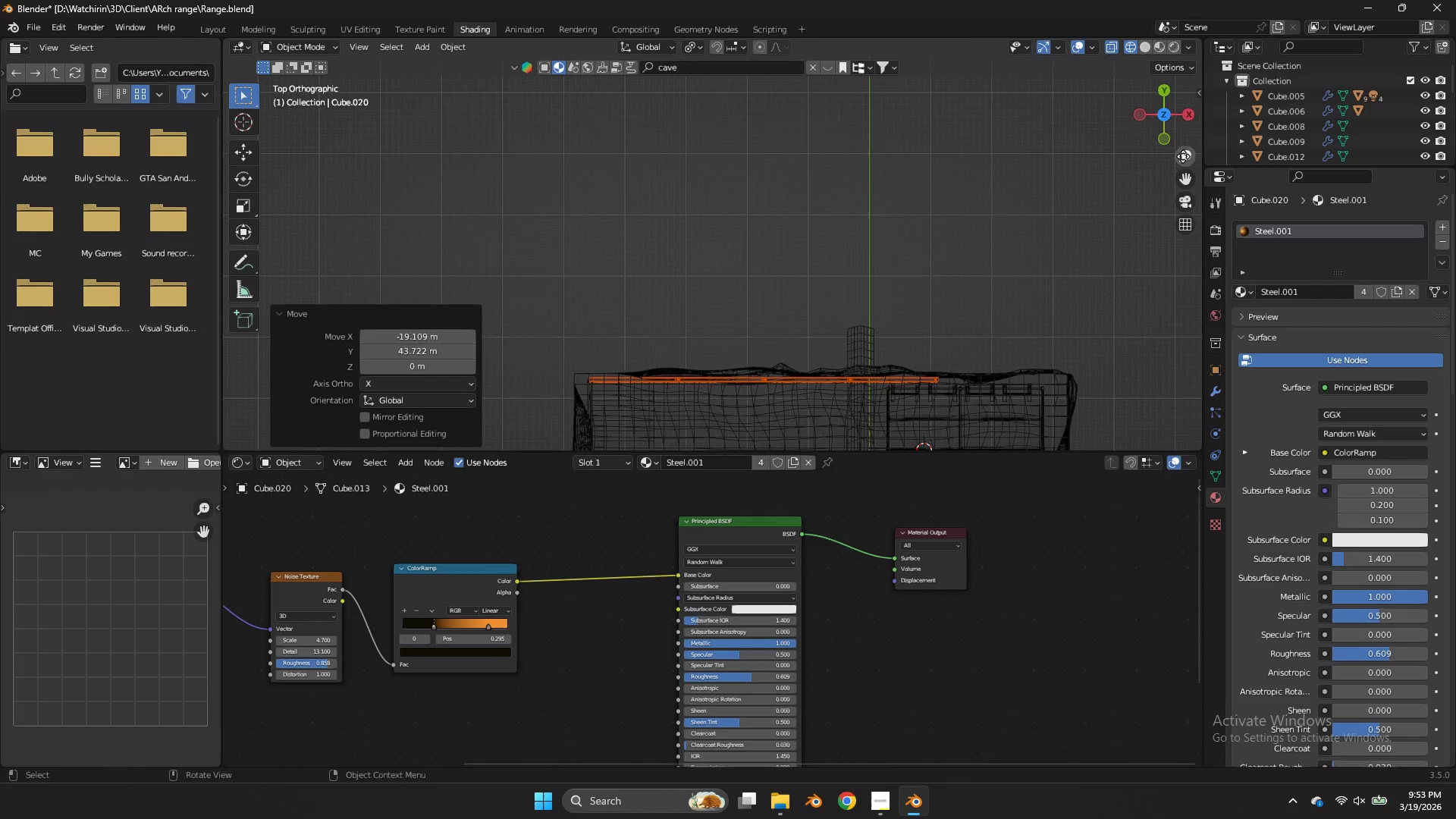 
left_click_drag(start_coordinate=[1171, 131], to_coordinate=[1173, 369])
 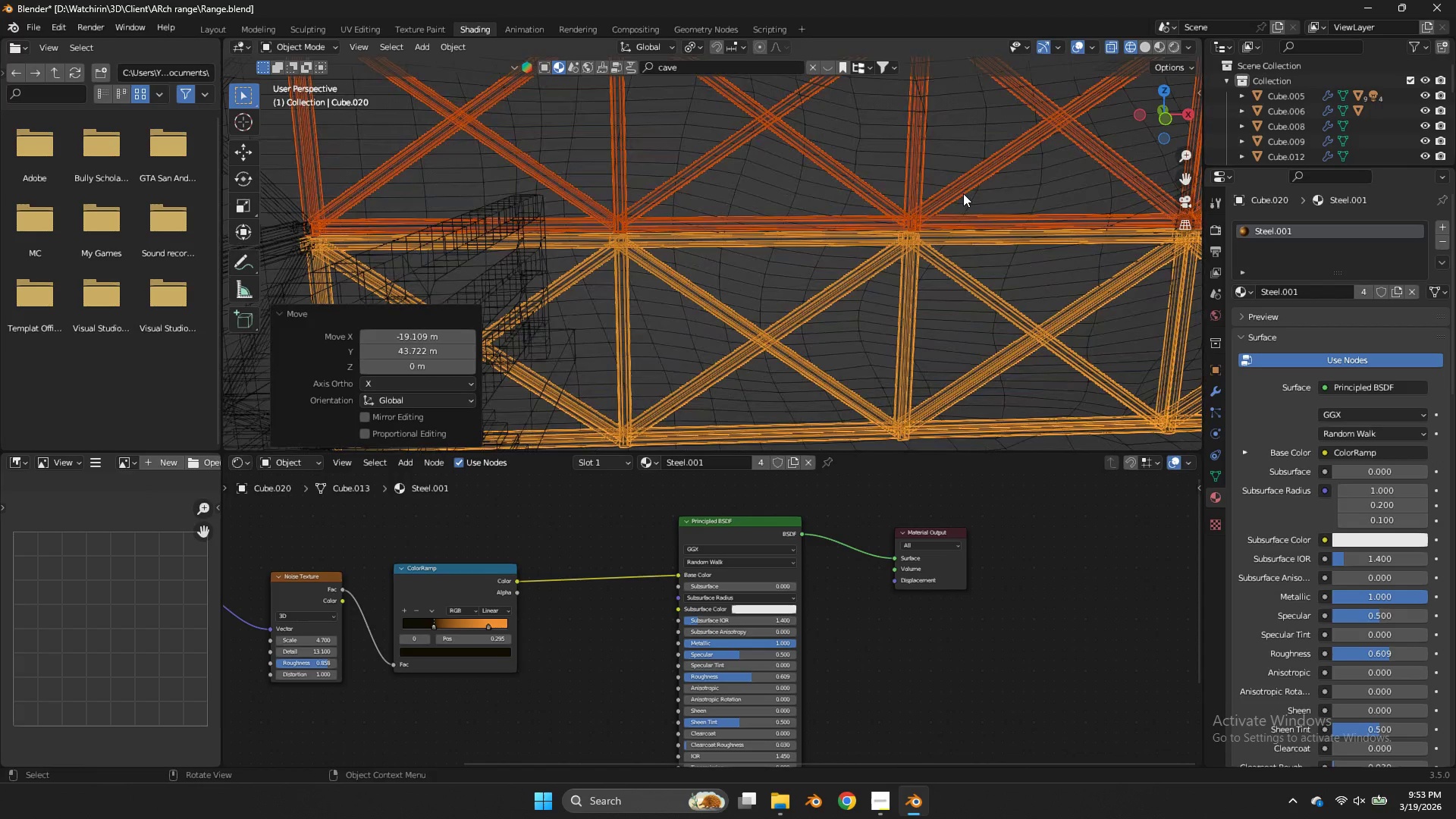 
scroll: coordinate [1182, 157], scroll_direction: up, amount: 4.0
 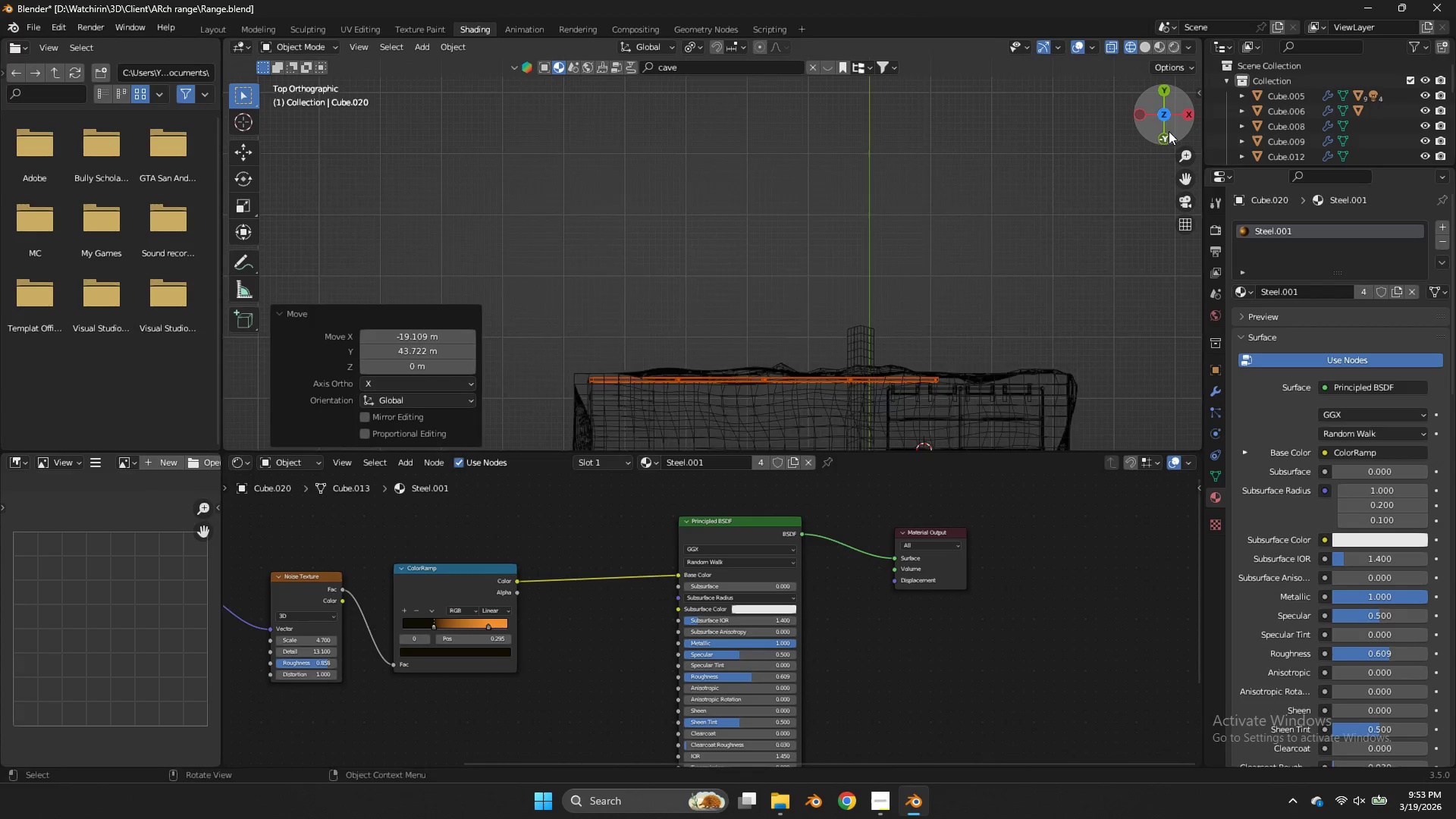 
key(Z)
 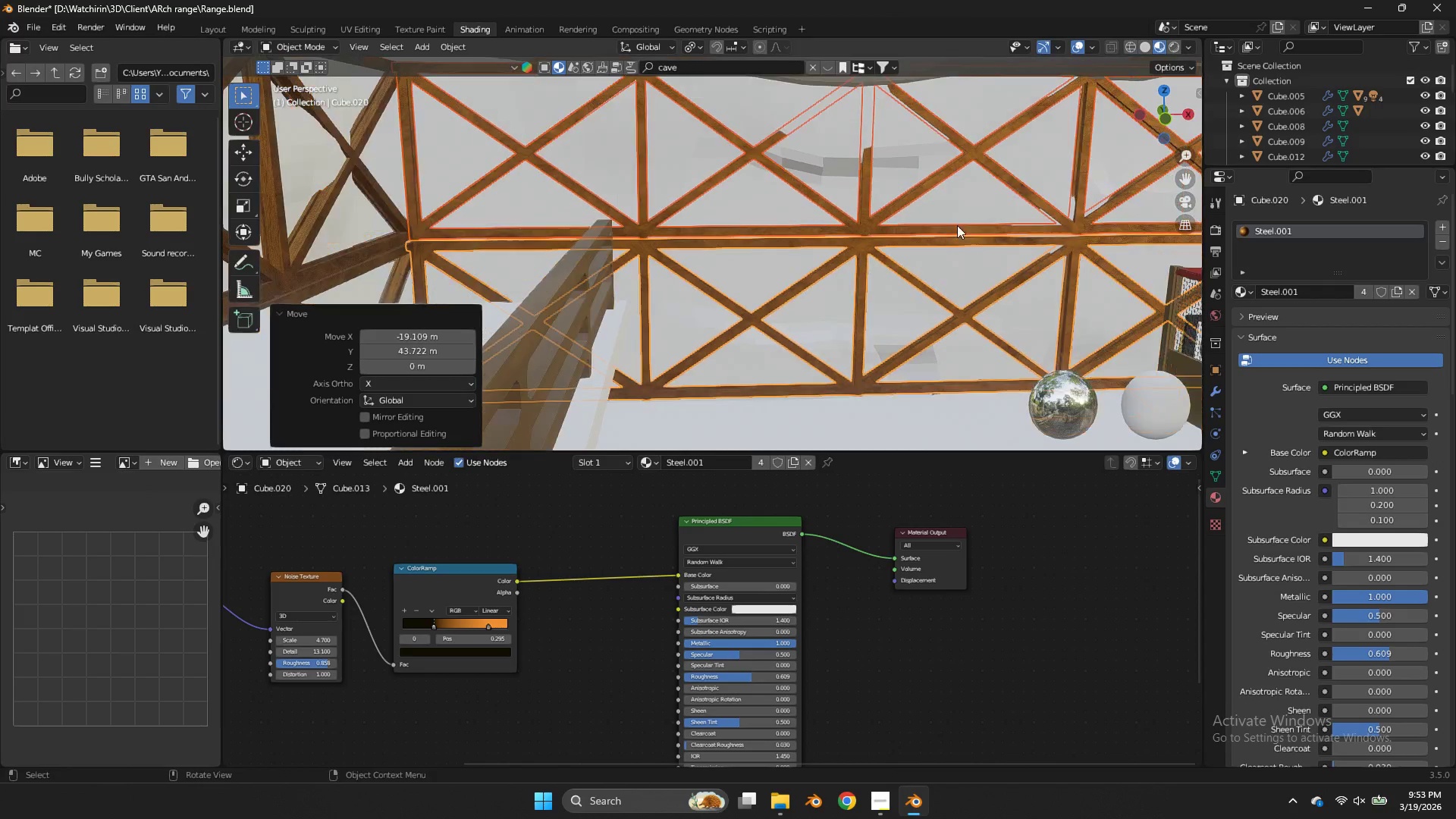 
scroll: coordinate [963, 193], scroll_direction: up, amount: 4.0
 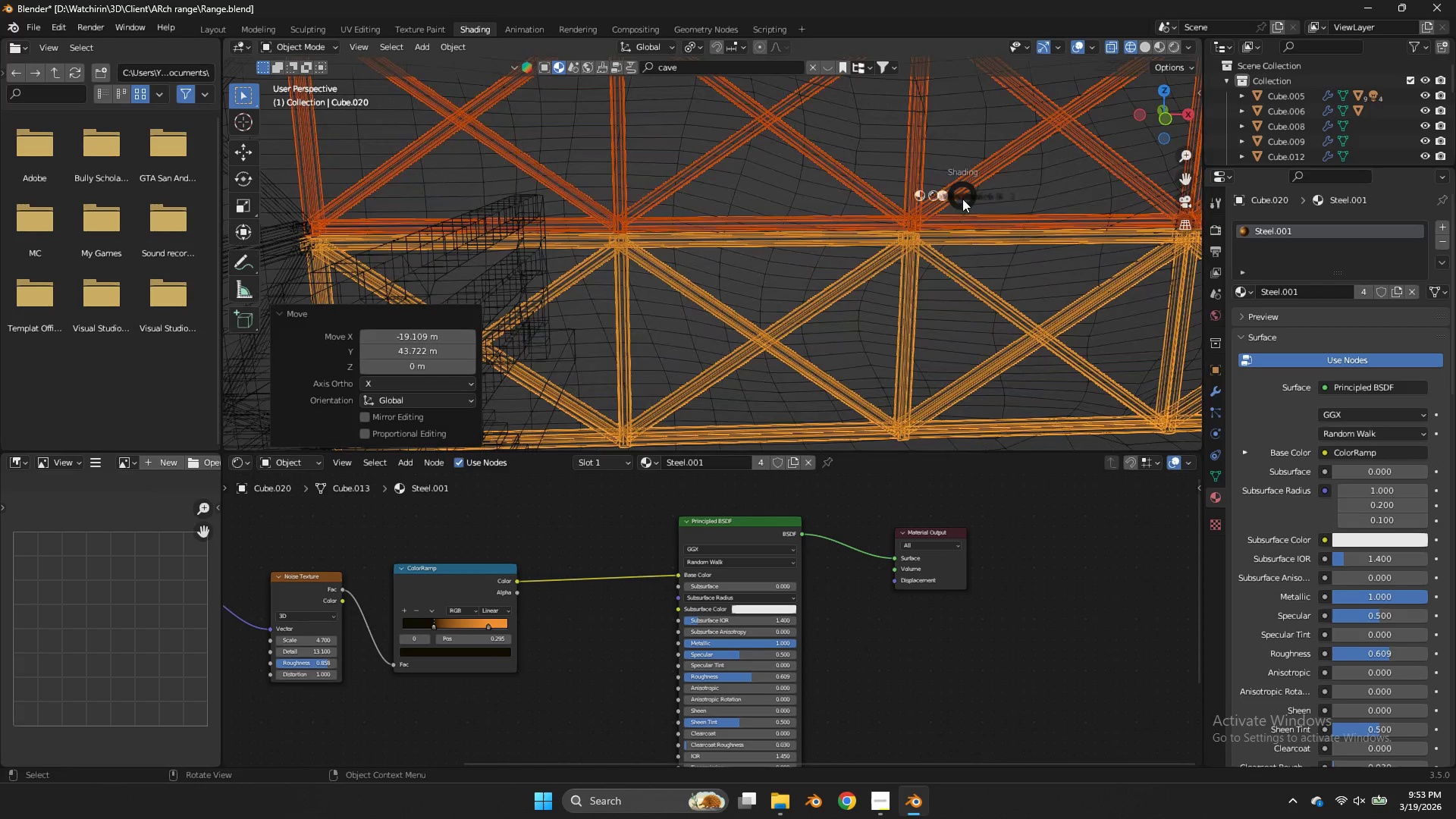 
scroll: coordinate [956, 228], scroll_direction: down, amount: 1.0
 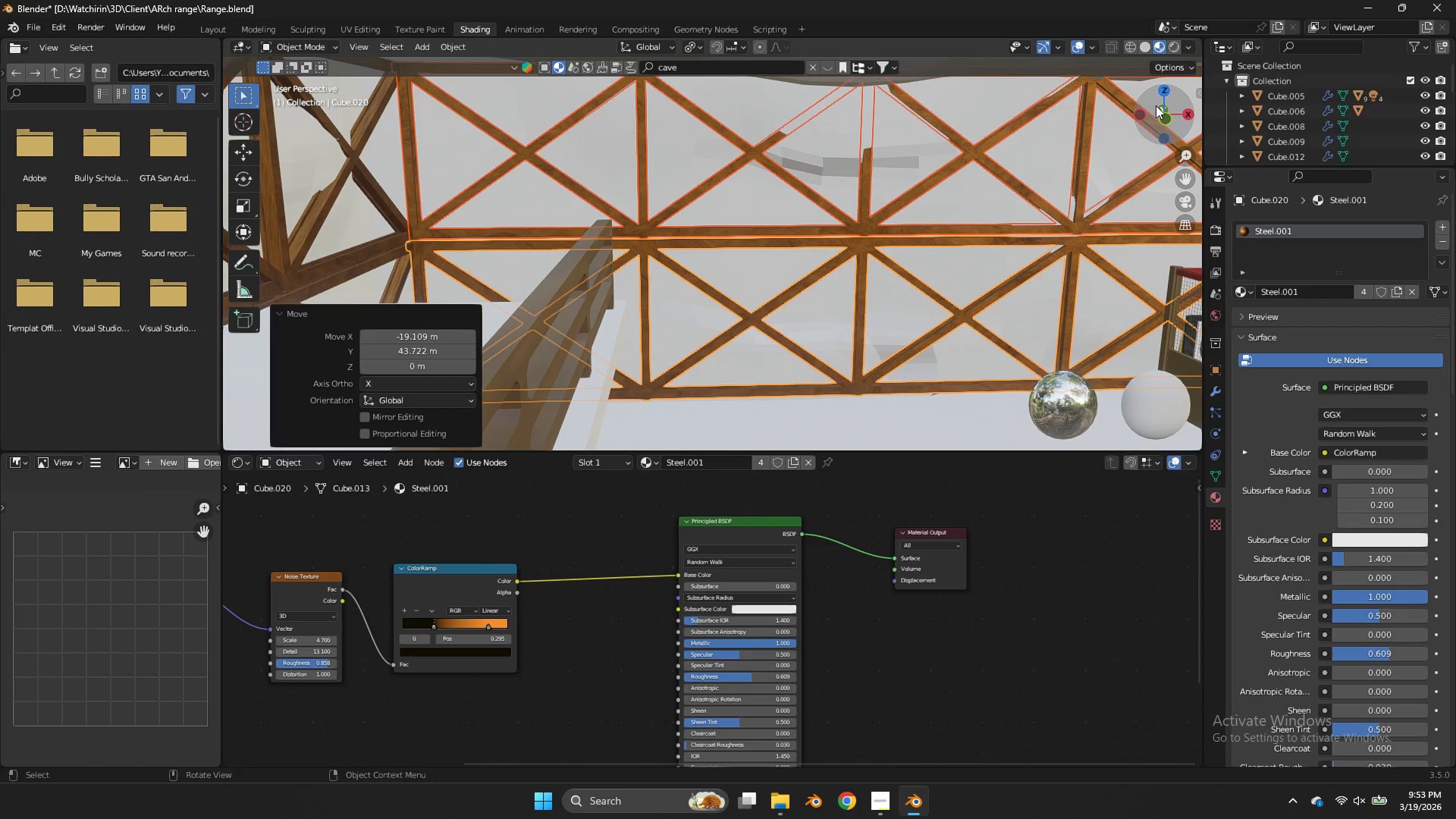 
left_click_drag(start_coordinate=[1158, 104], to_coordinate=[1002, 94])
 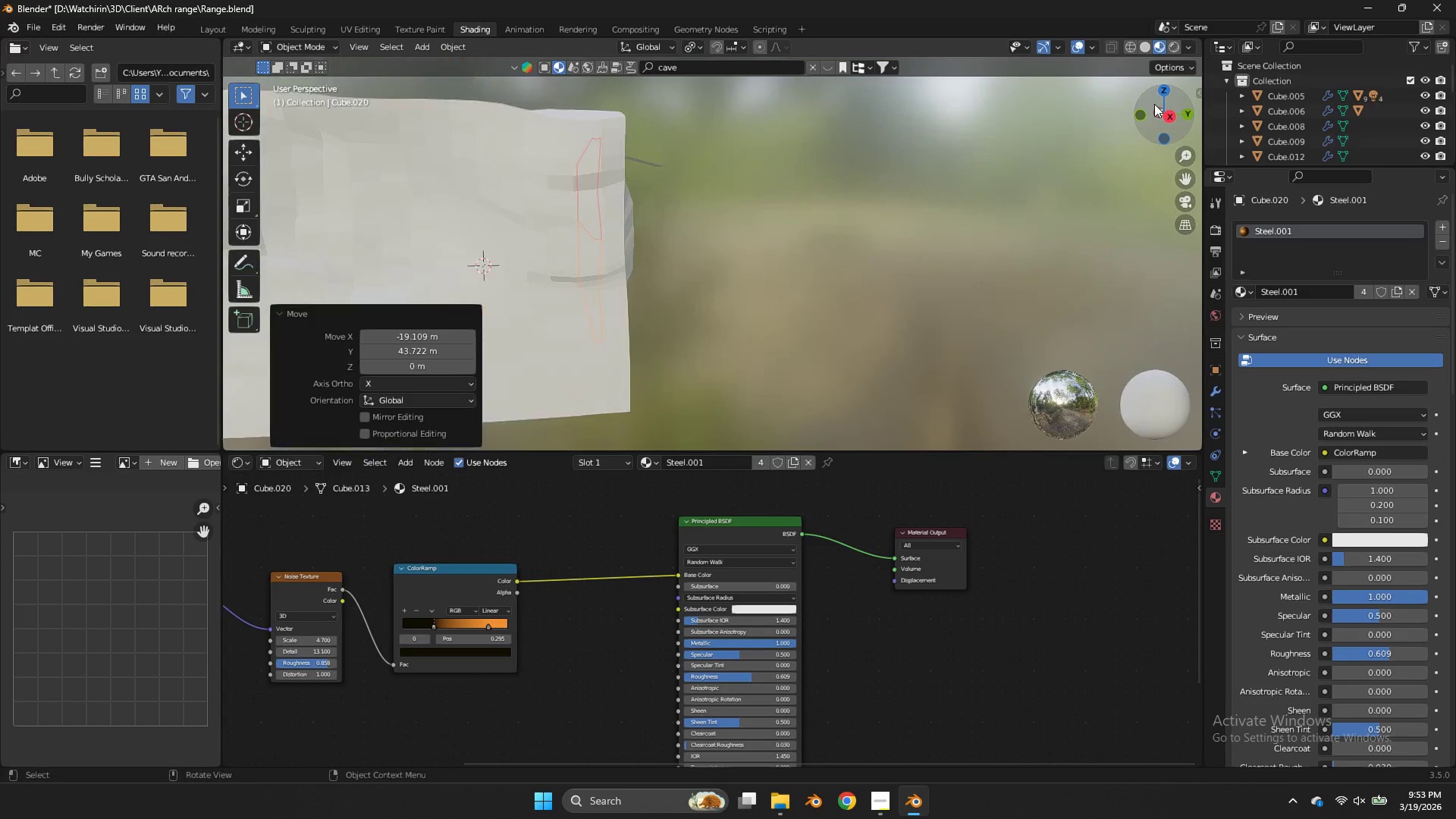 
left_click_drag(start_coordinate=[1154, 104], to_coordinate=[1068, 128])
 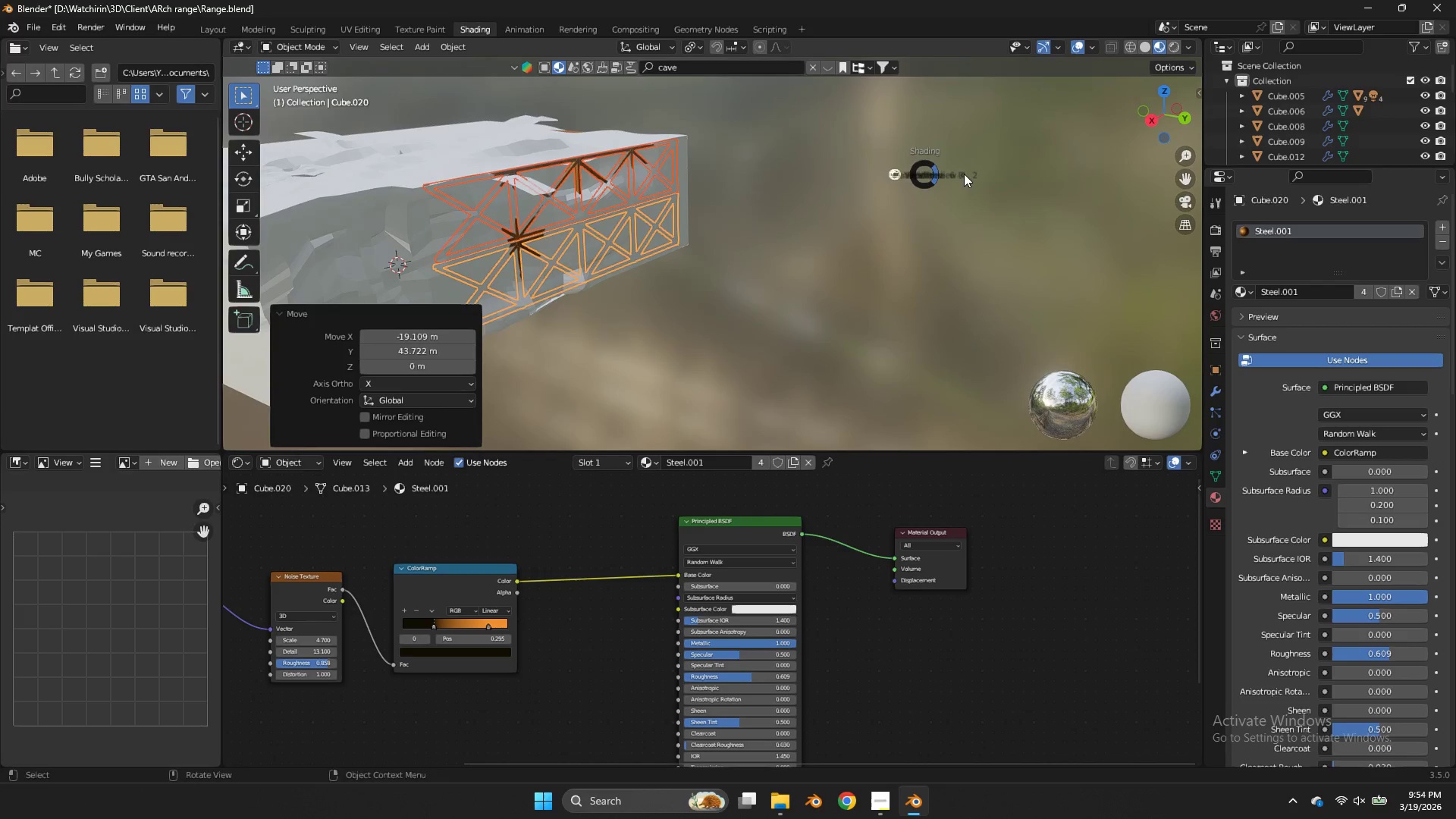 
scroll: coordinate [1154, 104], scroll_direction: down, amount: 3.0
 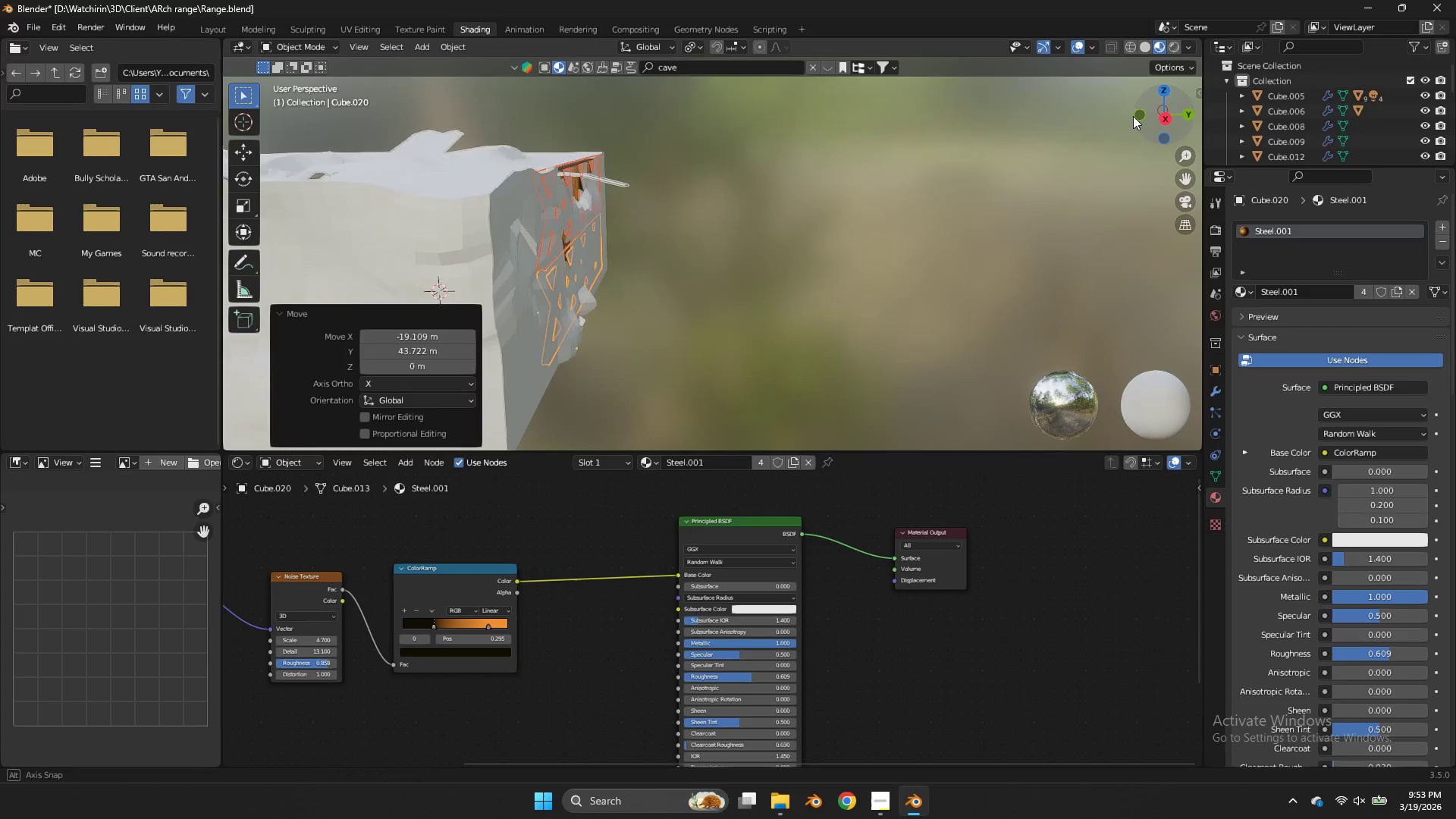 
key(Z)
 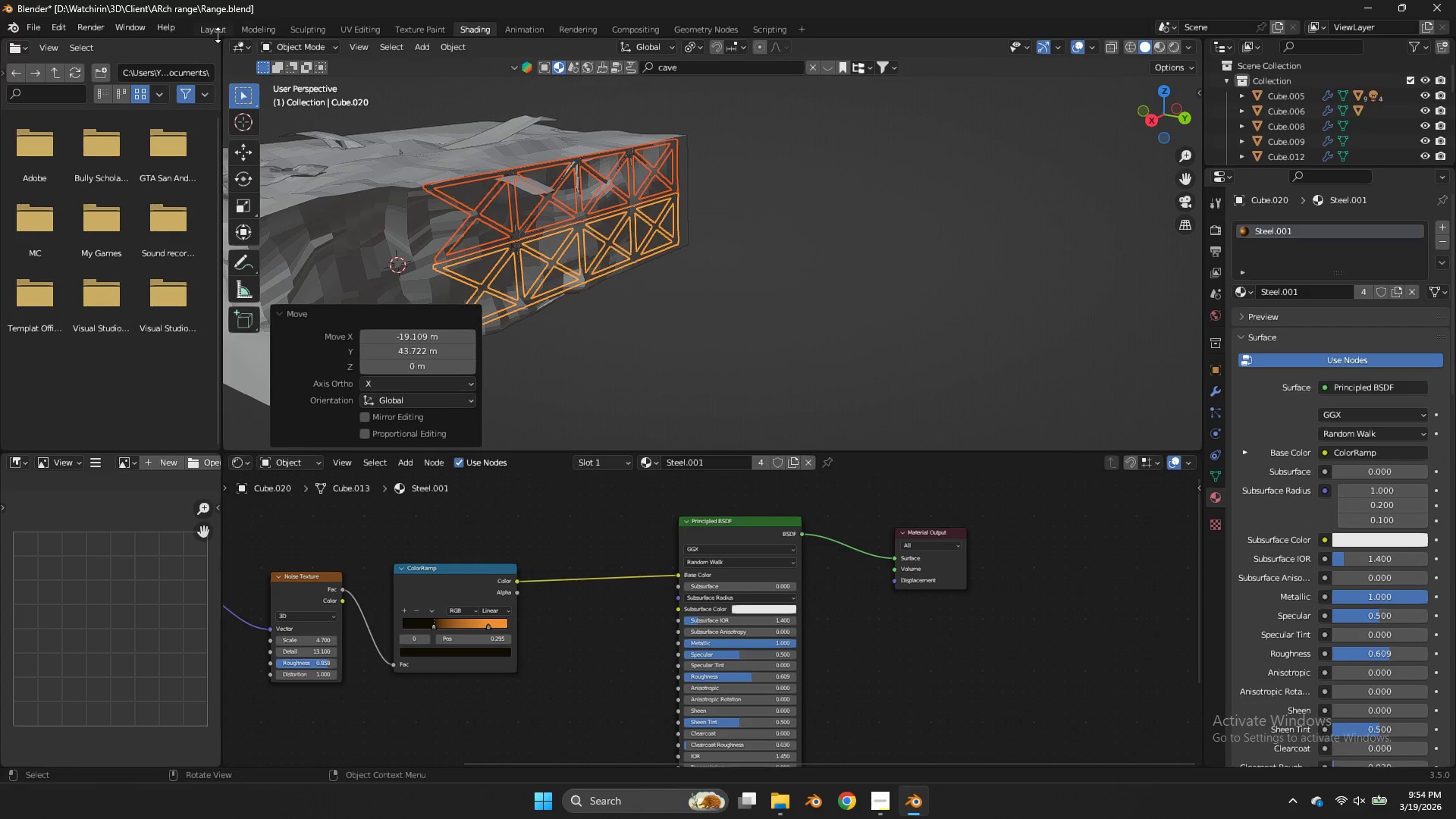 
double_click([214, 31])
 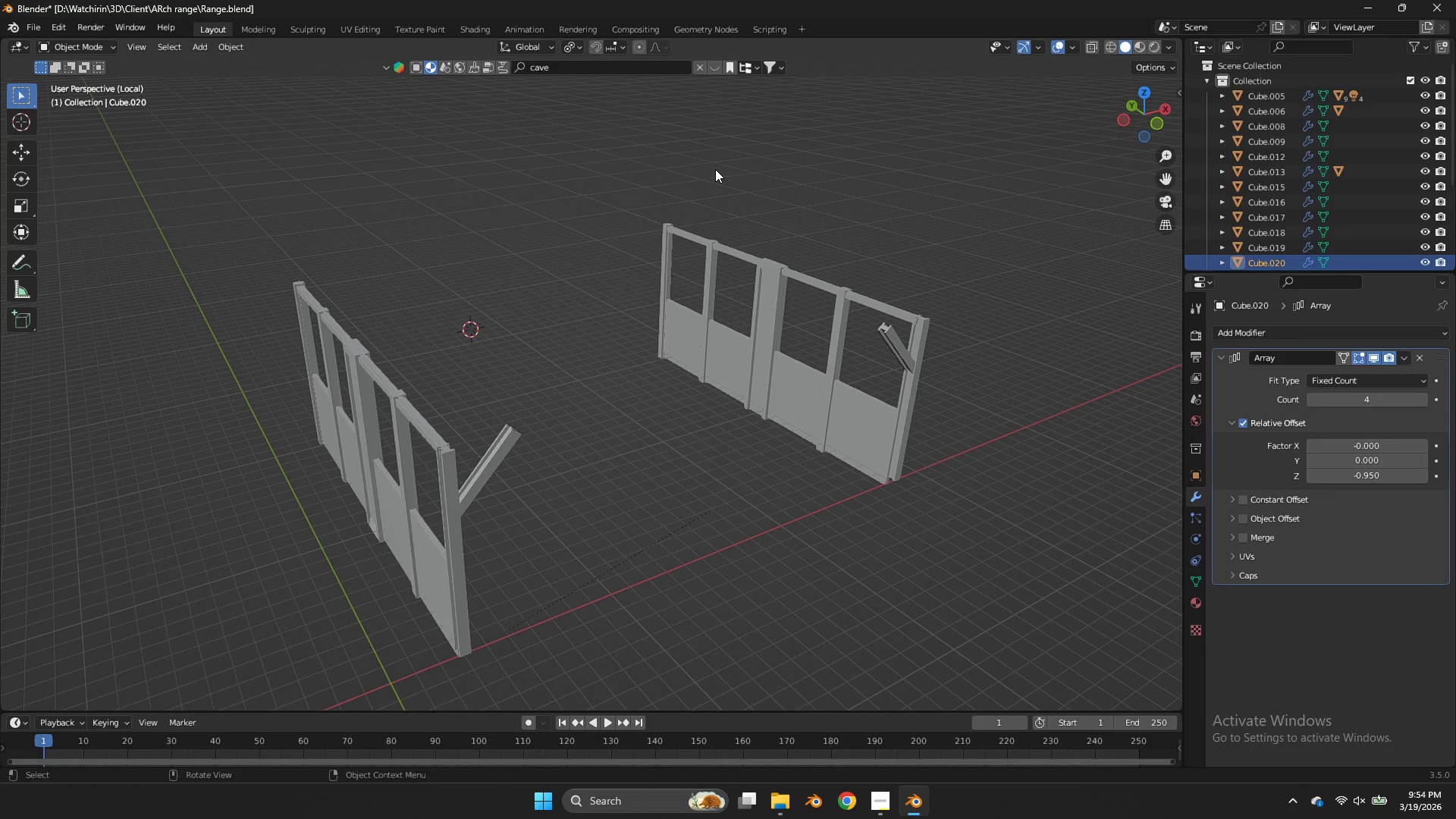 
key(NumpadDivide)
 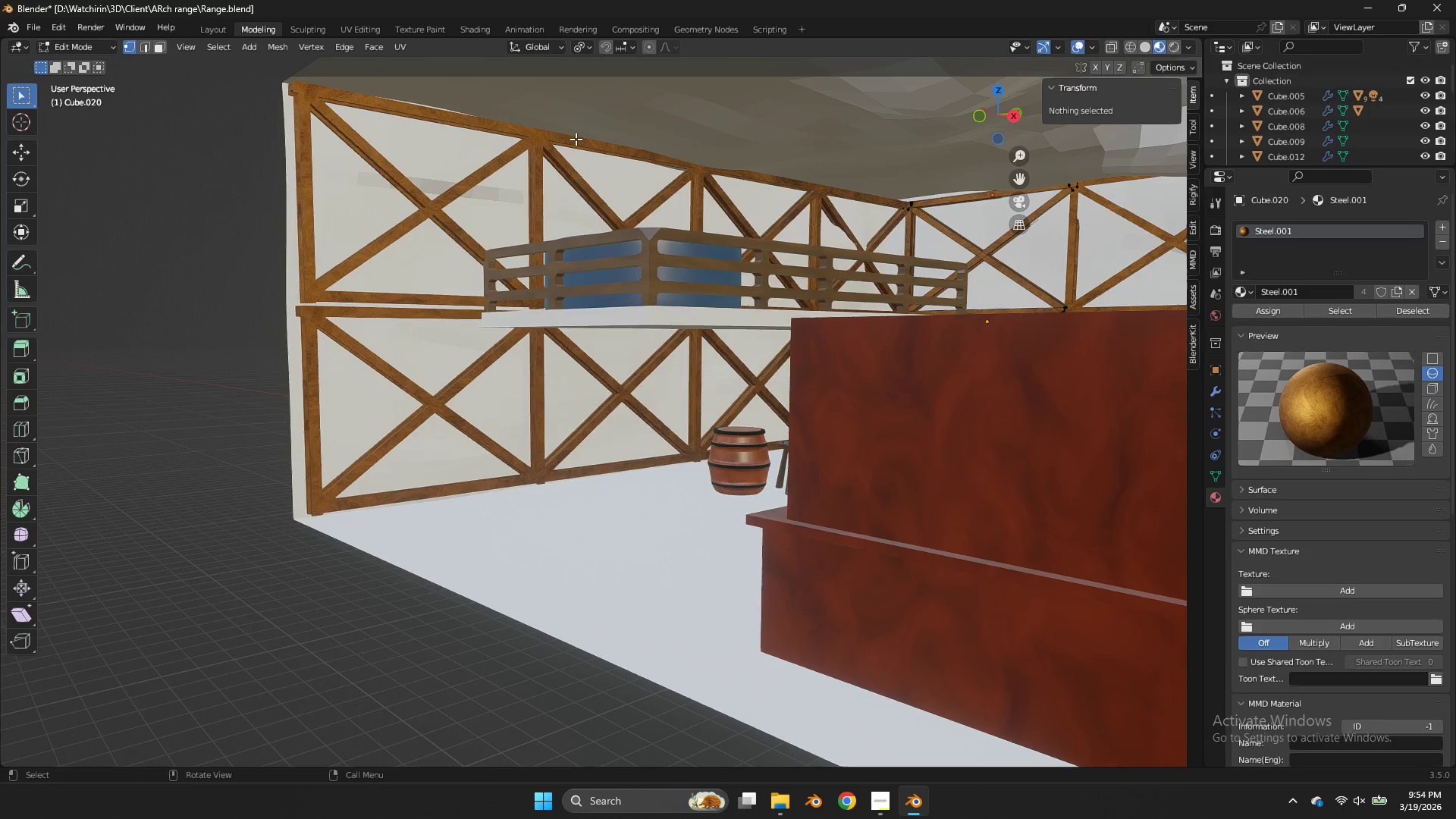 
scroll: coordinate [957, 208], scroll_direction: down, amount: 4.0
 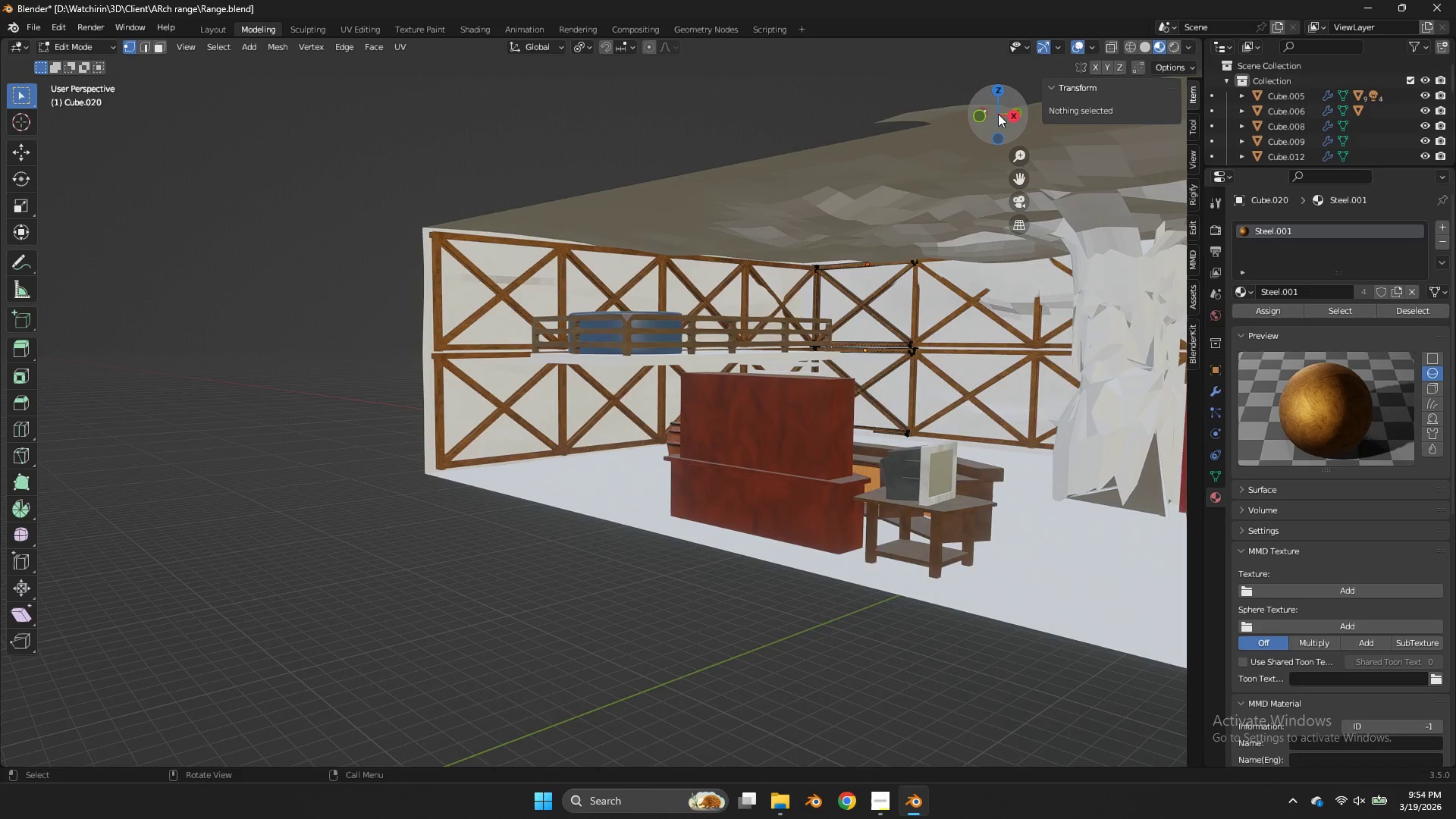 
left_click_drag(start_coordinate=[998, 114], to_coordinate=[892, 123])
 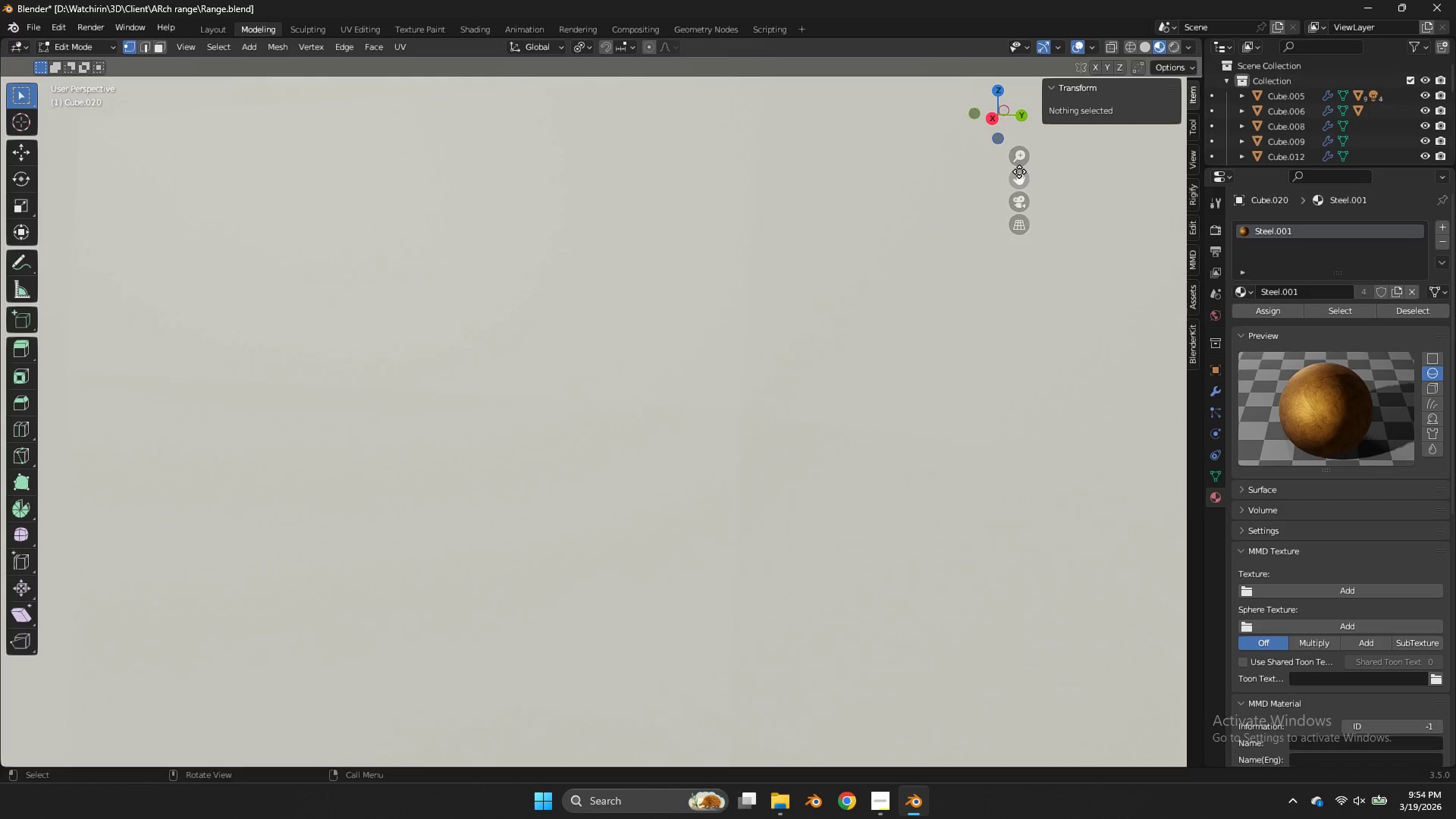 
left_click_drag(start_coordinate=[1019, 173], to_coordinate=[557, 154])
 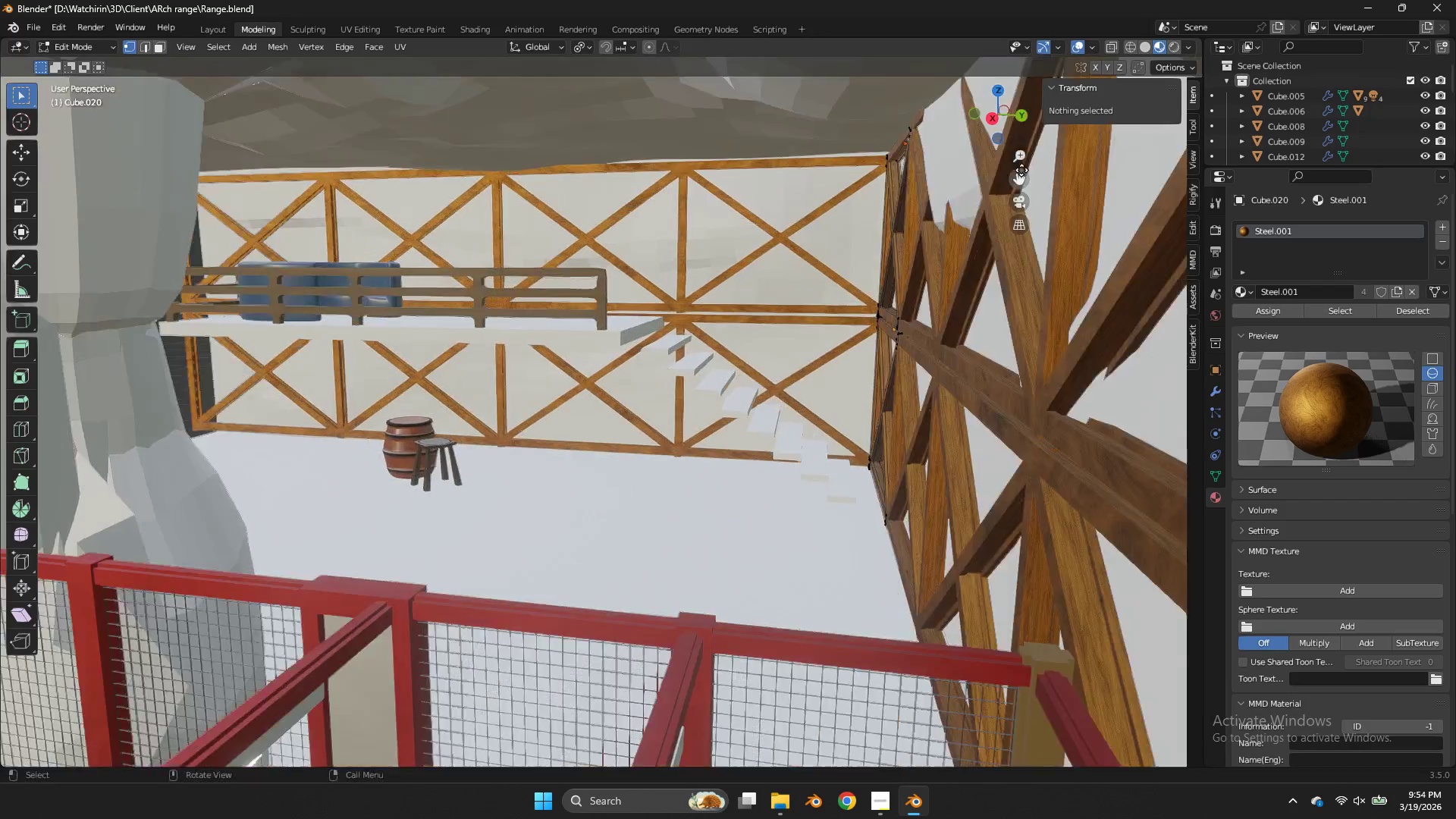 
left_click_drag(start_coordinate=[1022, 169], to_coordinate=[876, 162])
 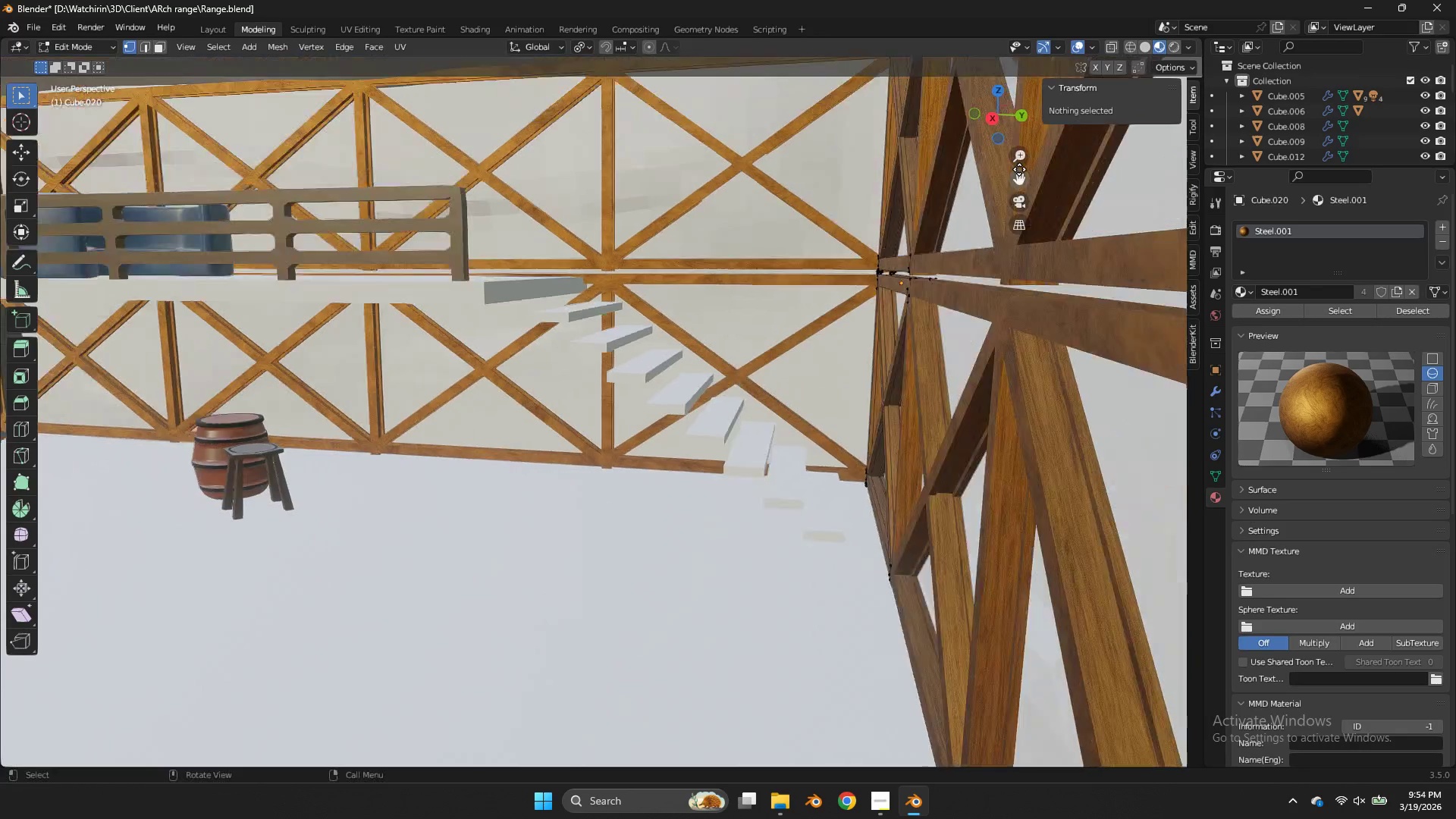 
scroll: coordinate [1021, 170], scroll_direction: up, amount: 4.0
 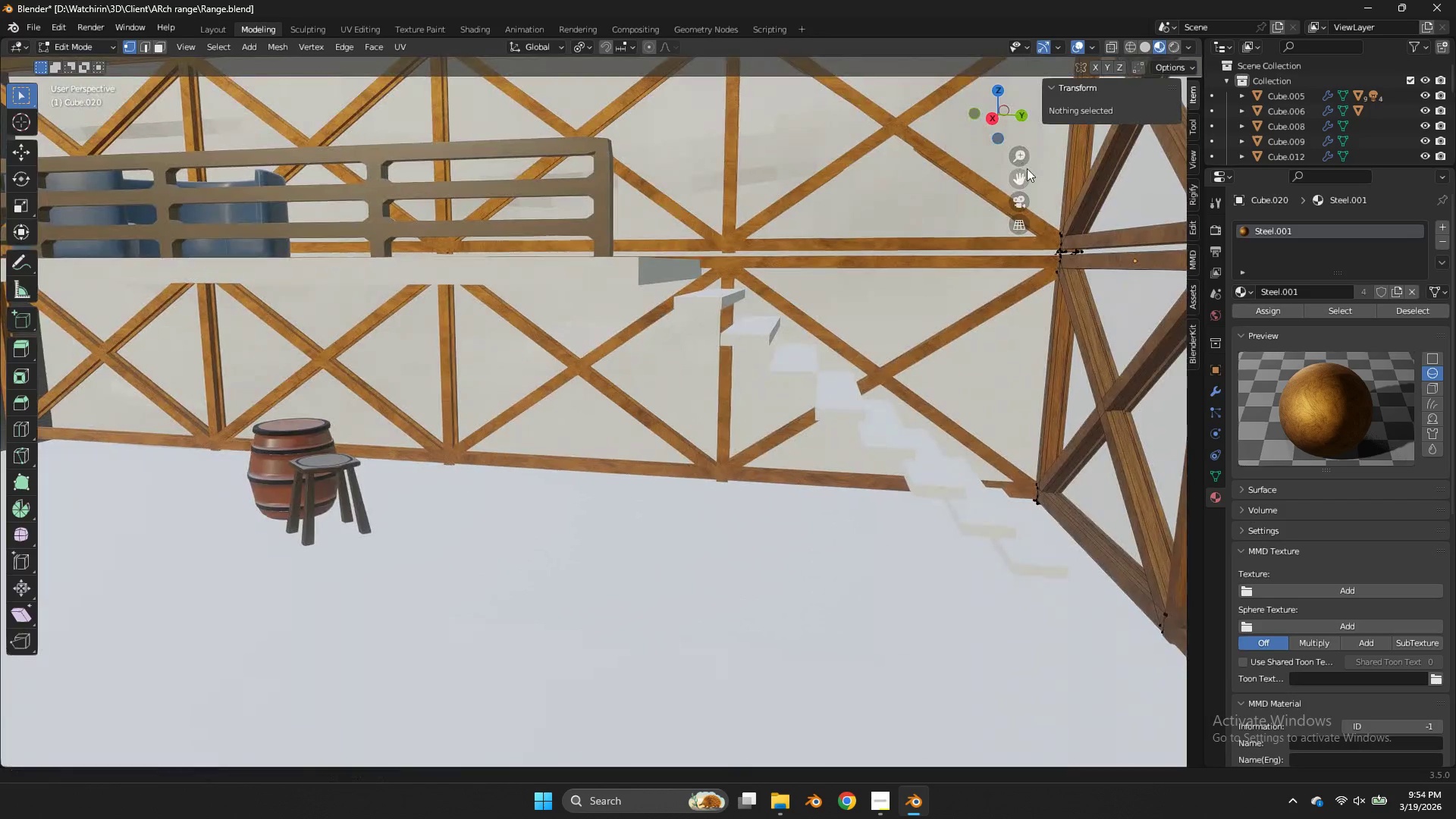 
scroll: coordinate [1019, 169], scroll_direction: down, amount: 2.0
 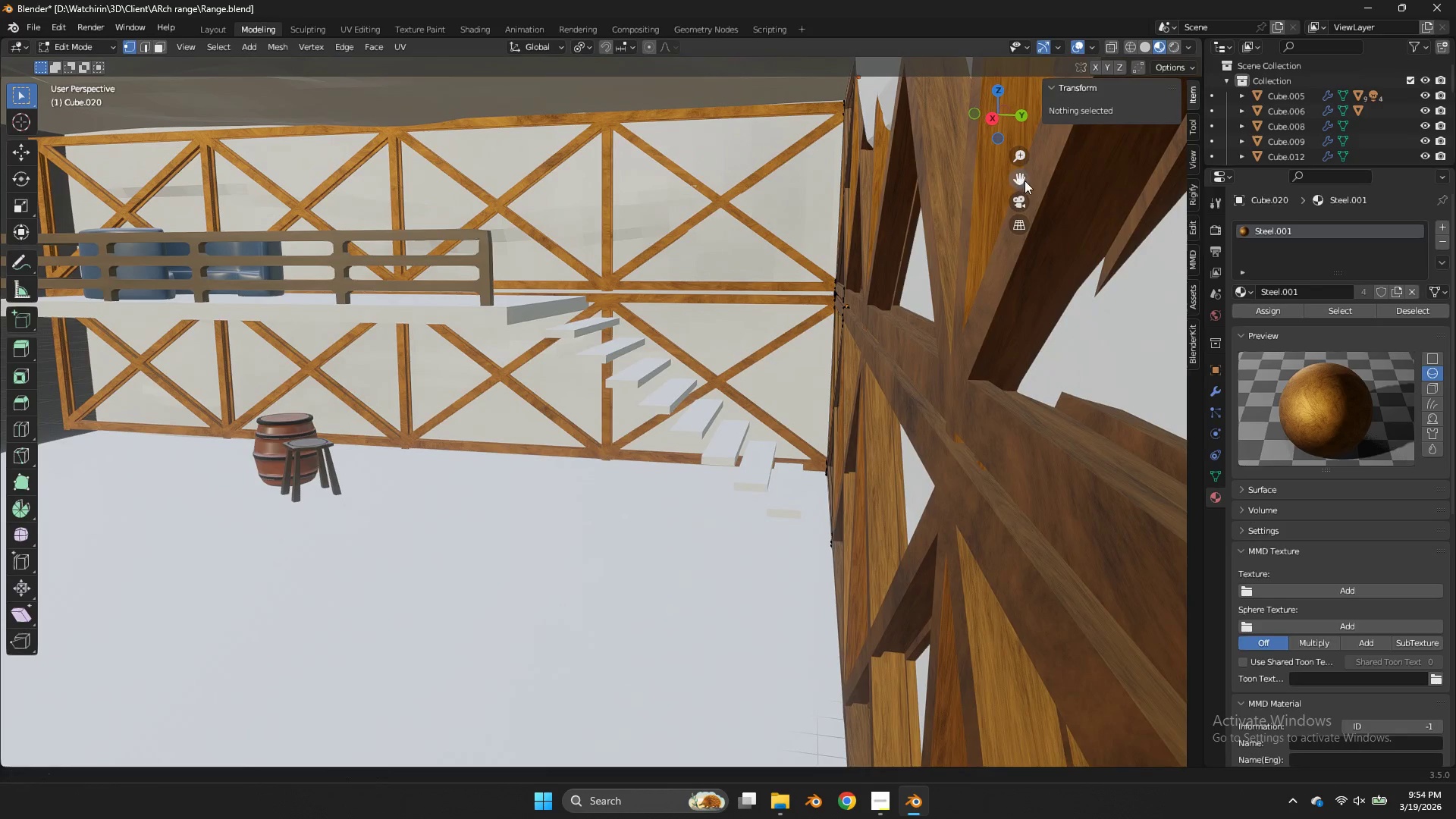 
left_click_drag(start_coordinate=[1025, 180], to_coordinate=[1088, 182])
 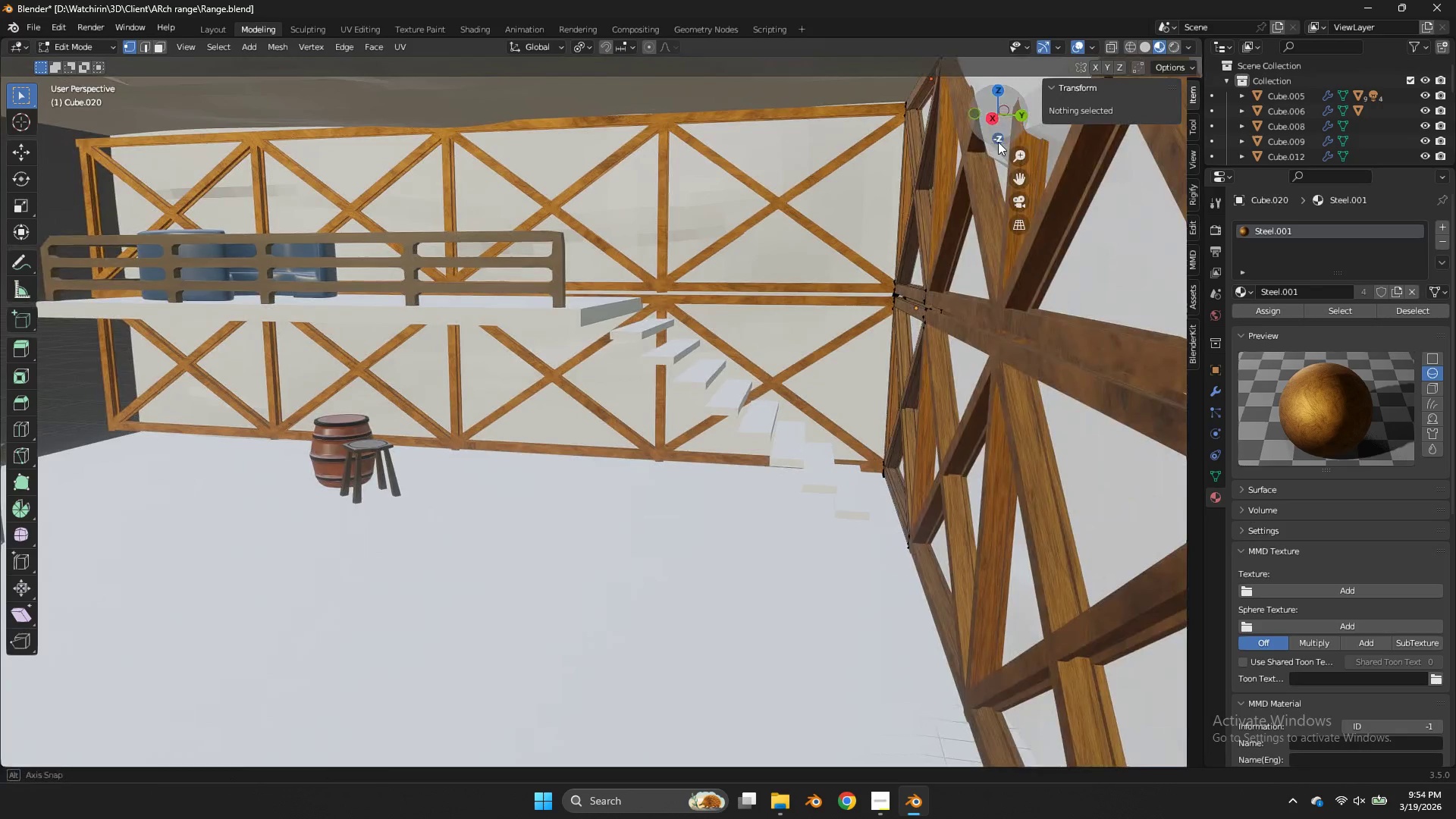 
left_click_drag(start_coordinate=[990, 142], to_coordinate=[1056, 141])
 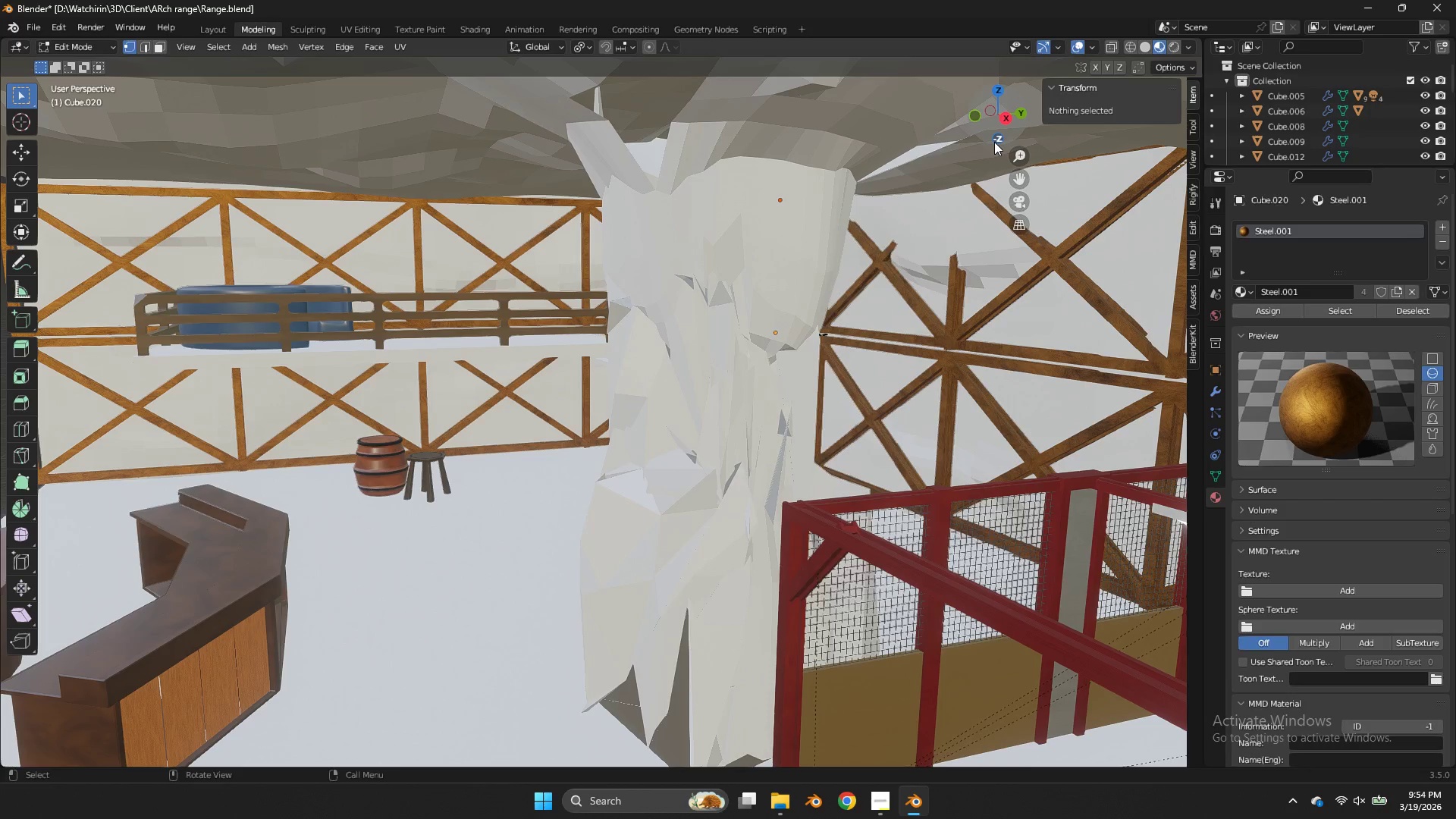 
scroll: coordinate [994, 142], scroll_direction: down, amount: 2.0
 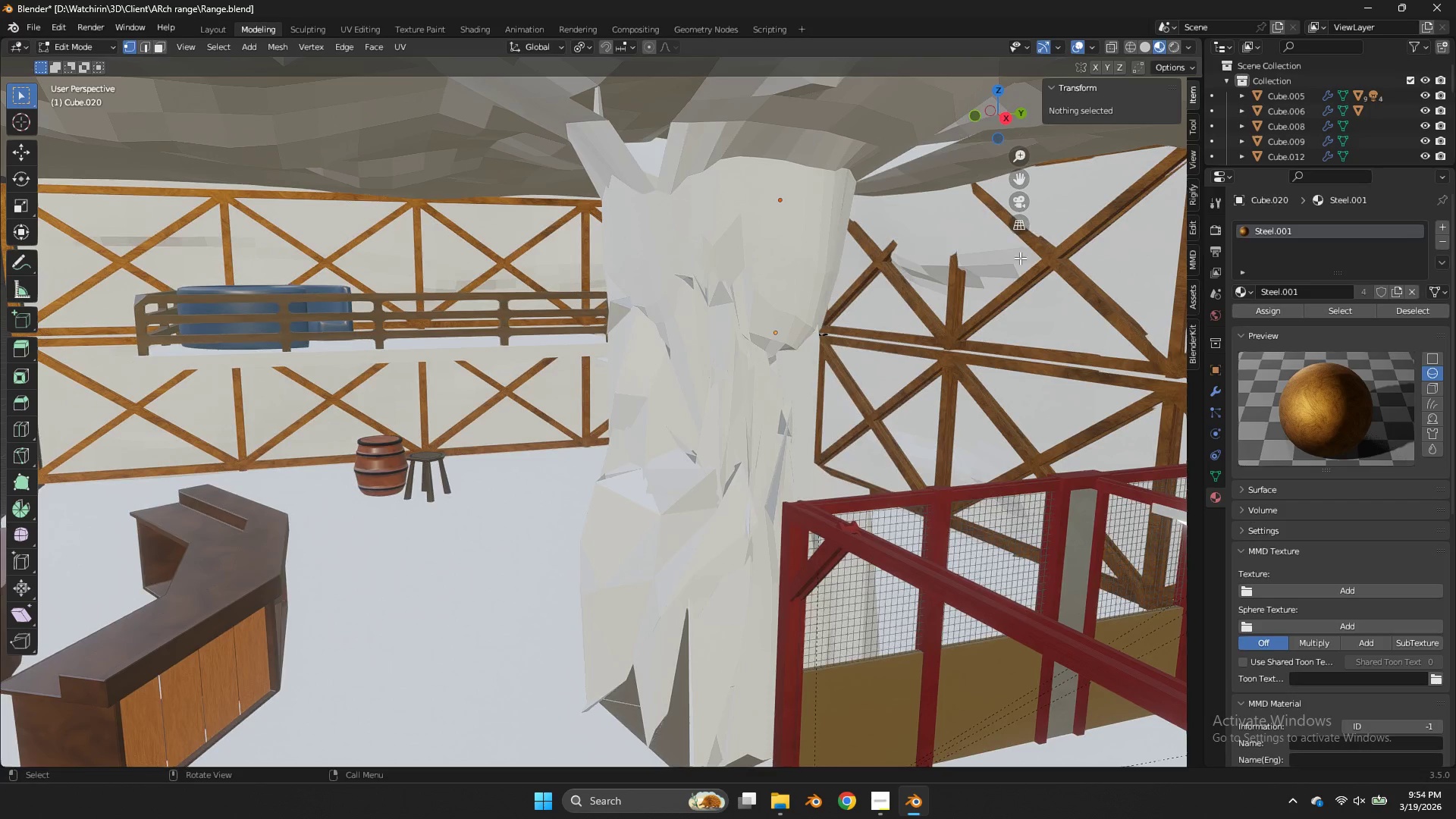 
key(Control+Tab)
 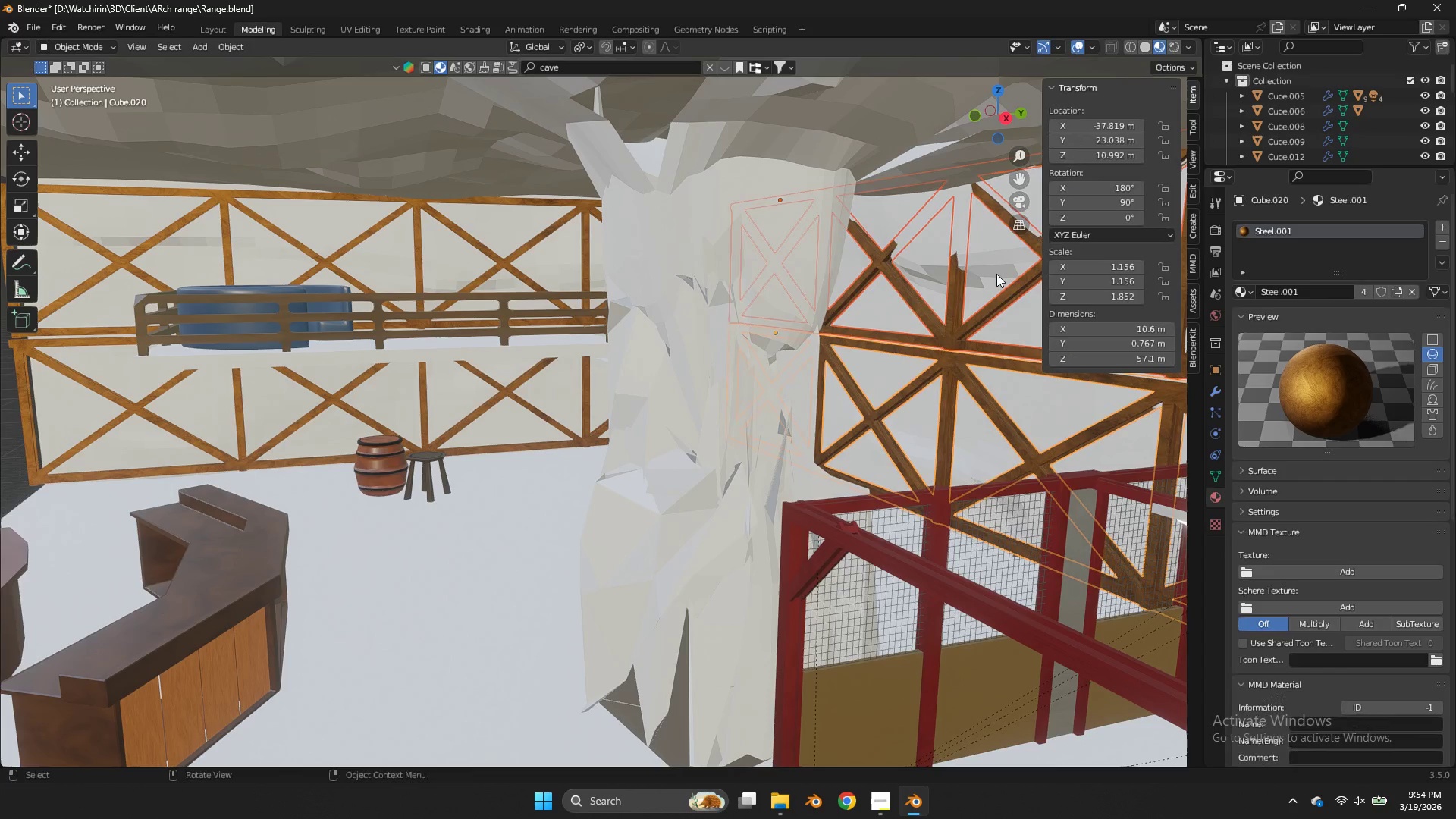 
left_click([996, 274])
 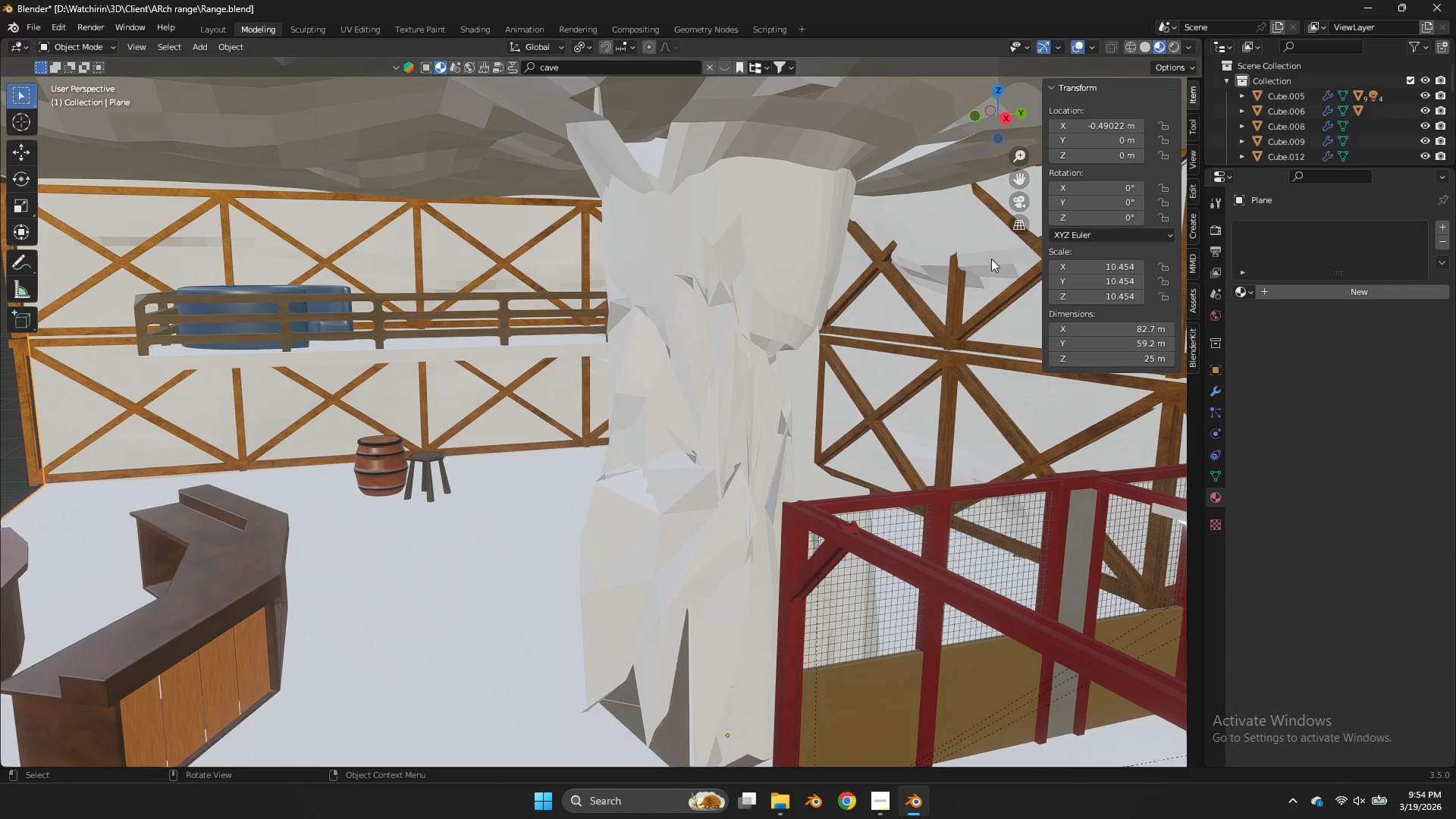 
left_click([991, 259])
 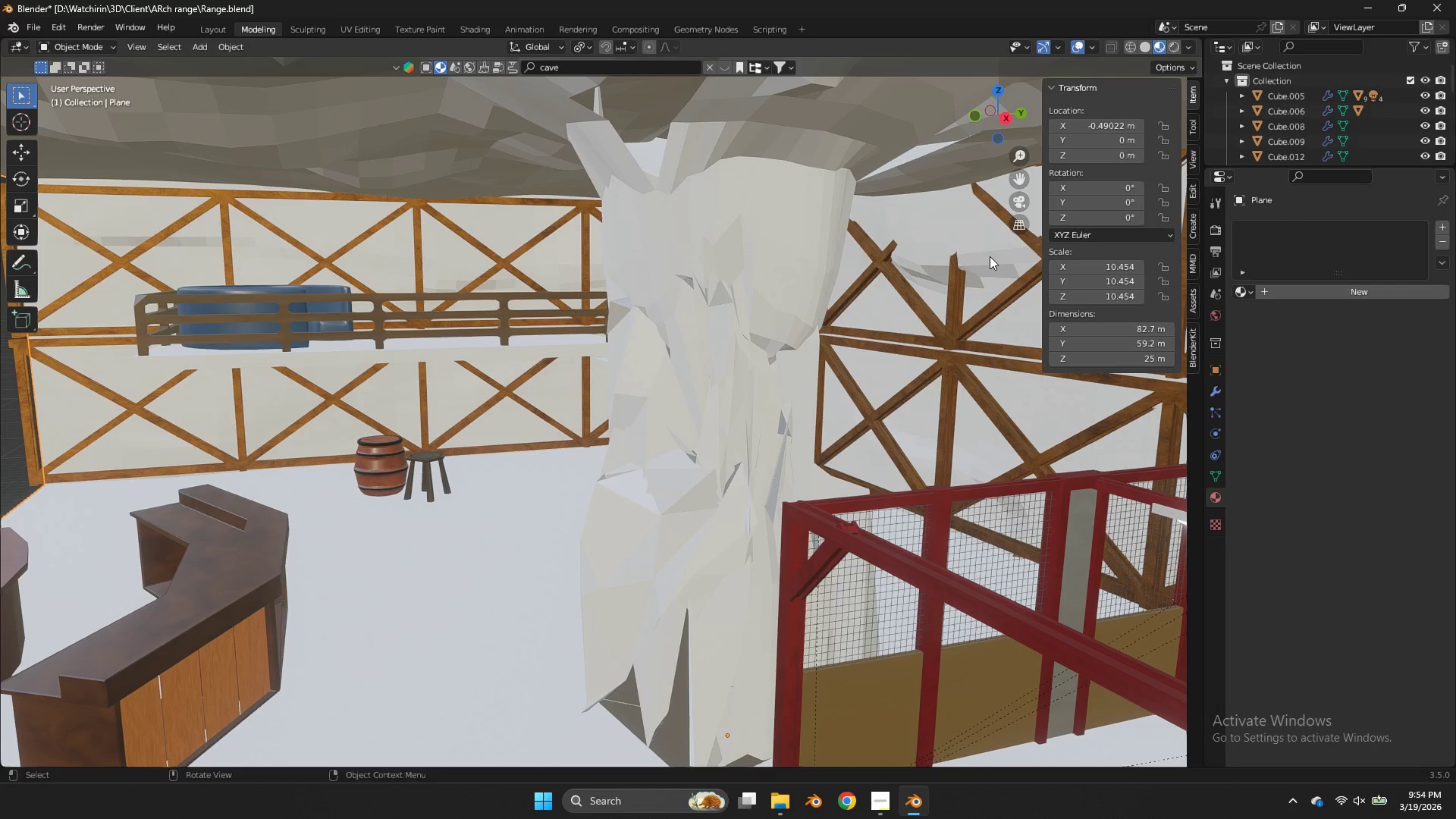 
hold_key(key=ControlLeft, duration=0.89)
 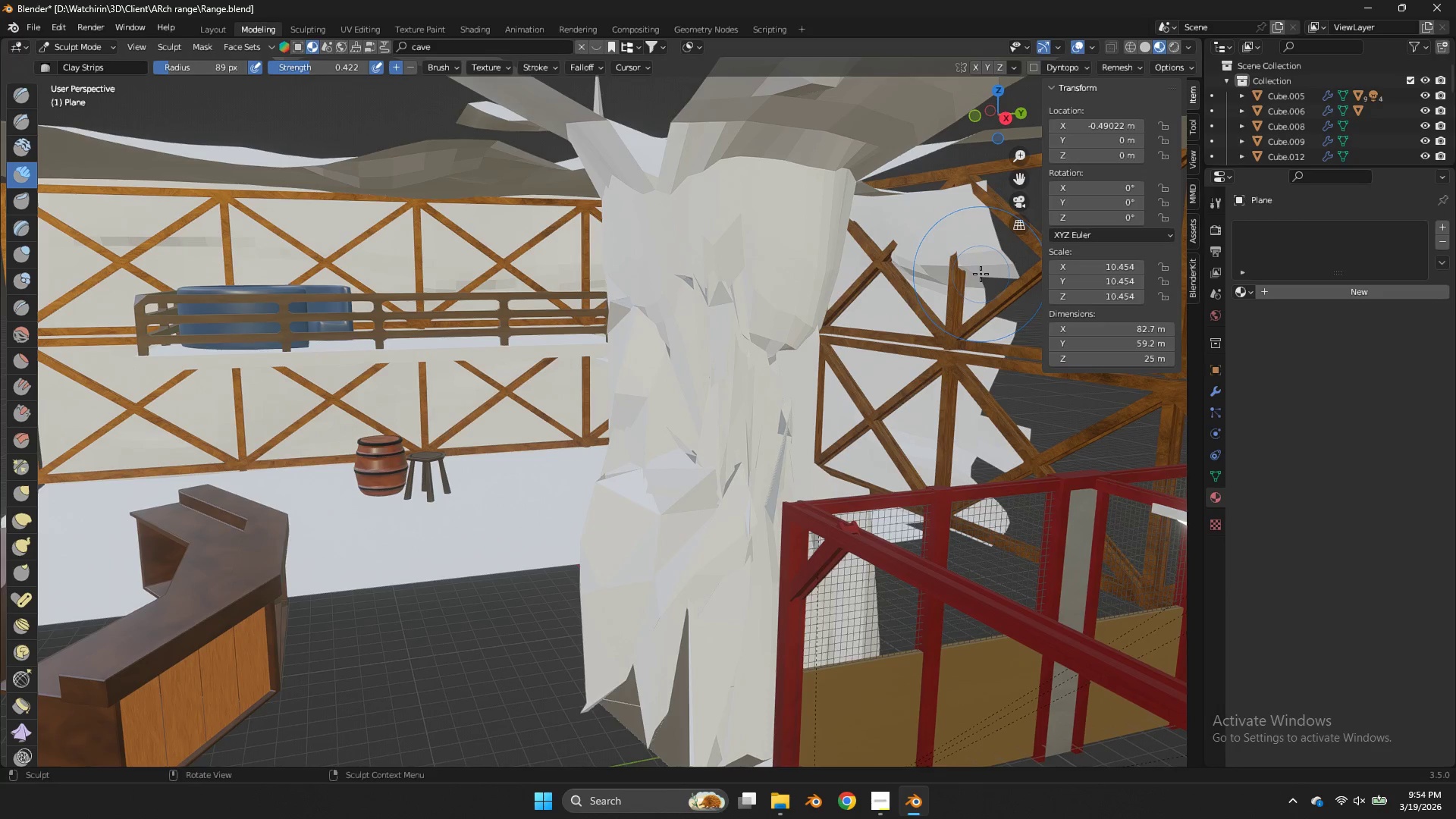 
hold_key(key=Tab, duration=0.72)
 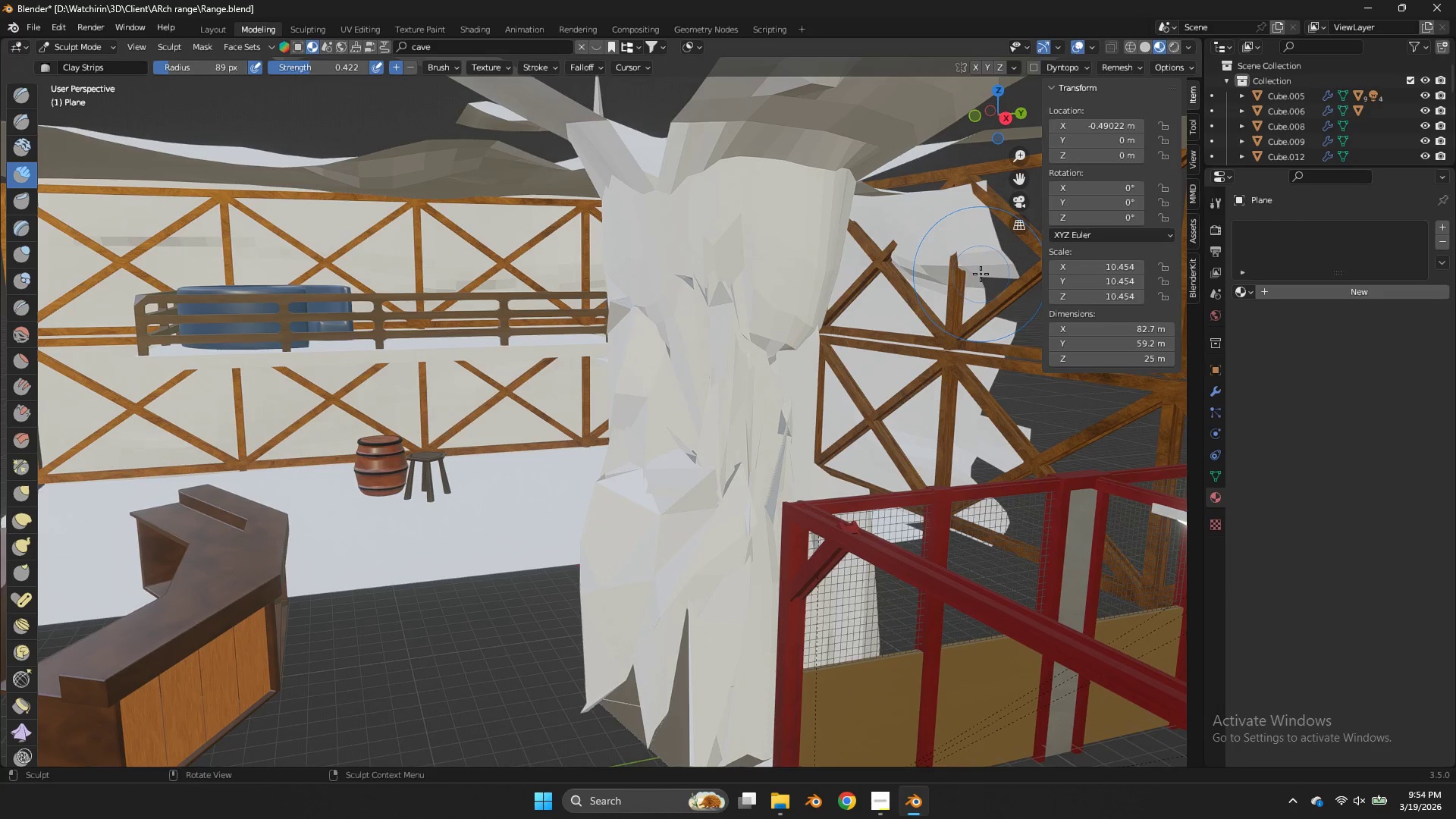 
hold_key(key=Tab, duration=26.73)
 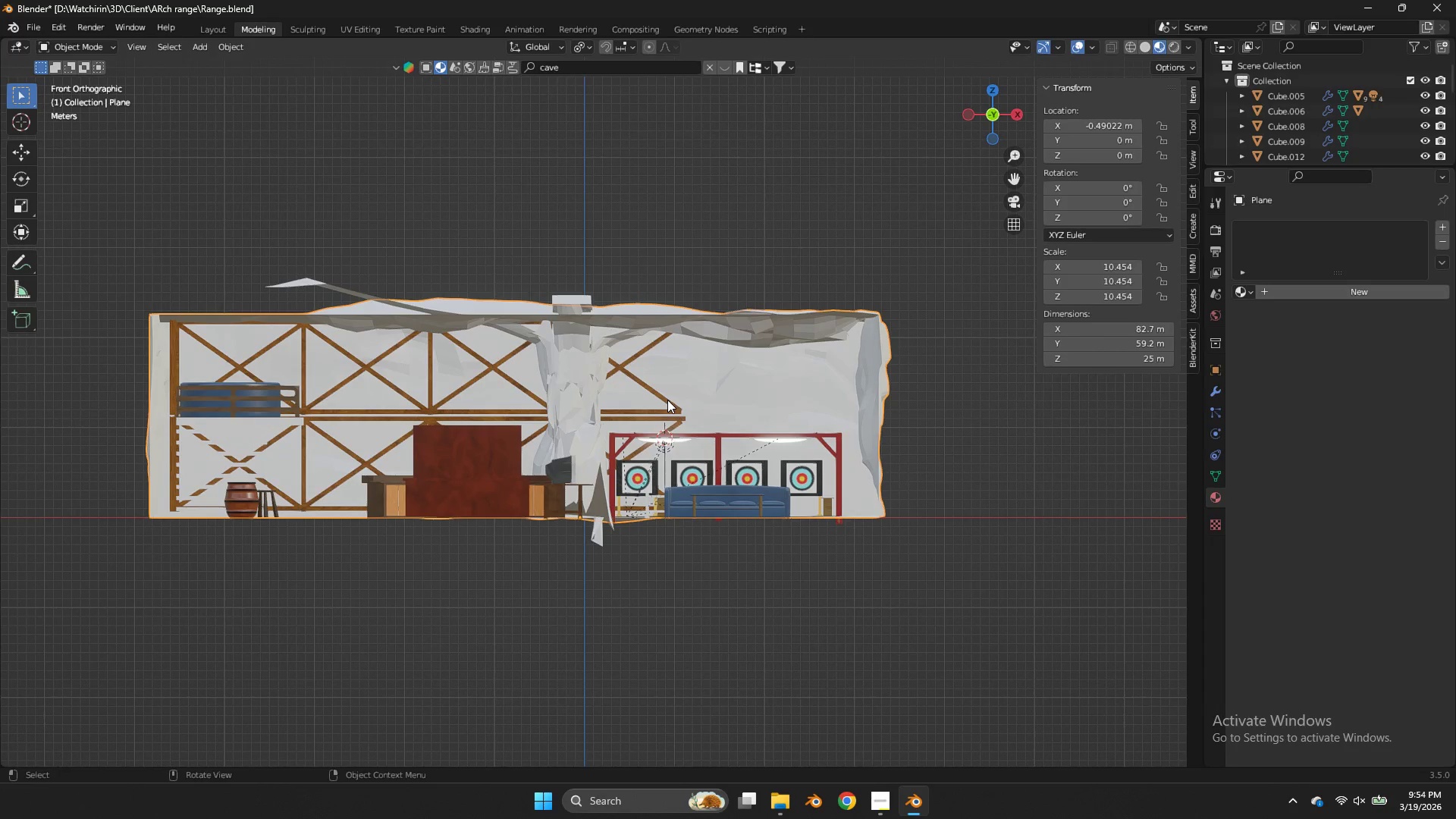 
left_click([35, 489])
 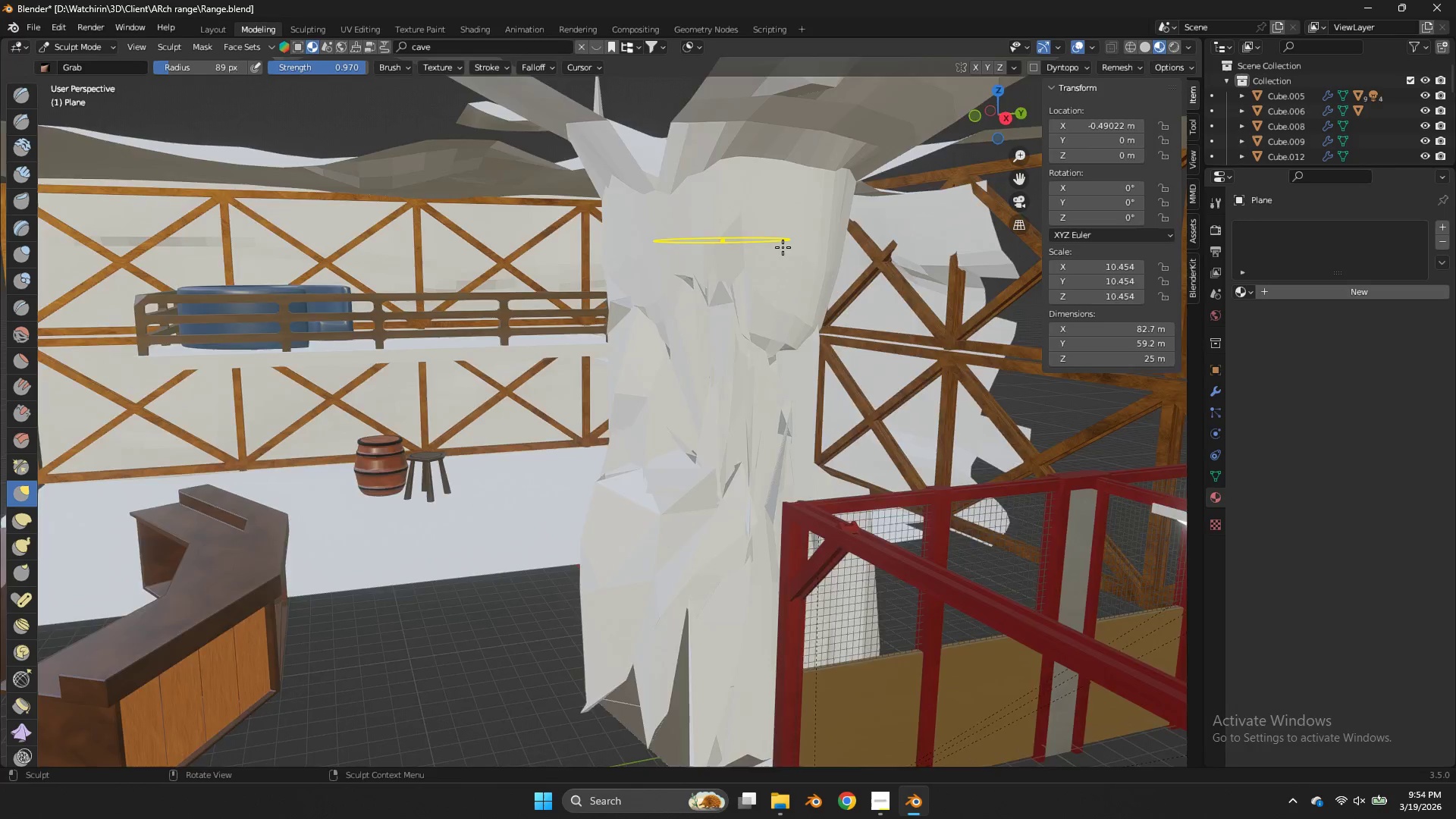 
scroll: coordinate [784, 249], scroll_direction: down, amount: 3.0
 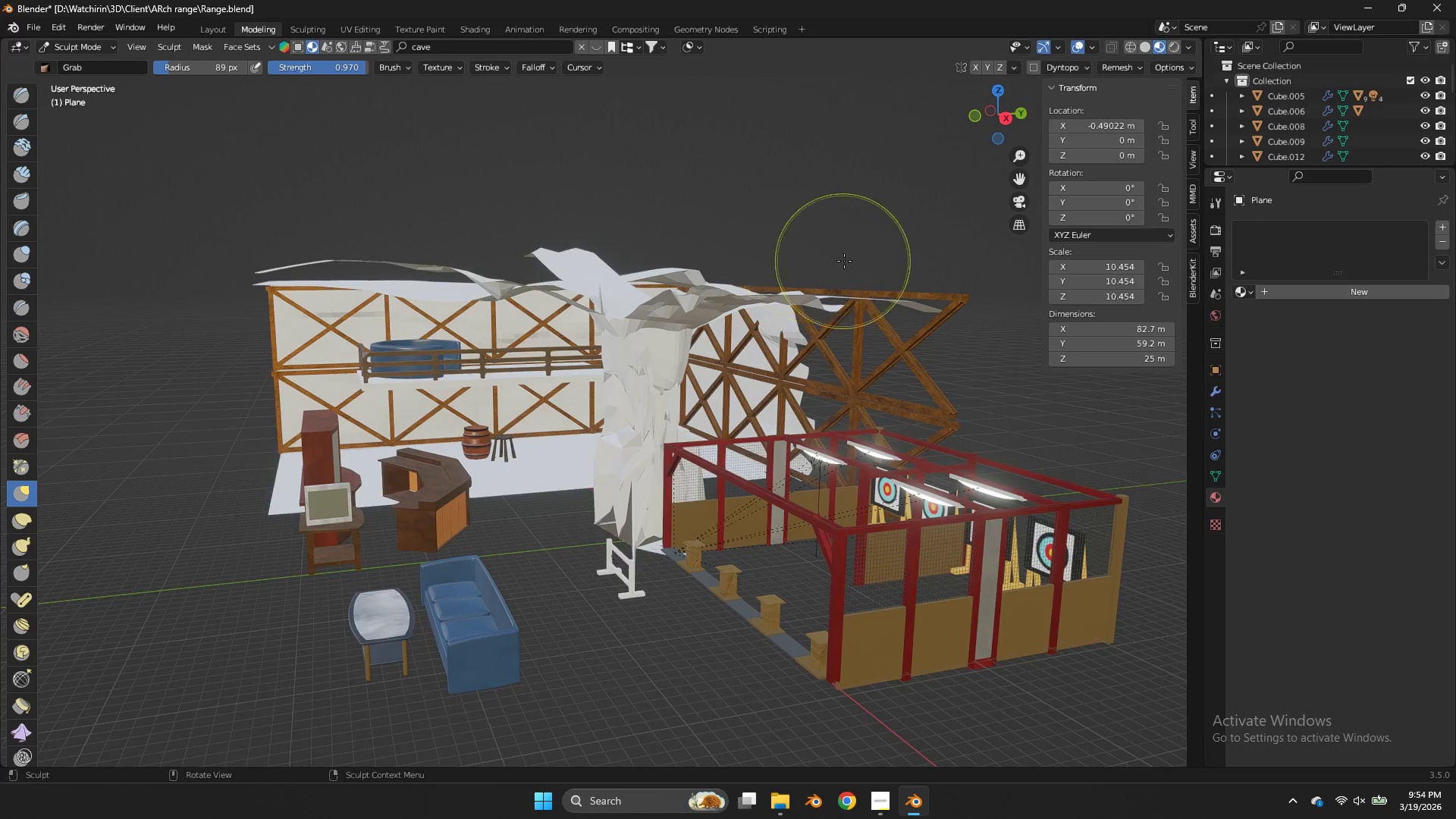 
scroll: coordinate [846, 261], scroll_direction: none, amount: 0.0
 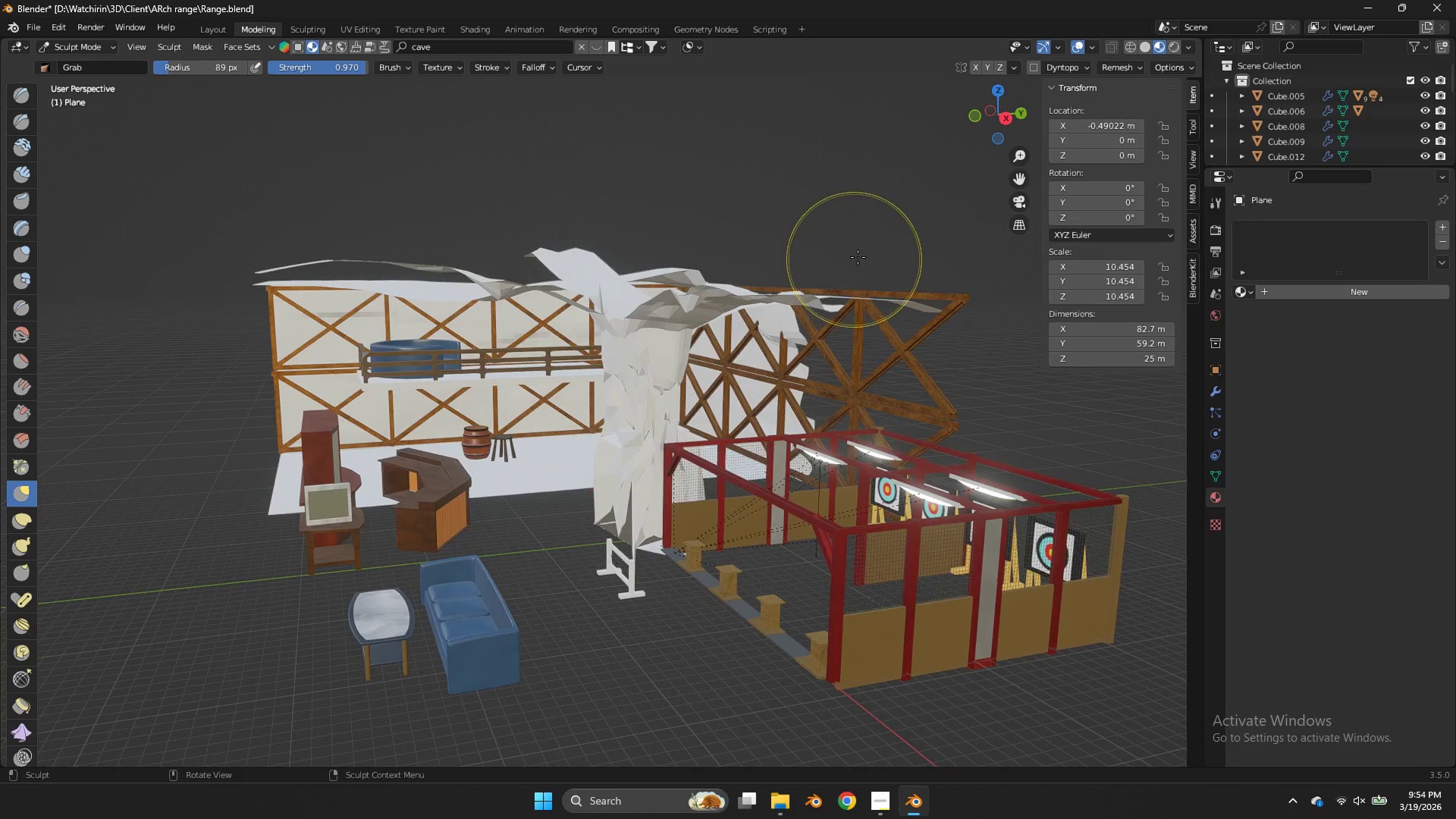 
key(Alt+H)
 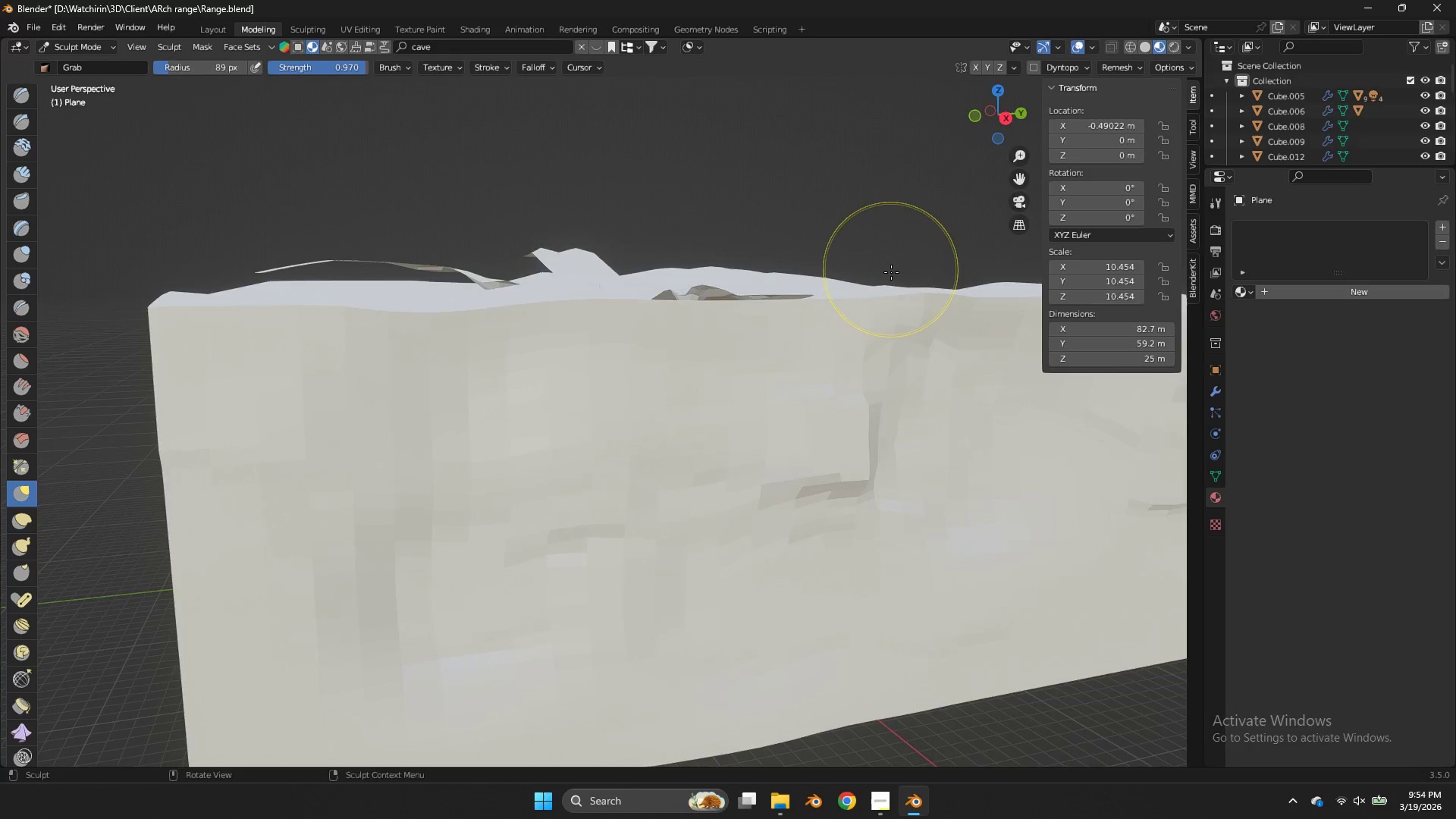 
scroll: coordinate [897, 290], scroll_direction: up, amount: 4.0
 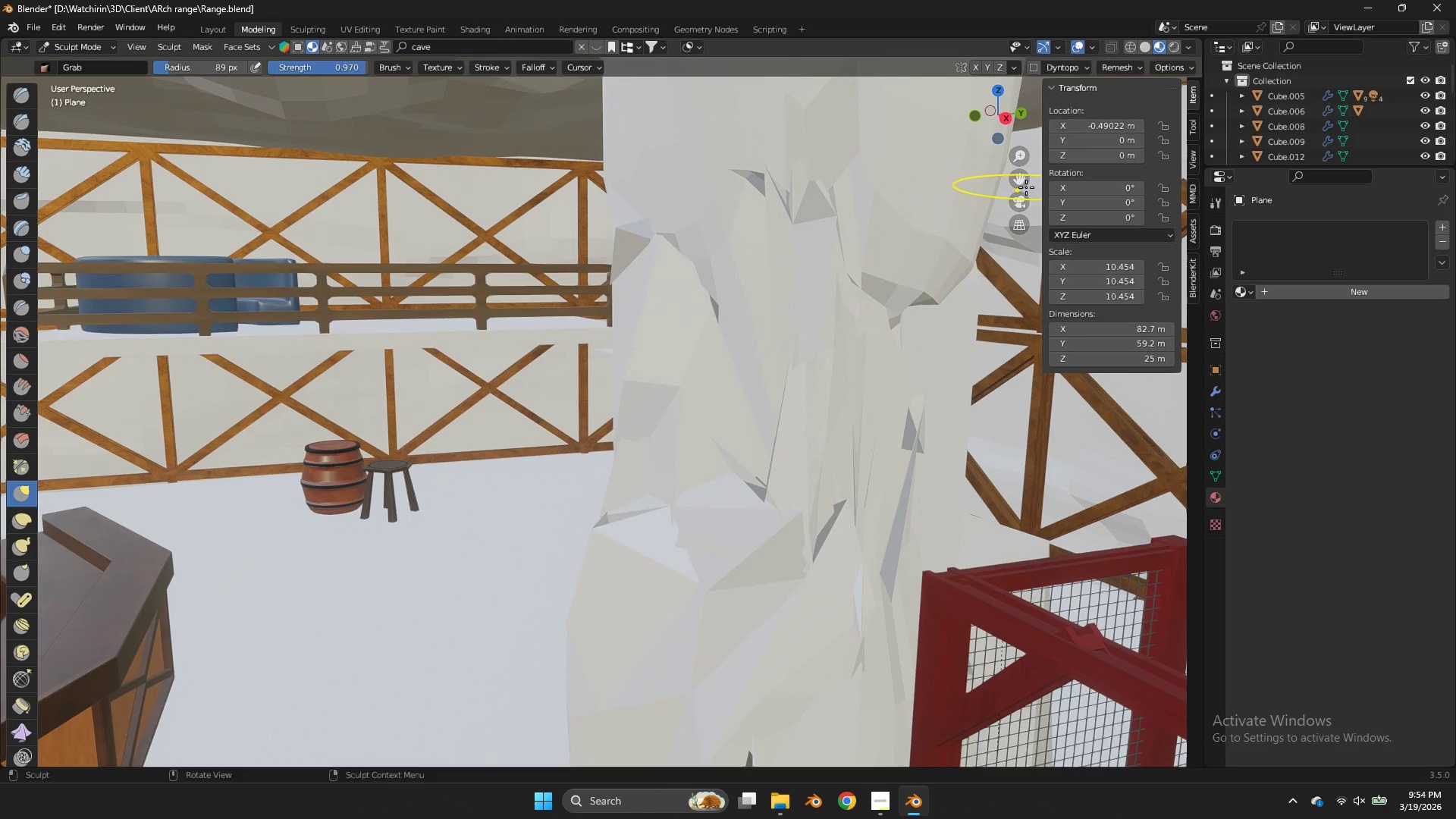 
left_click_drag(start_coordinate=[1016, 184], to_coordinate=[868, 212])
 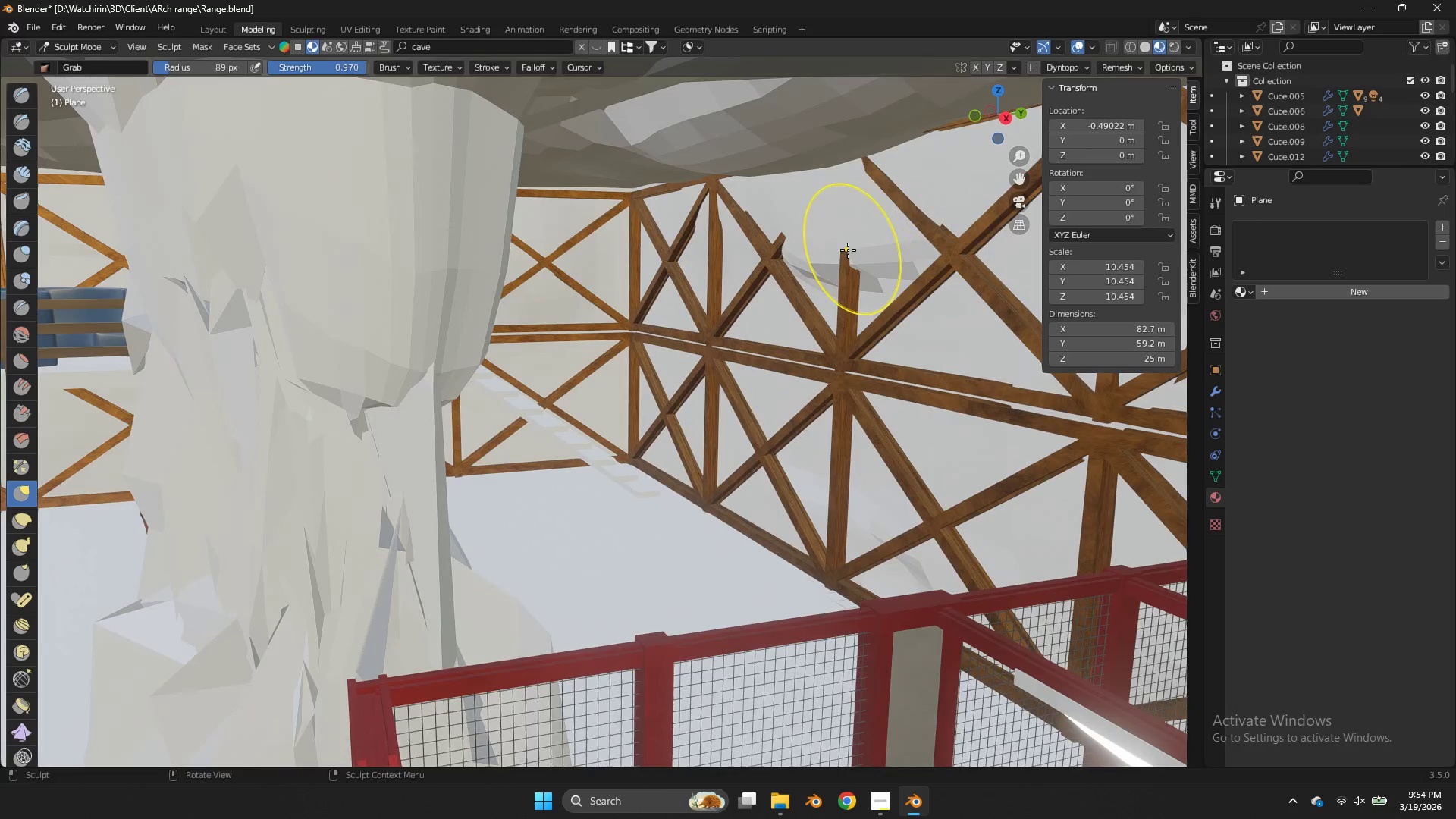 
left_click_drag(start_coordinate=[848, 250], to_coordinate=[872, 234])
 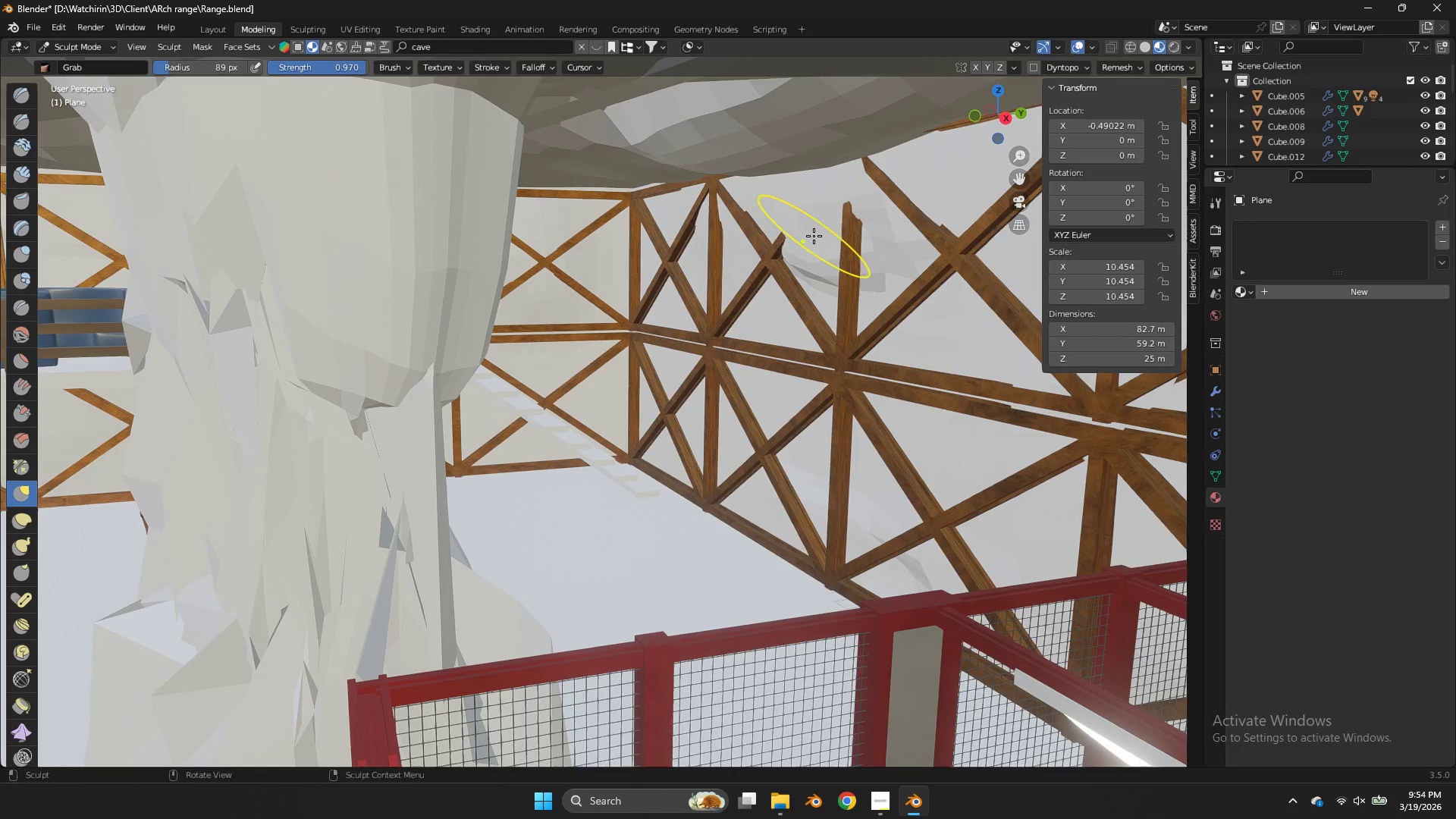 
left_click_drag(start_coordinate=[813, 237], to_coordinate=[836, 224])
 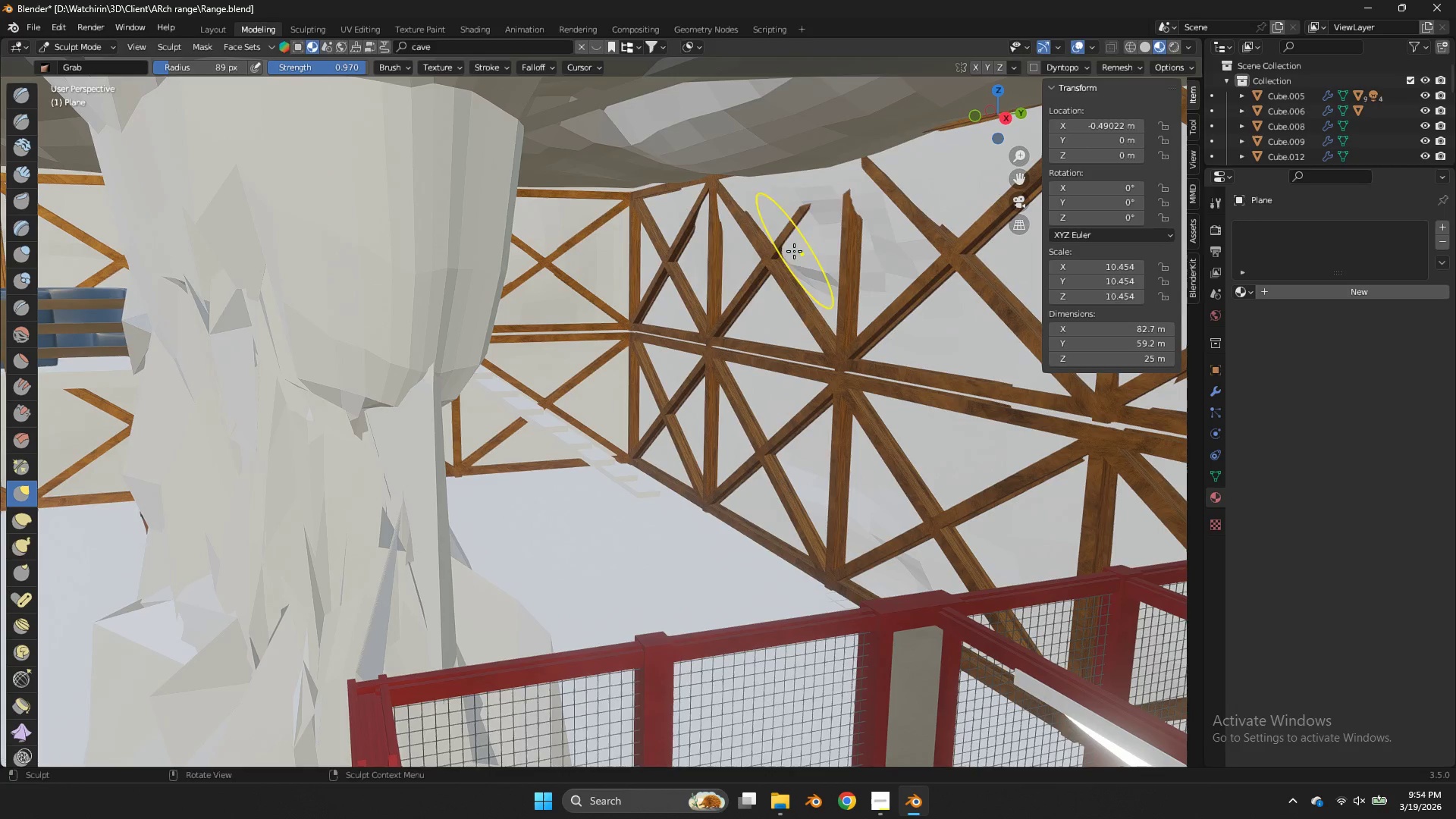 
key(F)
 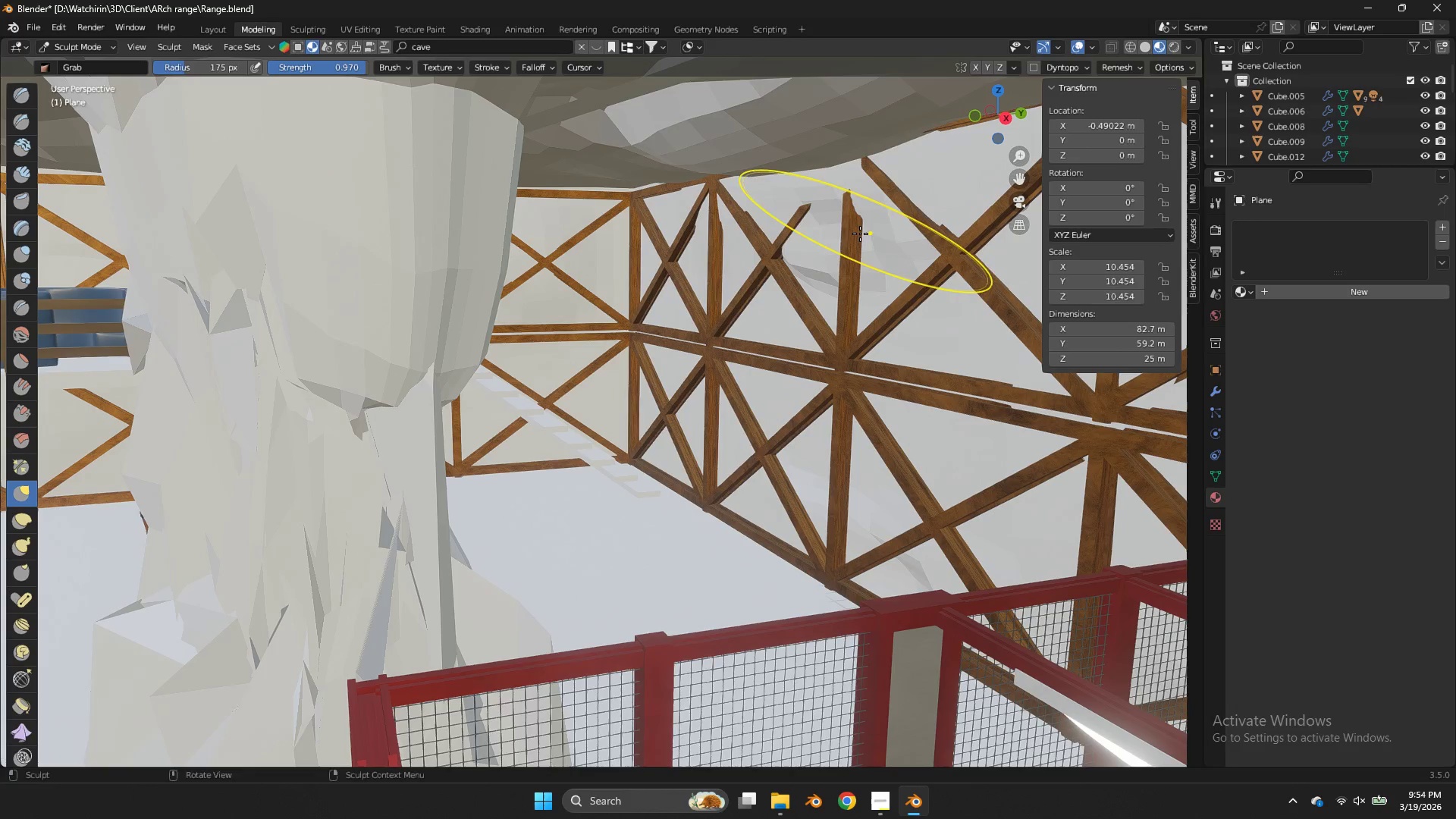 
left_click([860, 234])
 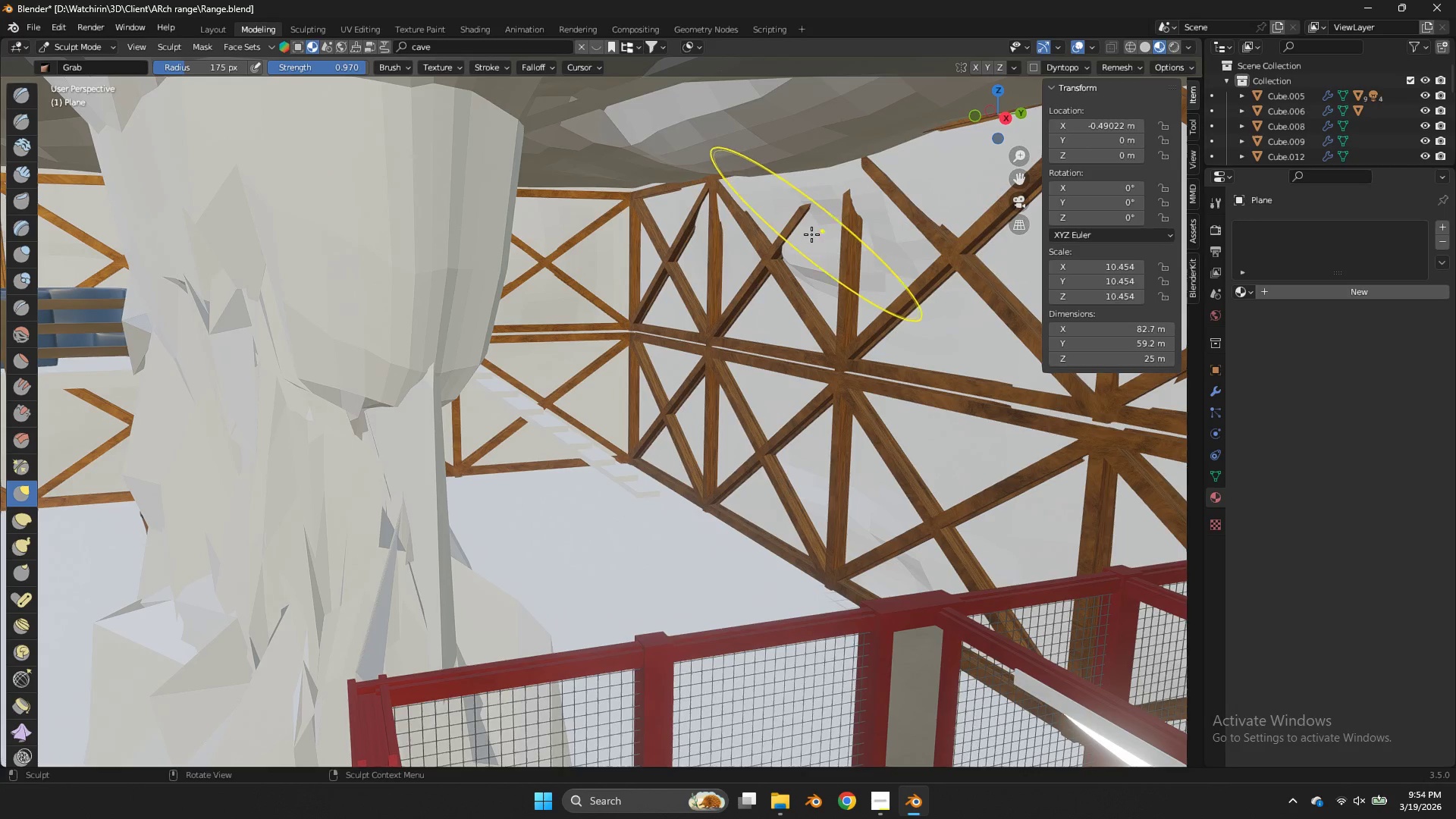 
left_click_drag(start_coordinate=[813, 236], to_coordinate=[833, 214])
 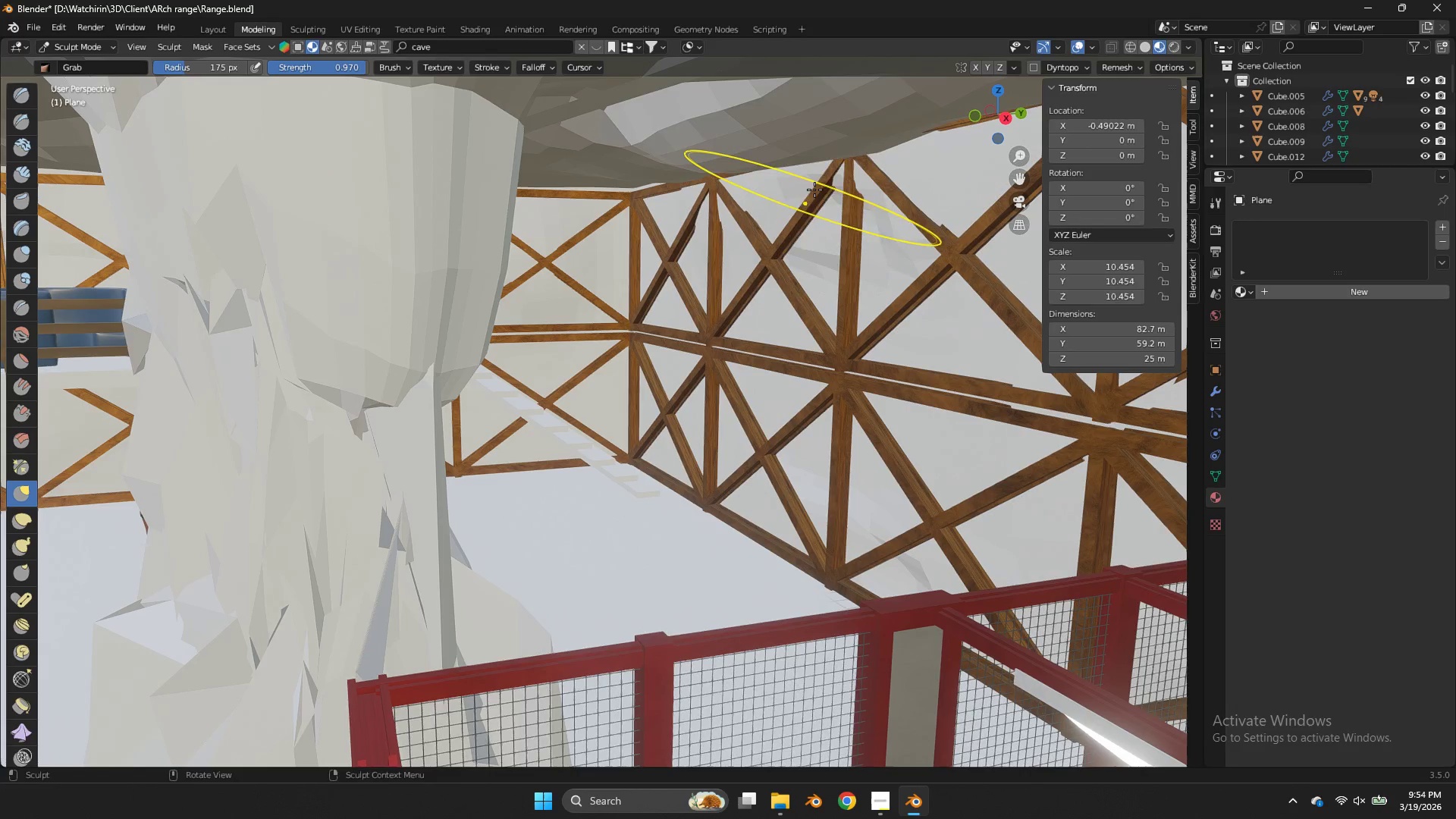 
left_click_drag(start_coordinate=[809, 196], to_coordinate=[821, 184])
 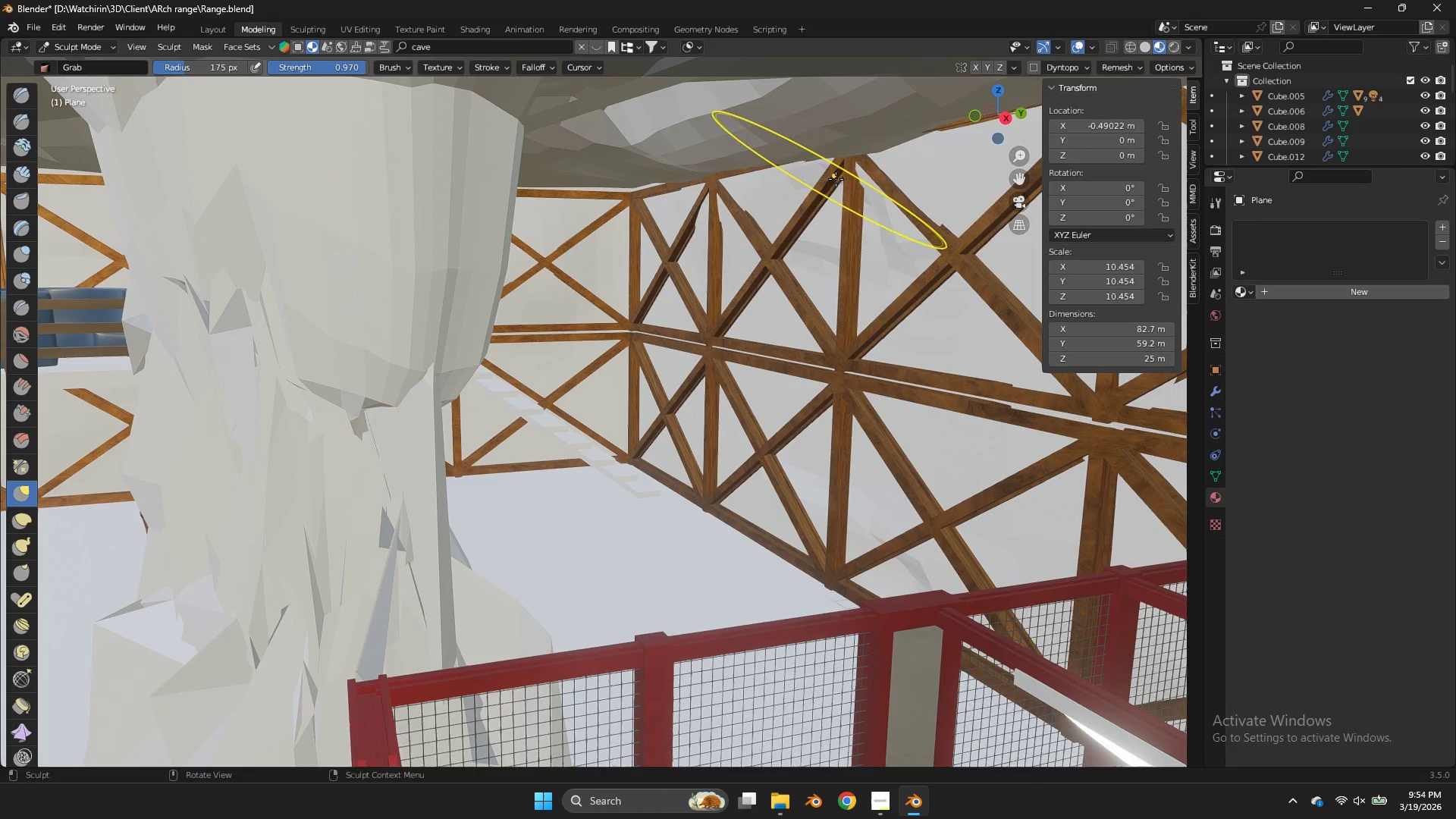 
left_click_drag(start_coordinate=[827, 180], to_coordinate=[837, 178])
 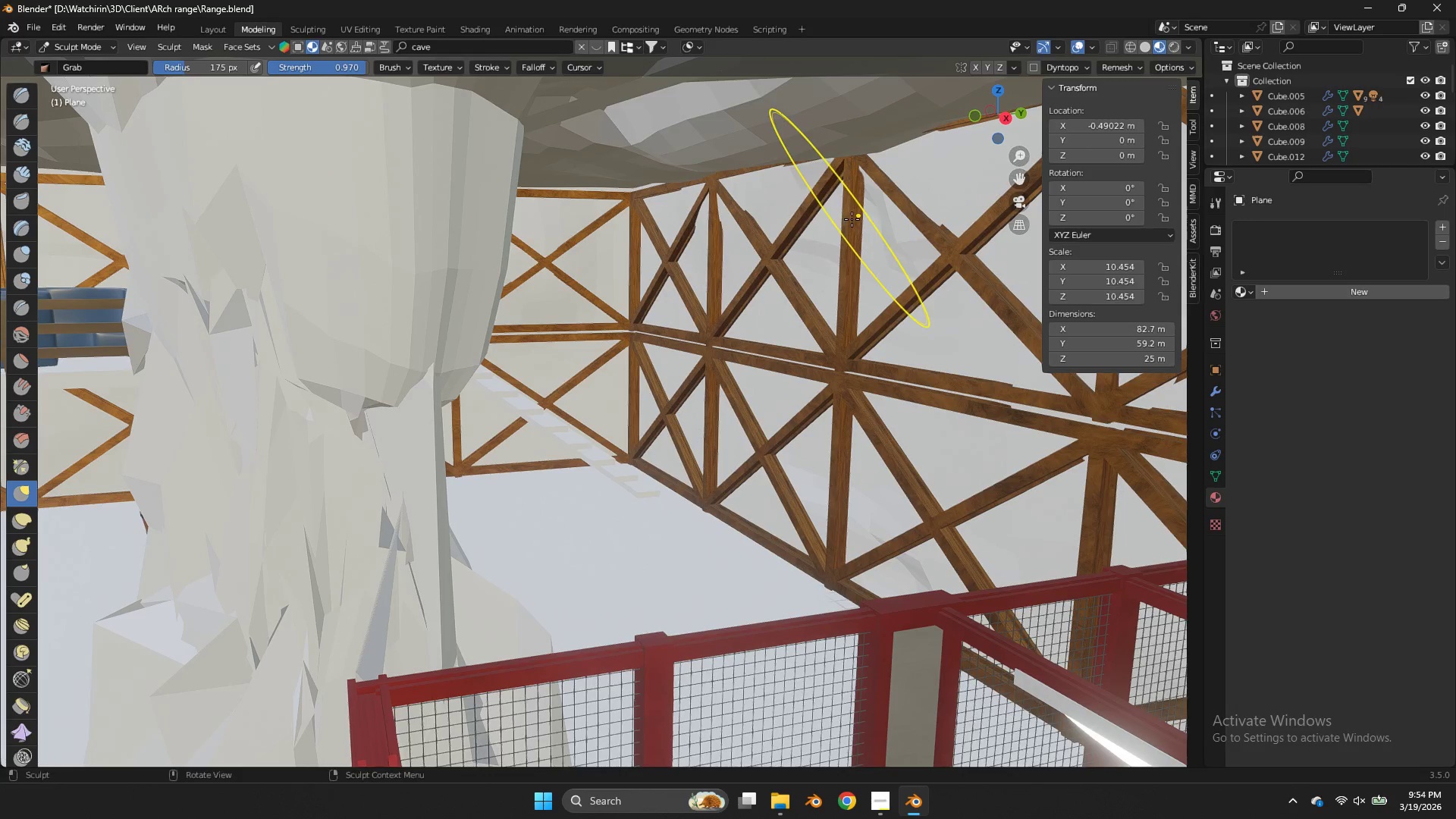 
left_click_drag(start_coordinate=[848, 219], to_coordinate=[852, 219])
 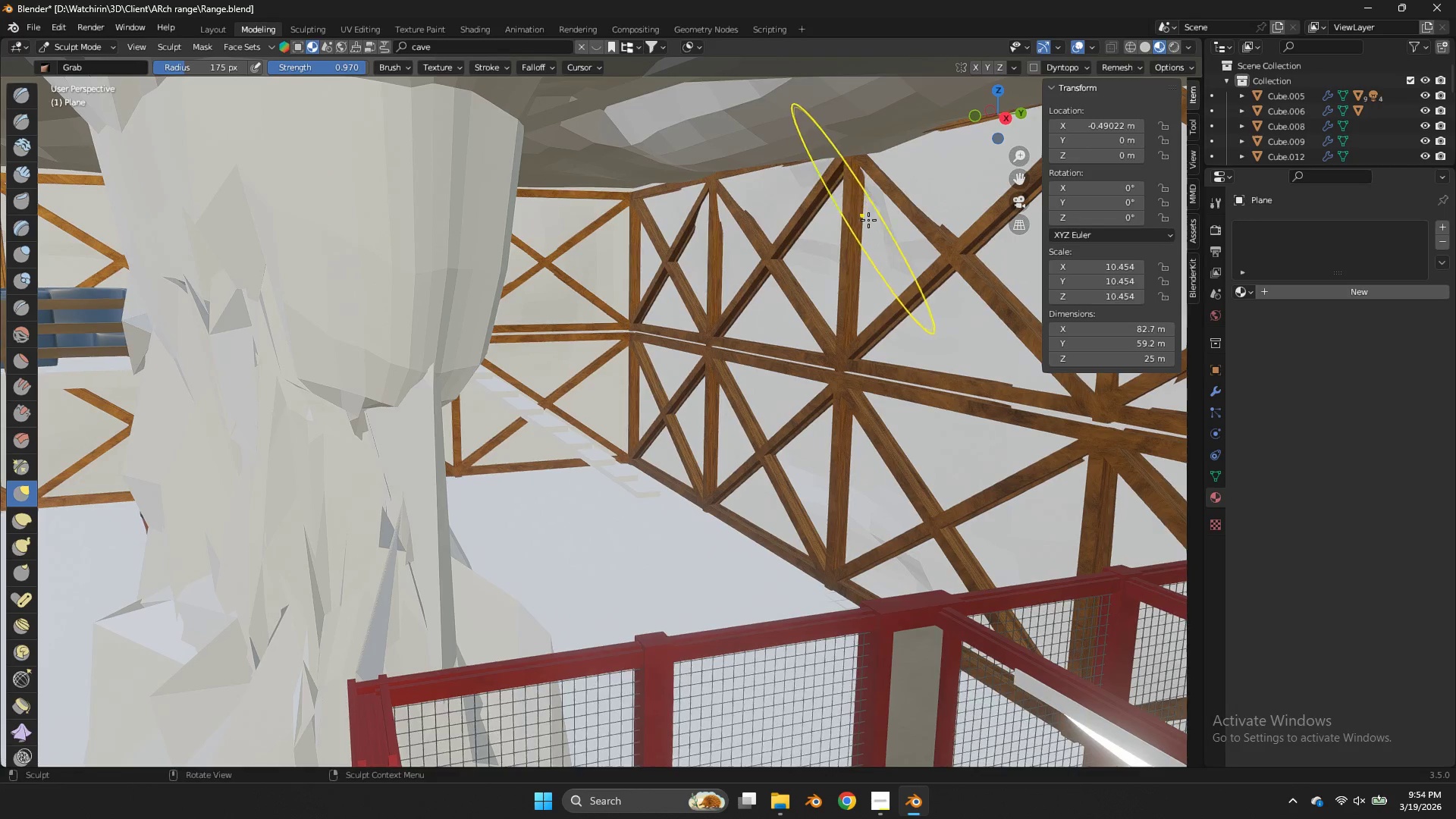 
left_click_drag(start_coordinate=[864, 220], to_coordinate=[868, 220])
 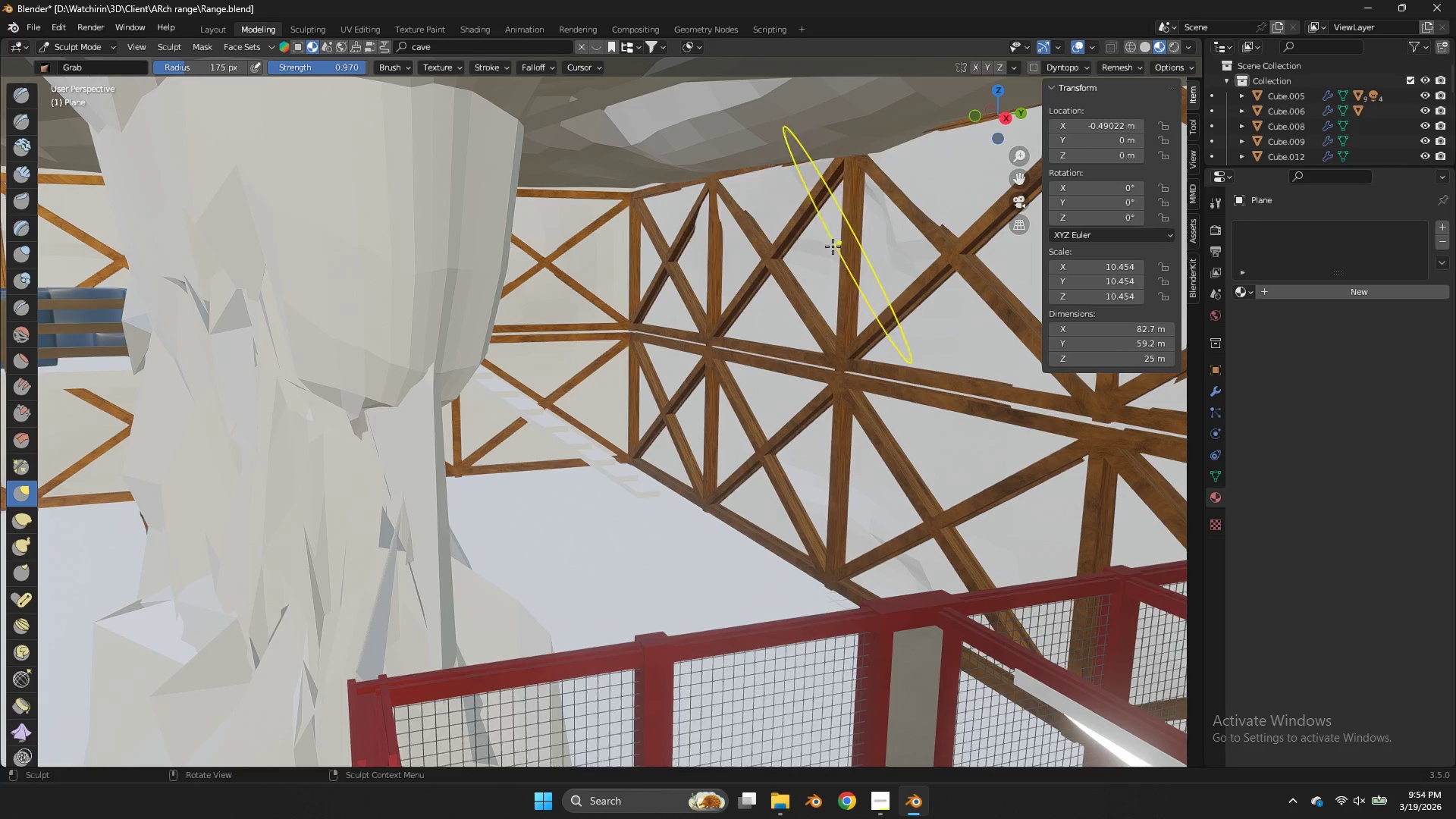 
left_click_drag(start_coordinate=[827, 248], to_coordinate=[817, 250])
 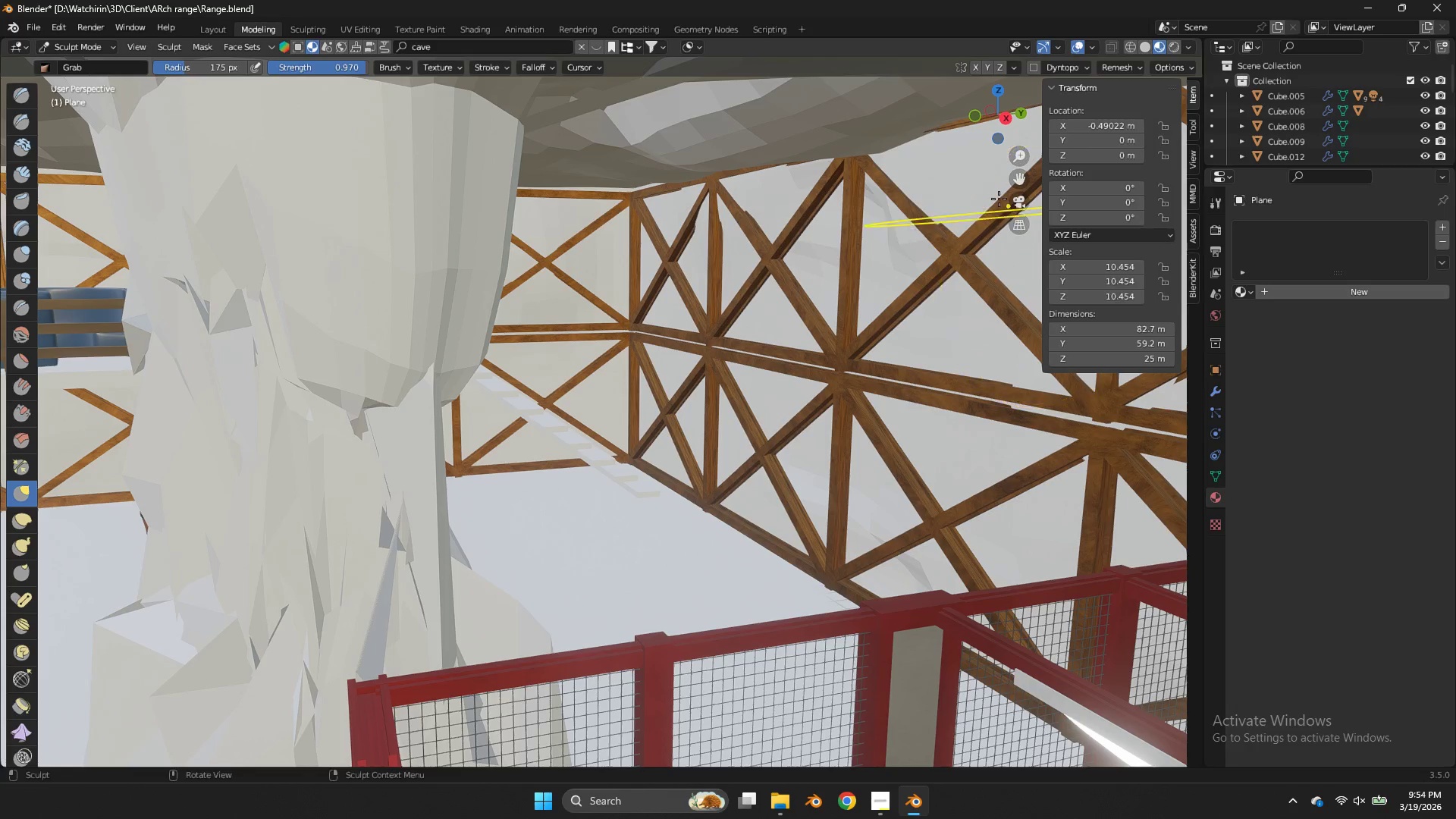 
left_click_drag(start_coordinate=[1016, 181], to_coordinate=[930, 158])
 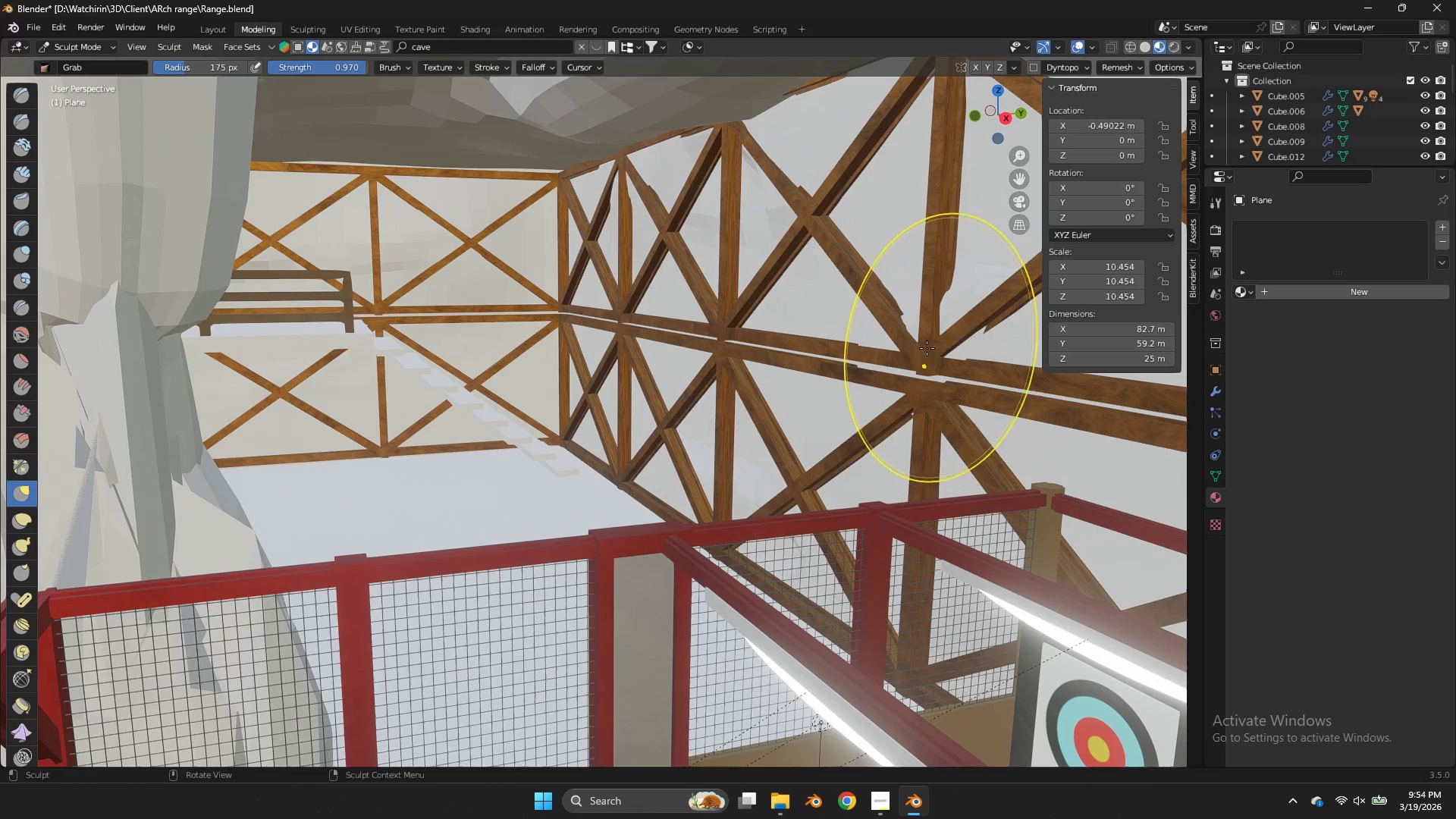 
left_click_drag(start_coordinate=[927, 348], to_coordinate=[941, 336])
 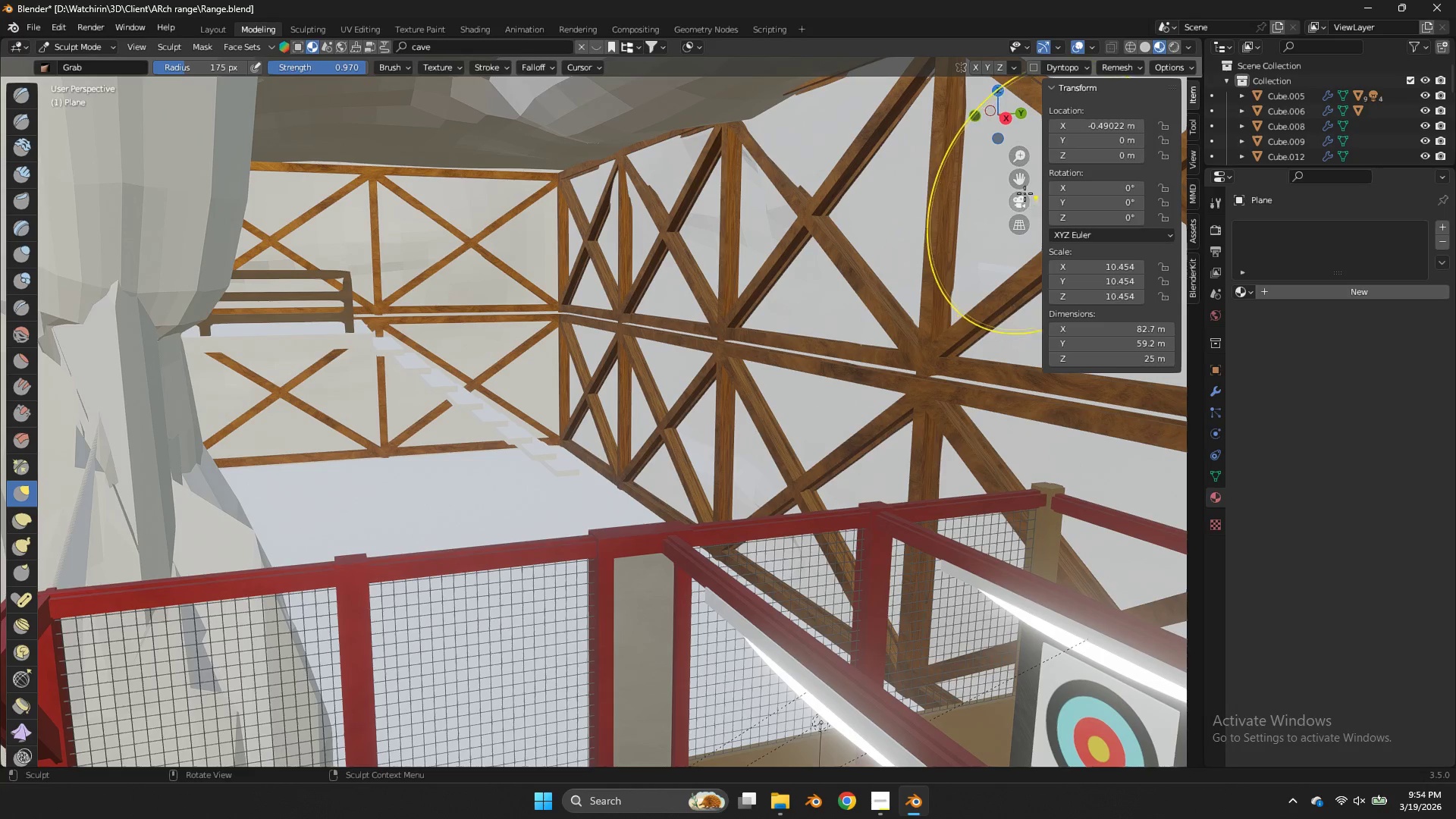 
left_click_drag(start_coordinate=[1014, 182], to_coordinate=[919, 228])
 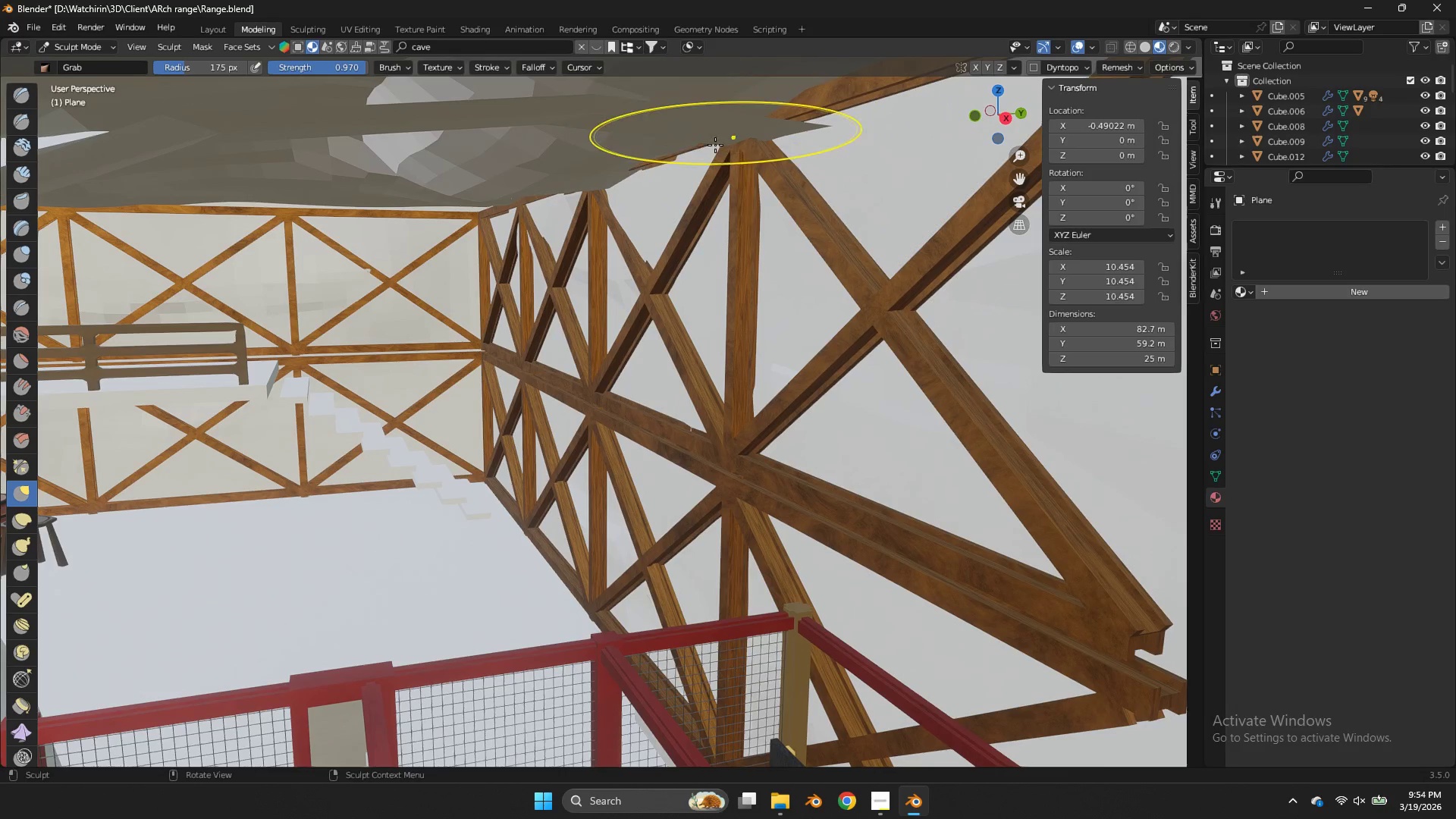 
left_click_drag(start_coordinate=[701, 148], to_coordinate=[703, 130])
 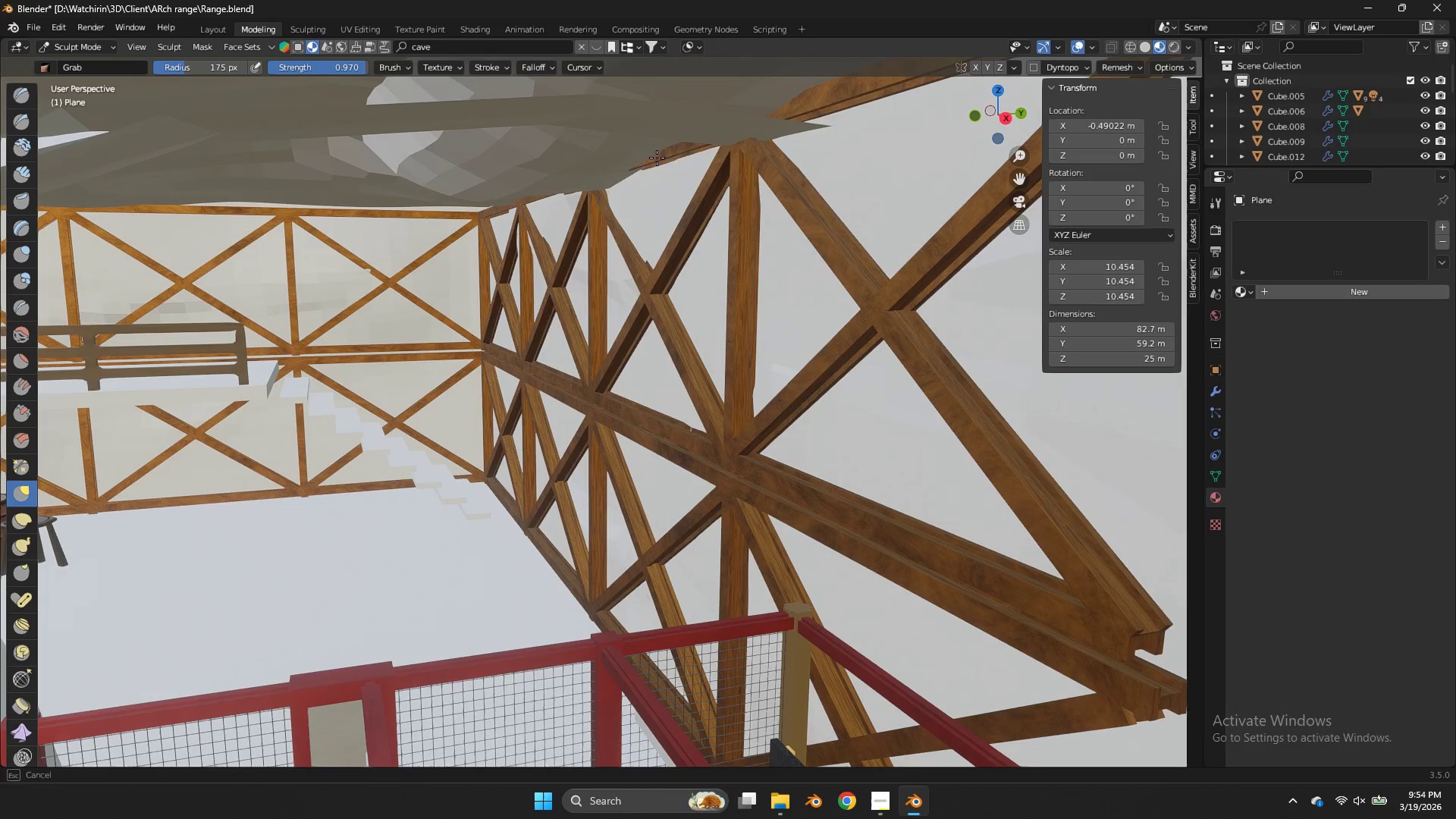 
left_click_drag(start_coordinate=[659, 158], to_coordinate=[653, 153])
 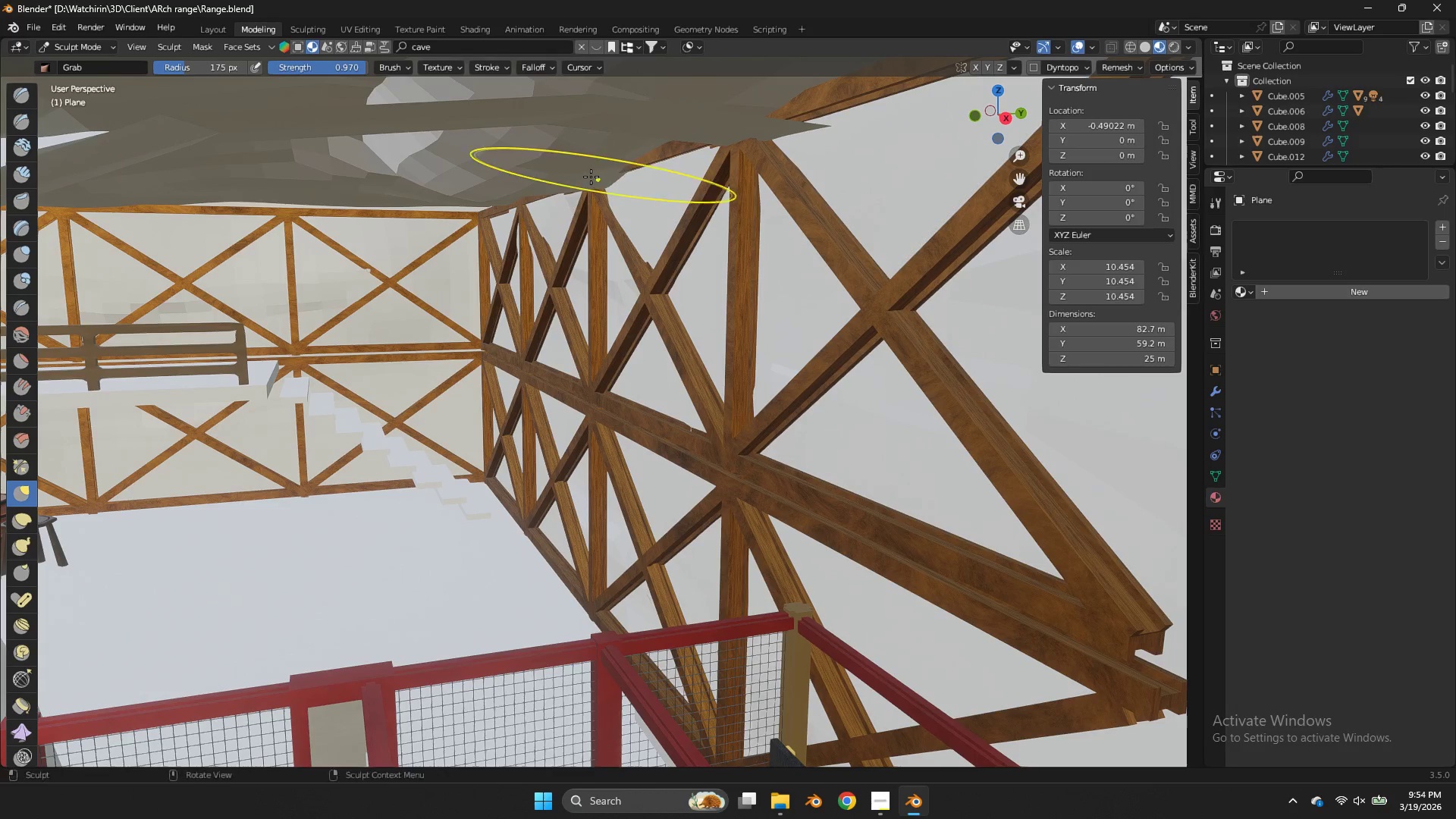 
left_click_drag(start_coordinate=[583, 177], to_coordinate=[582, 171])
 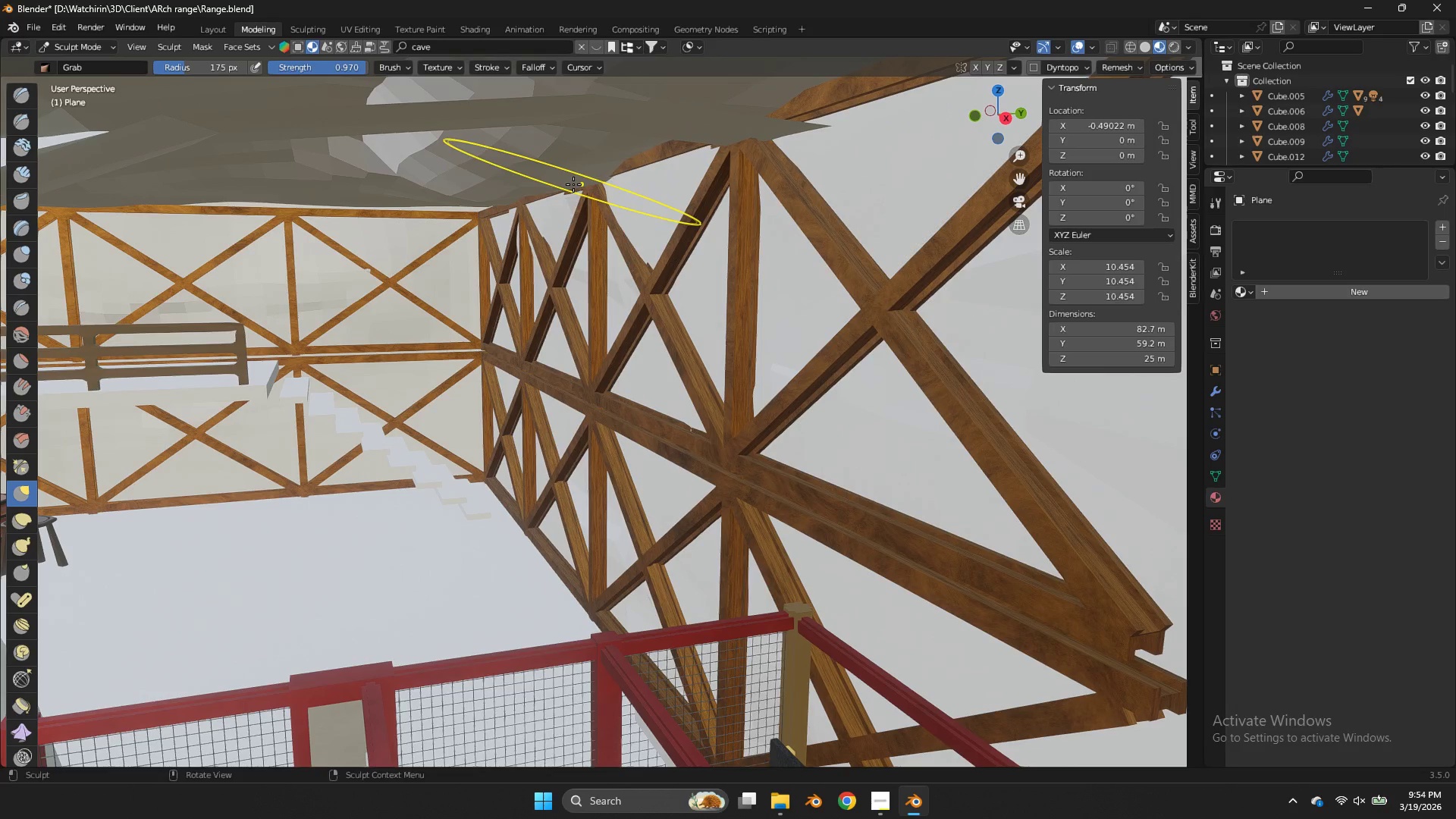 
left_click_drag(start_coordinate=[573, 184], to_coordinate=[576, 171])
 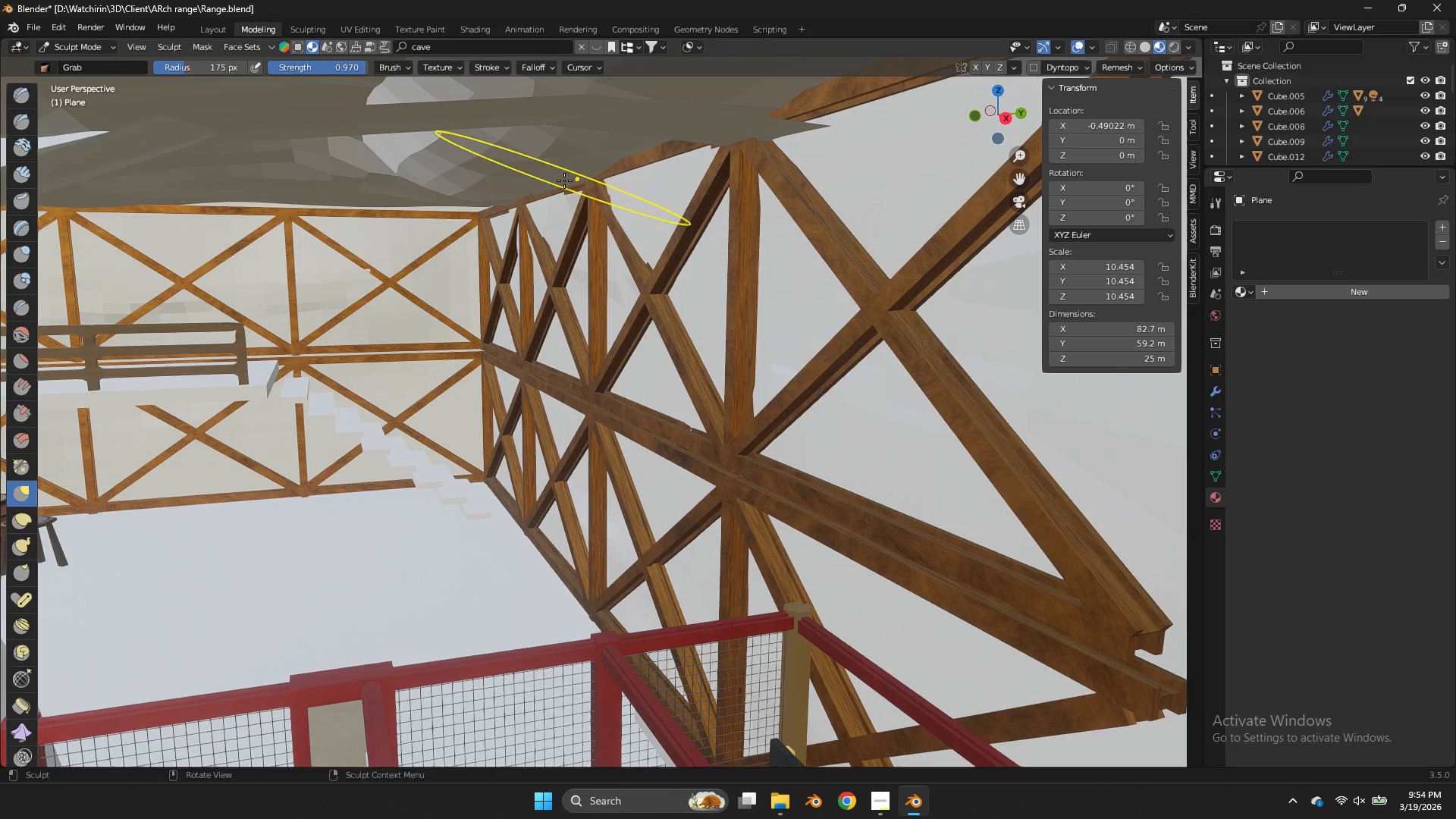 
left_click_drag(start_coordinate=[565, 180], to_coordinate=[568, 171])
 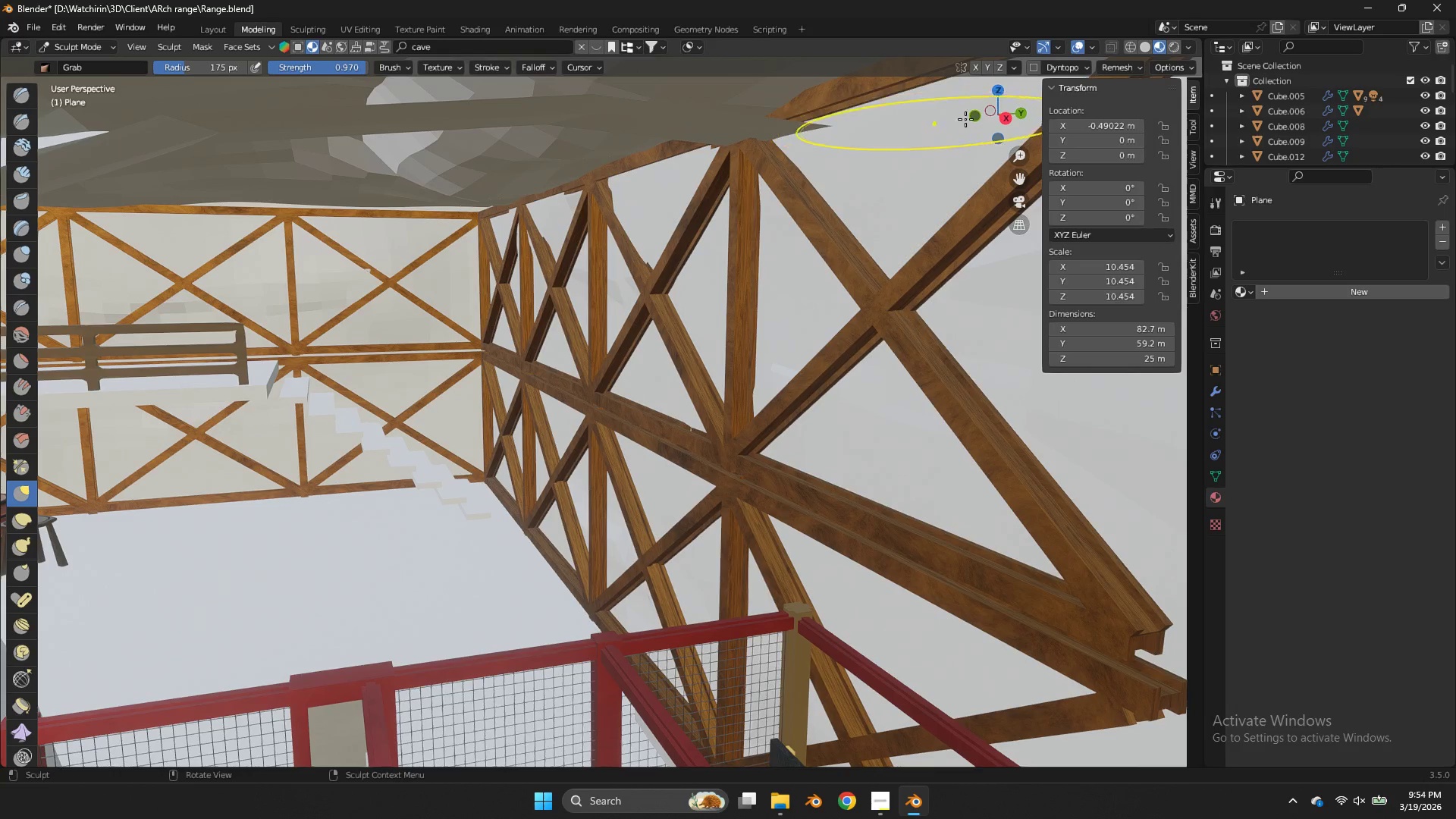 
left_click_drag(start_coordinate=[1000, 96], to_coordinate=[1018, 88])
 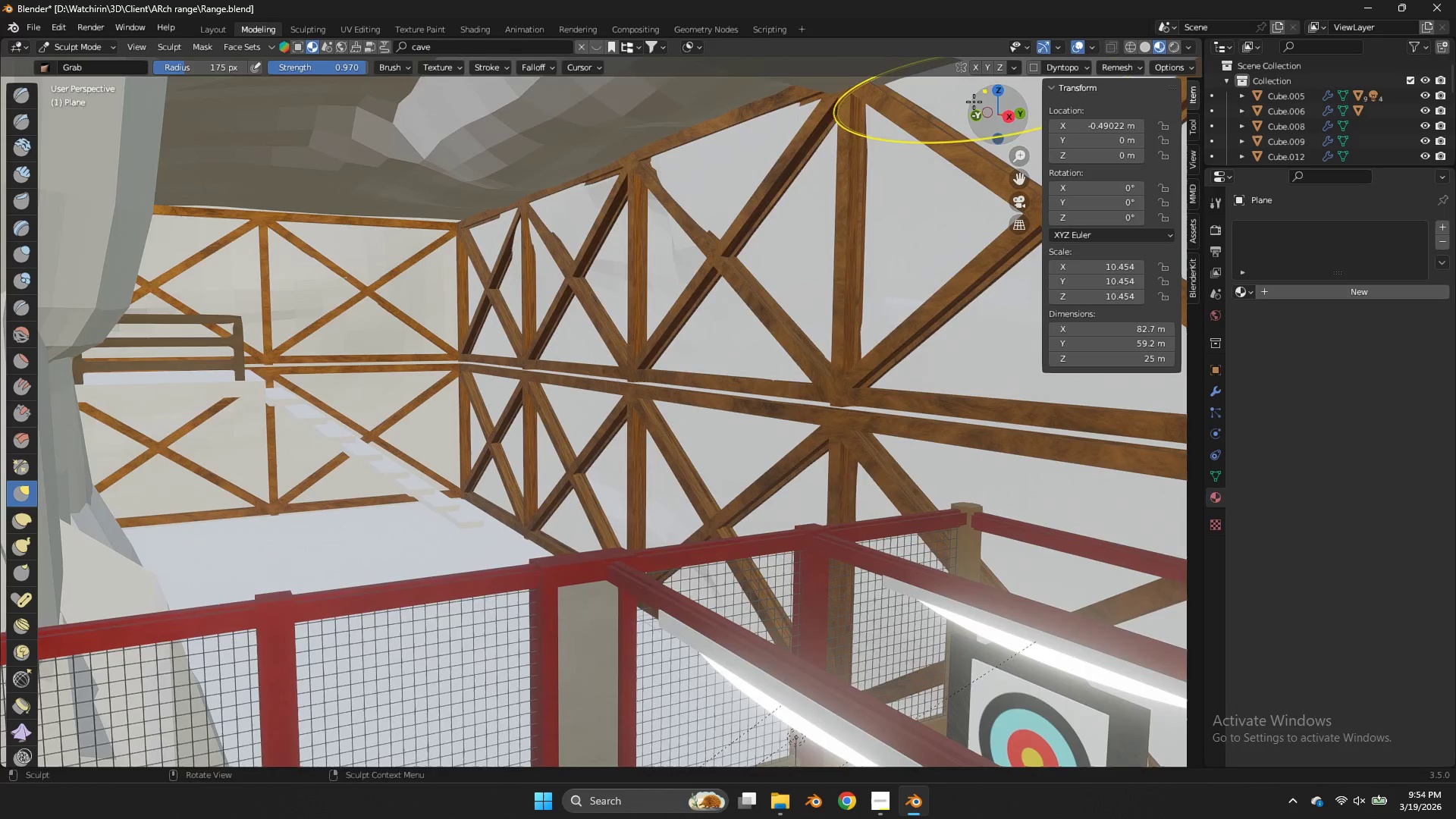 
left_click_drag(start_coordinate=[975, 105], to_coordinate=[979, 116])
 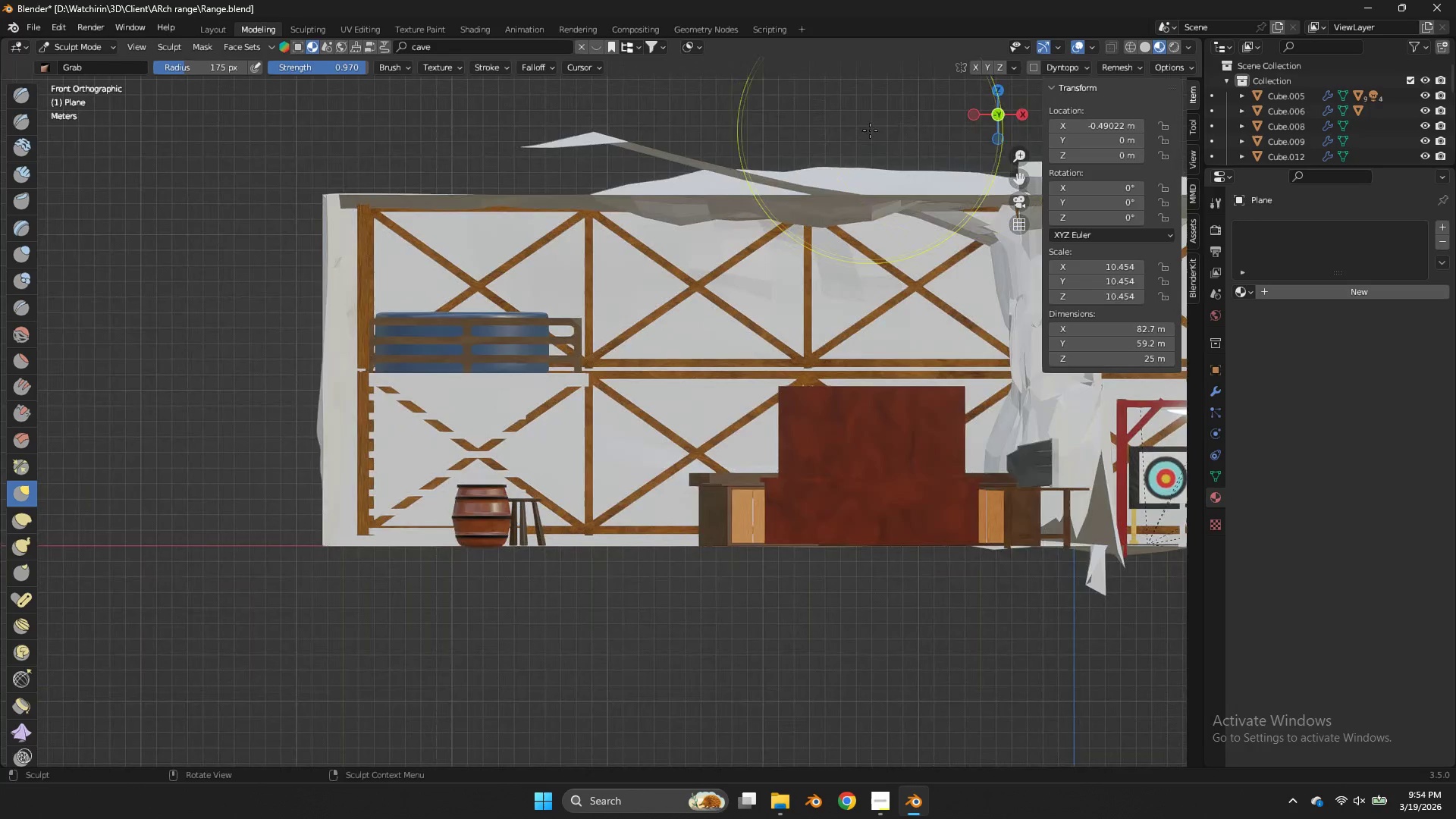 
scroll: coordinate [915, 134], scroll_direction: down, amount: 3.0
 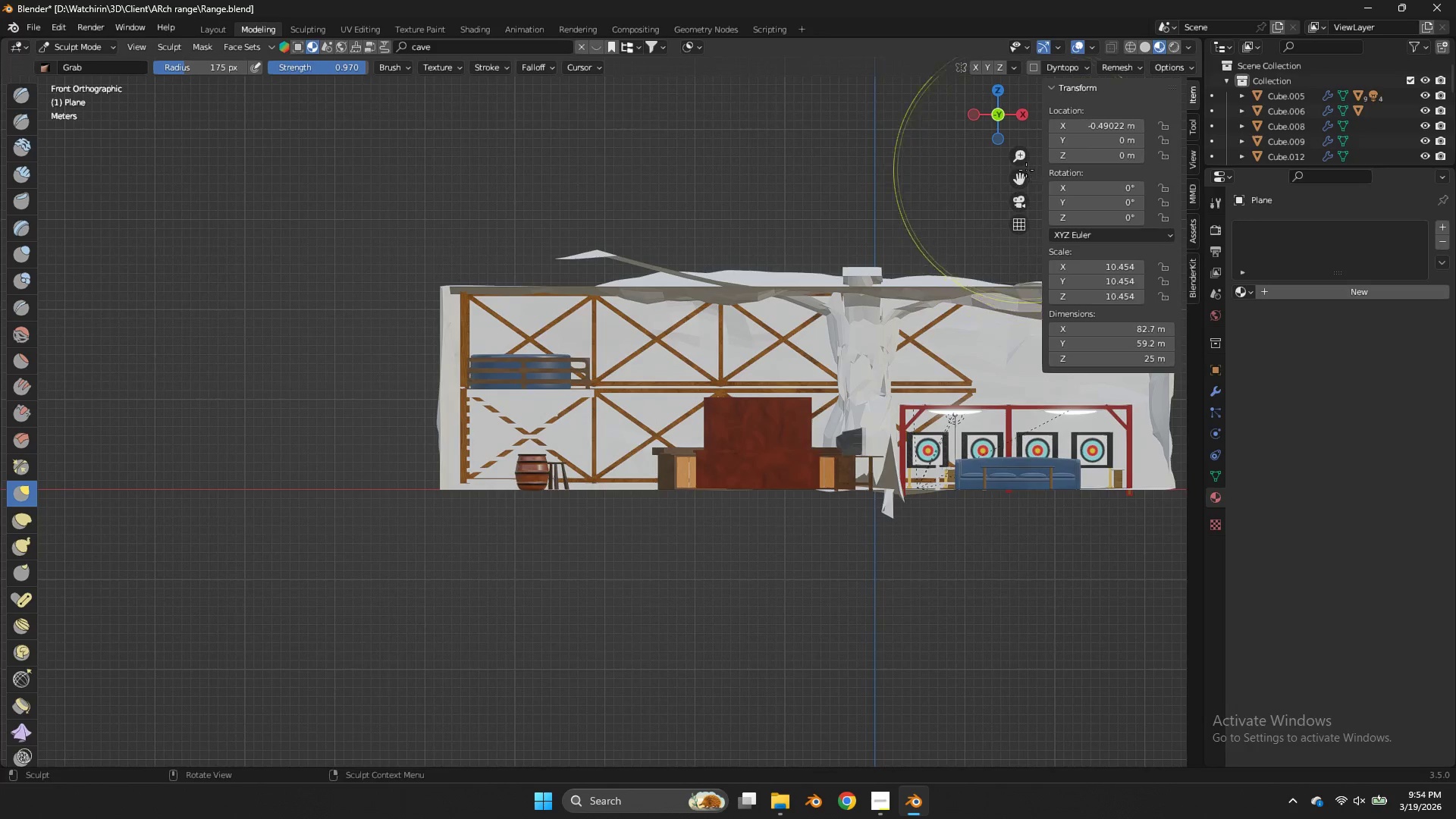 
left_click_drag(start_coordinate=[1025, 170], to_coordinate=[735, 198])
 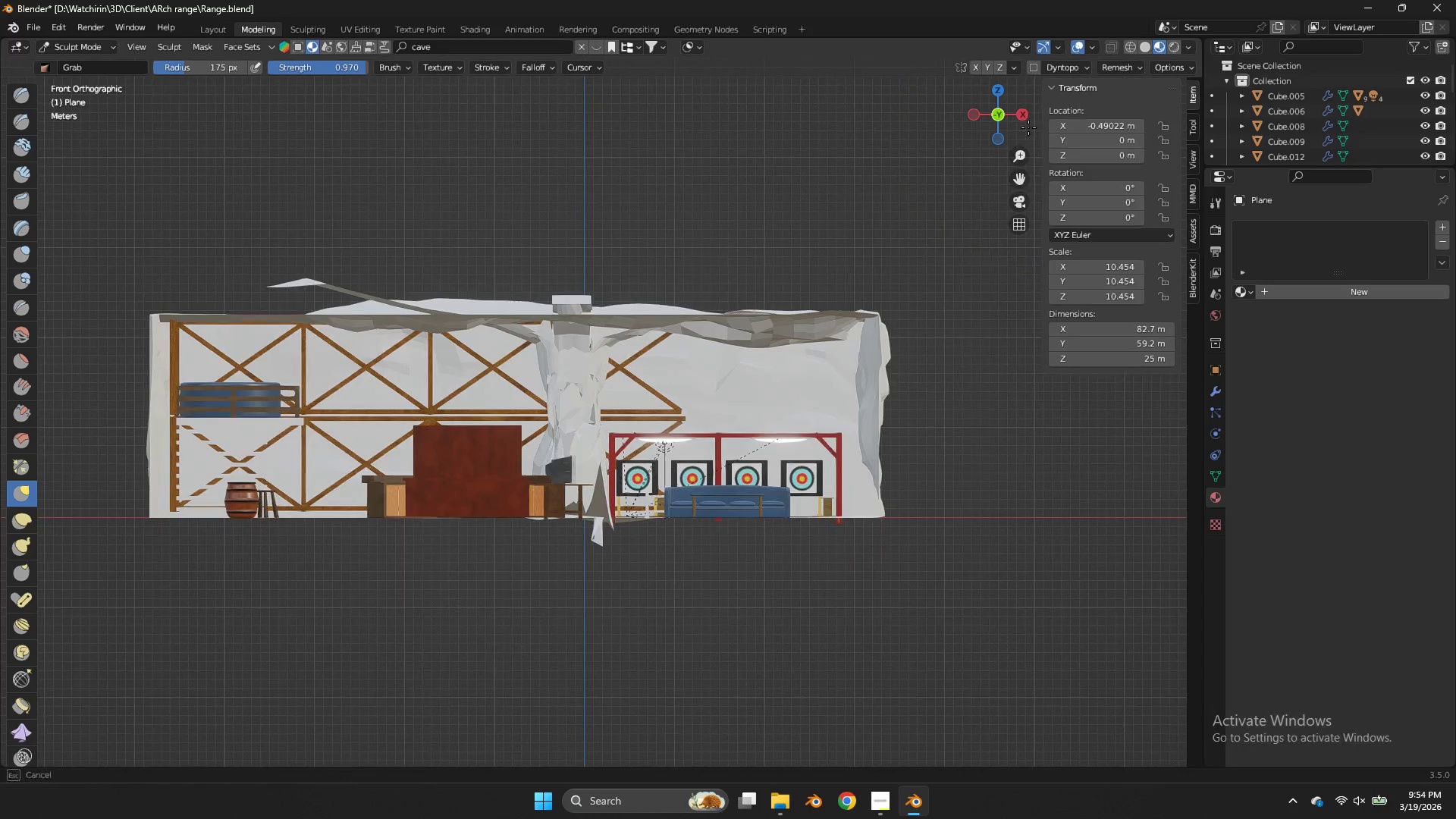 
left_click_drag(start_coordinate=[1028, 133], to_coordinate=[1016, 108])
 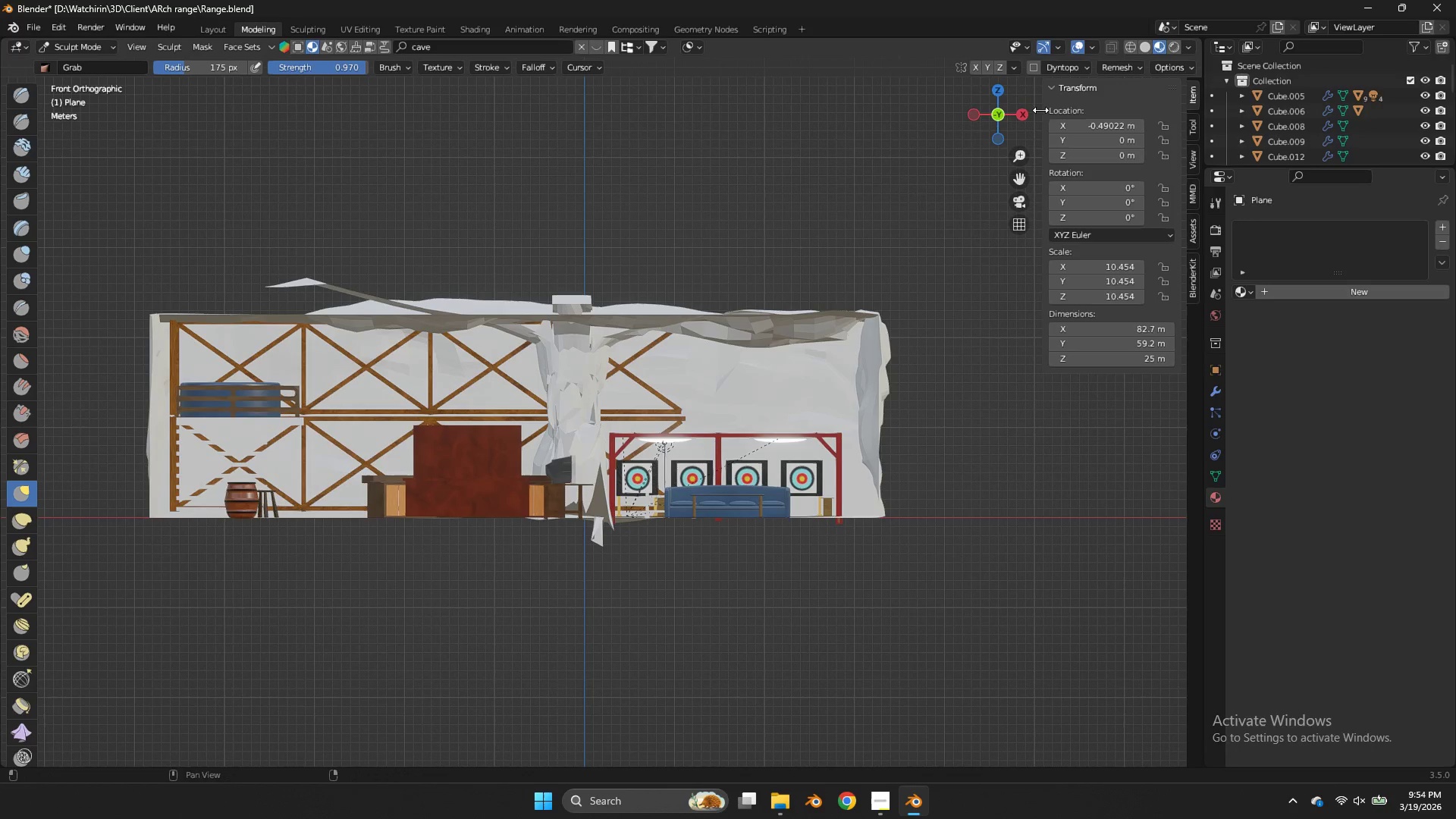 
left_click_drag(start_coordinate=[1040, 110], to_coordinate=[1035, 108])
 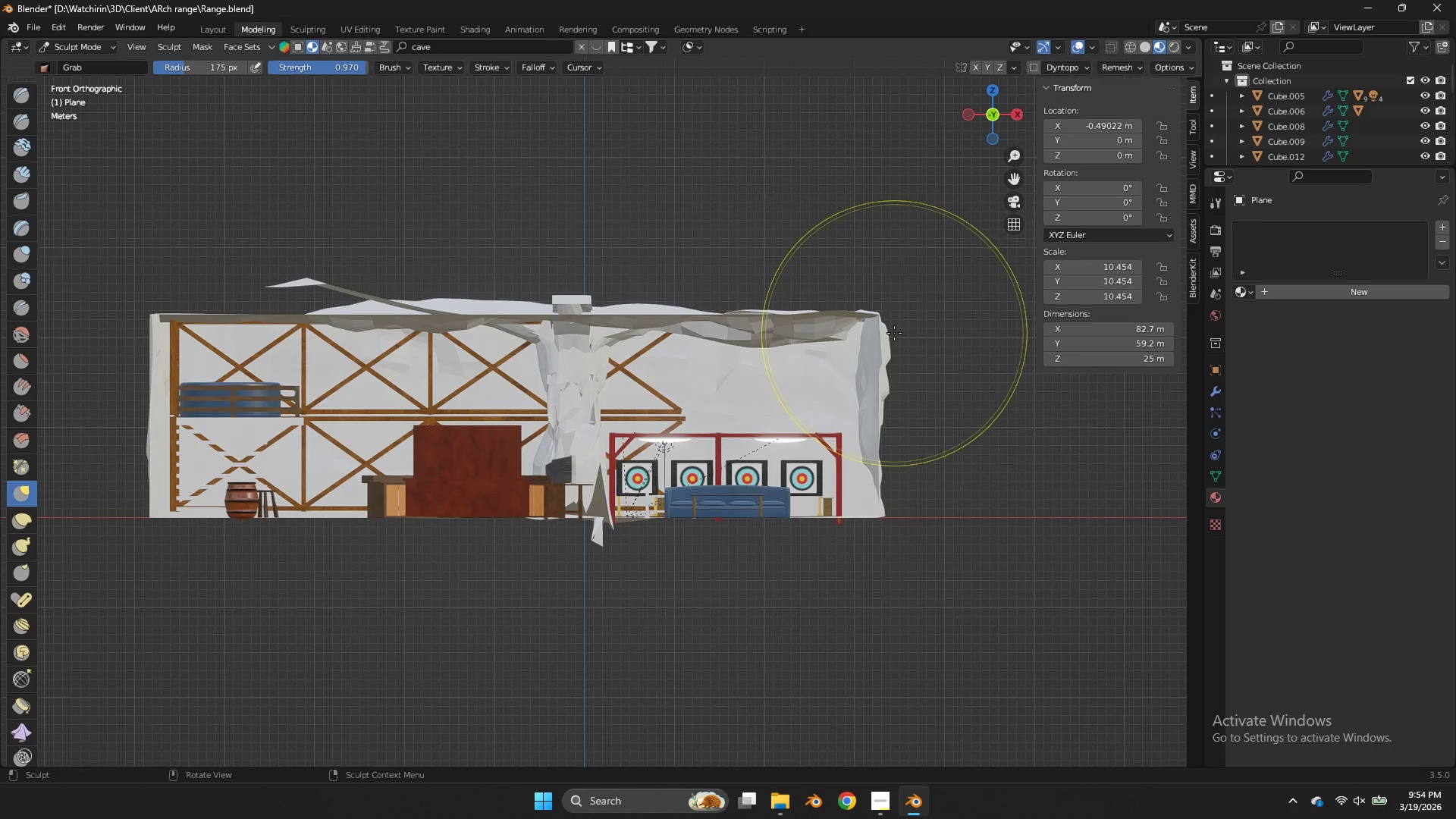 
key(Control+ControlLeft)
 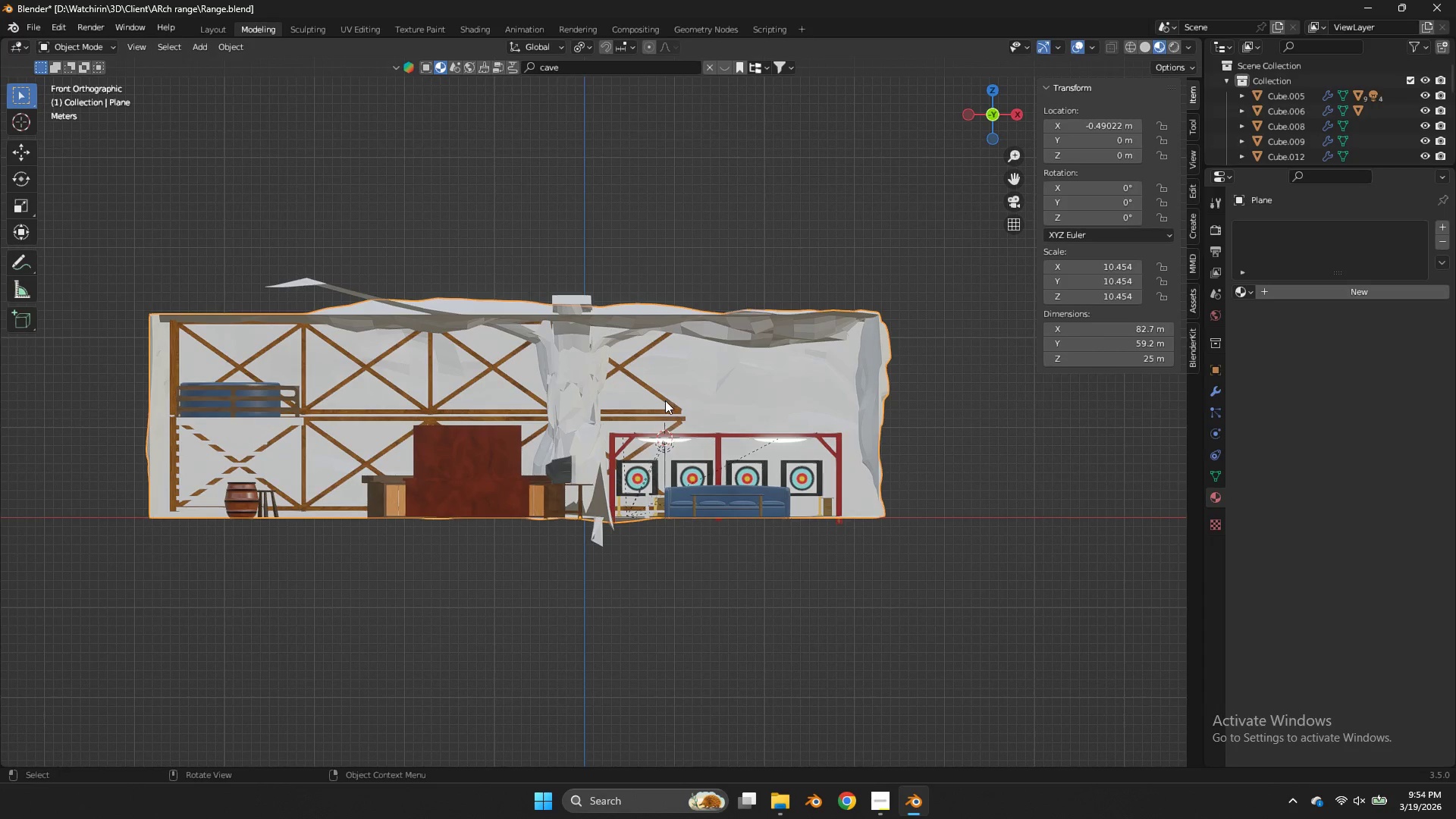 
left_click([664, 404])
 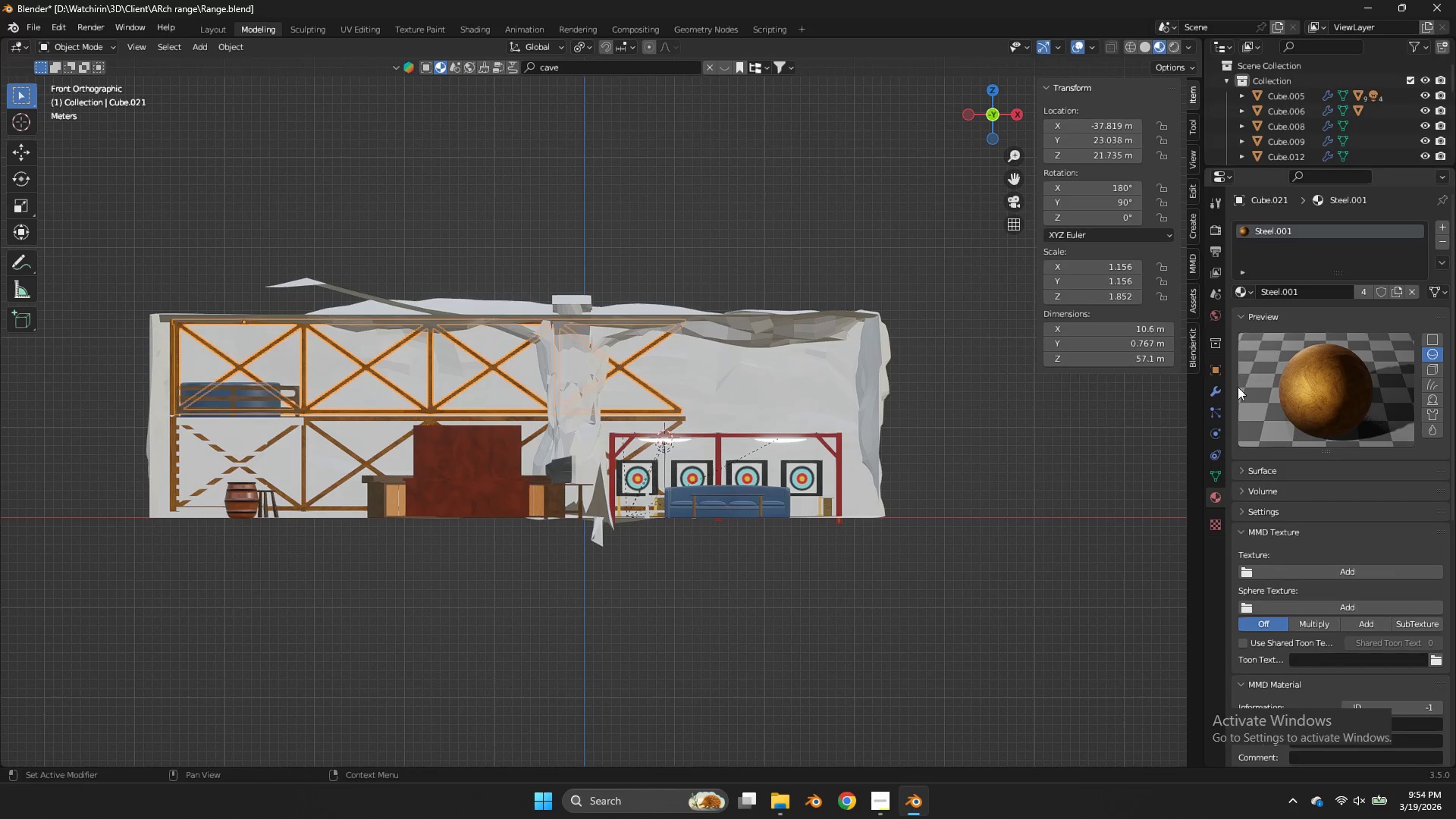 
left_click([1212, 394])
 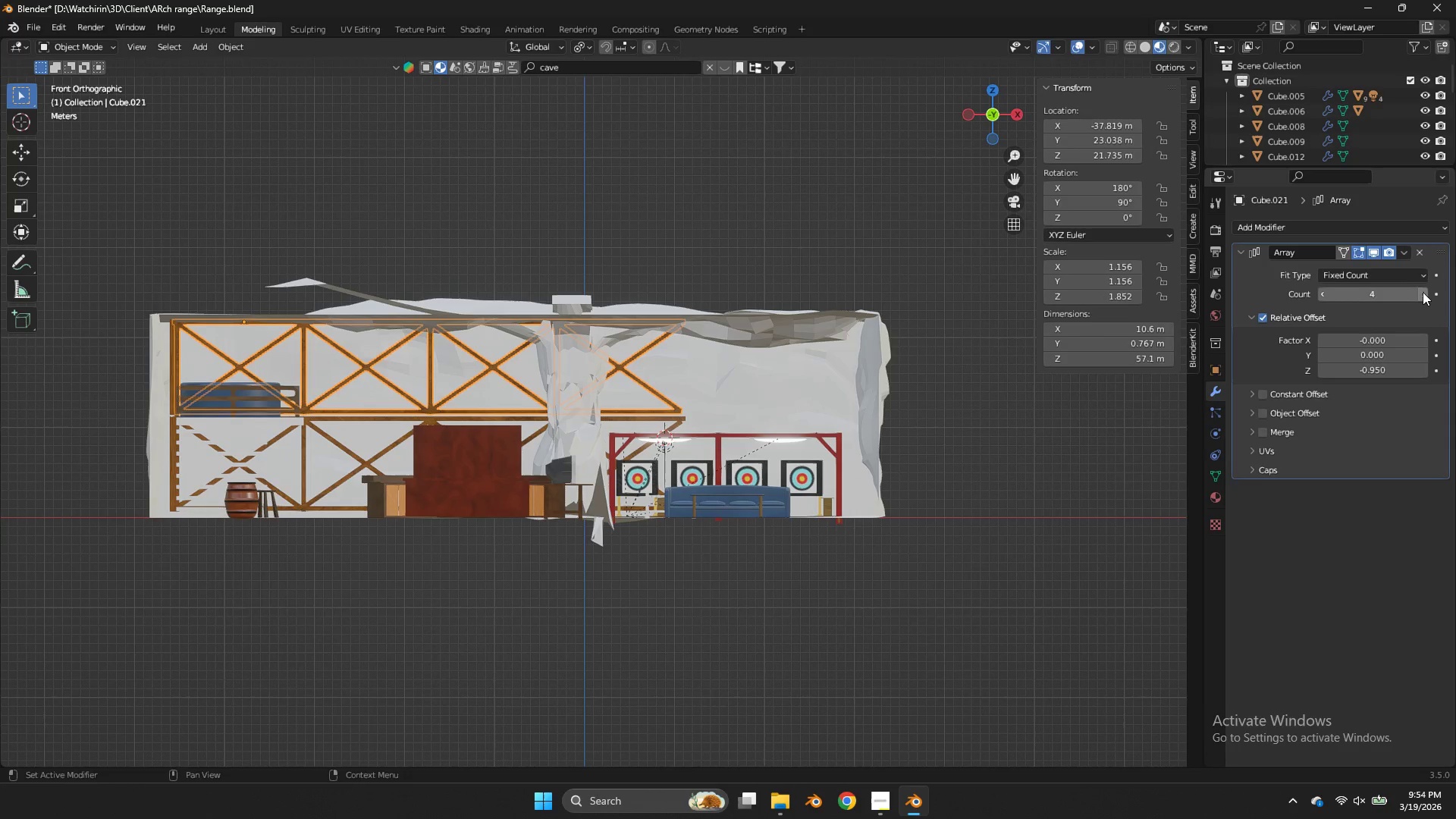 
double_click([1423, 292])
 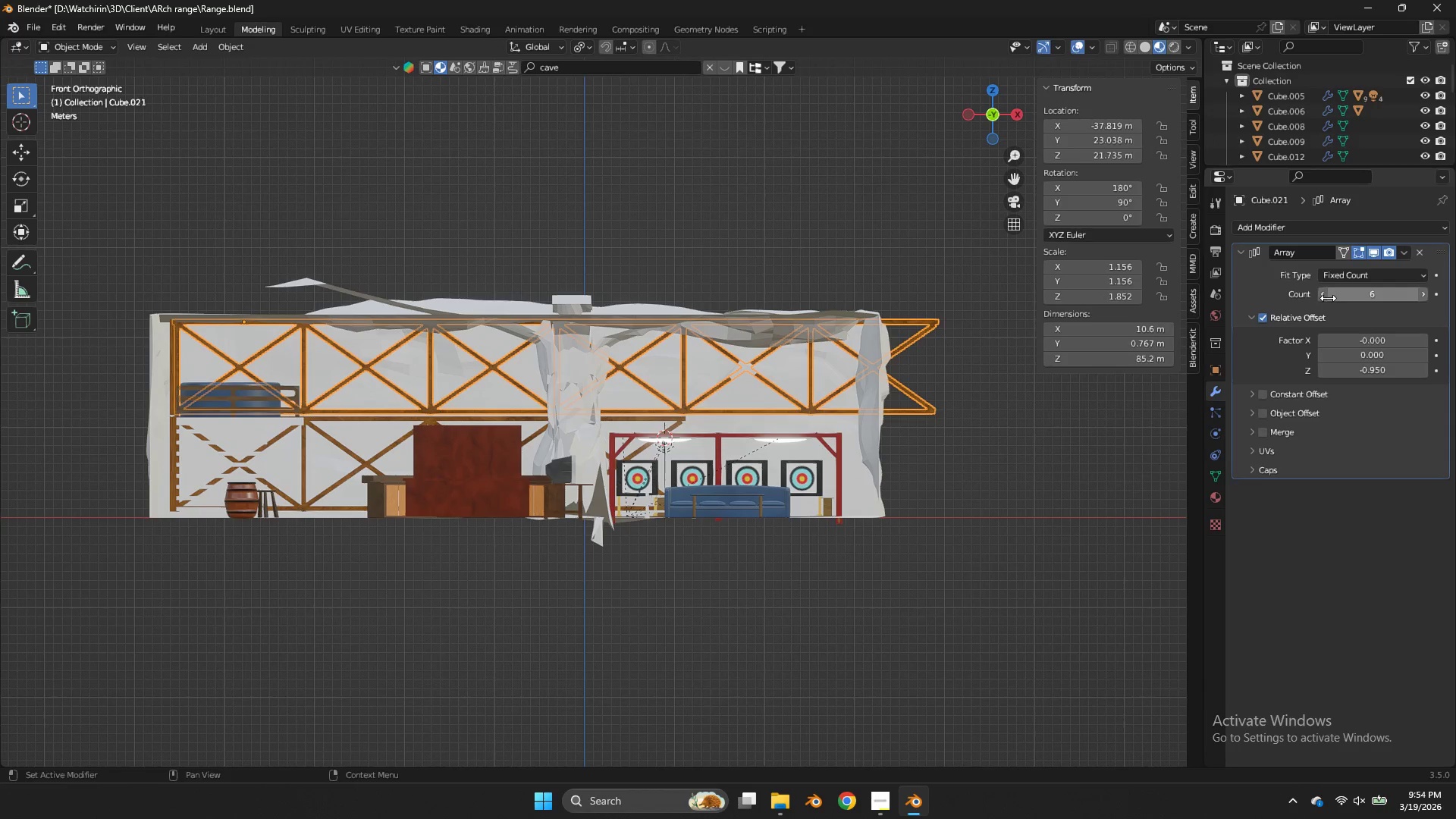 
left_click([1323, 296])
 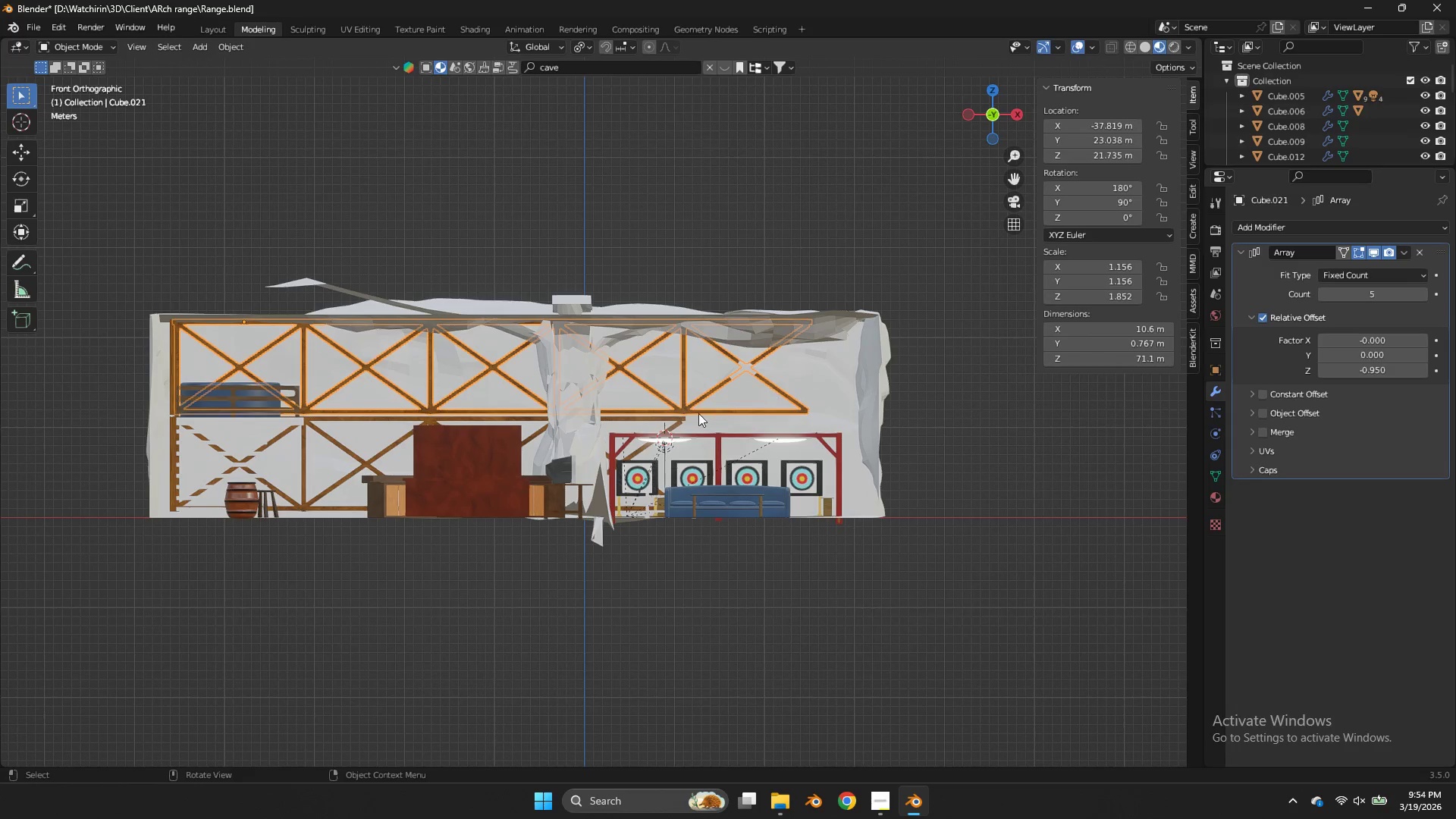 
left_click([679, 419])
 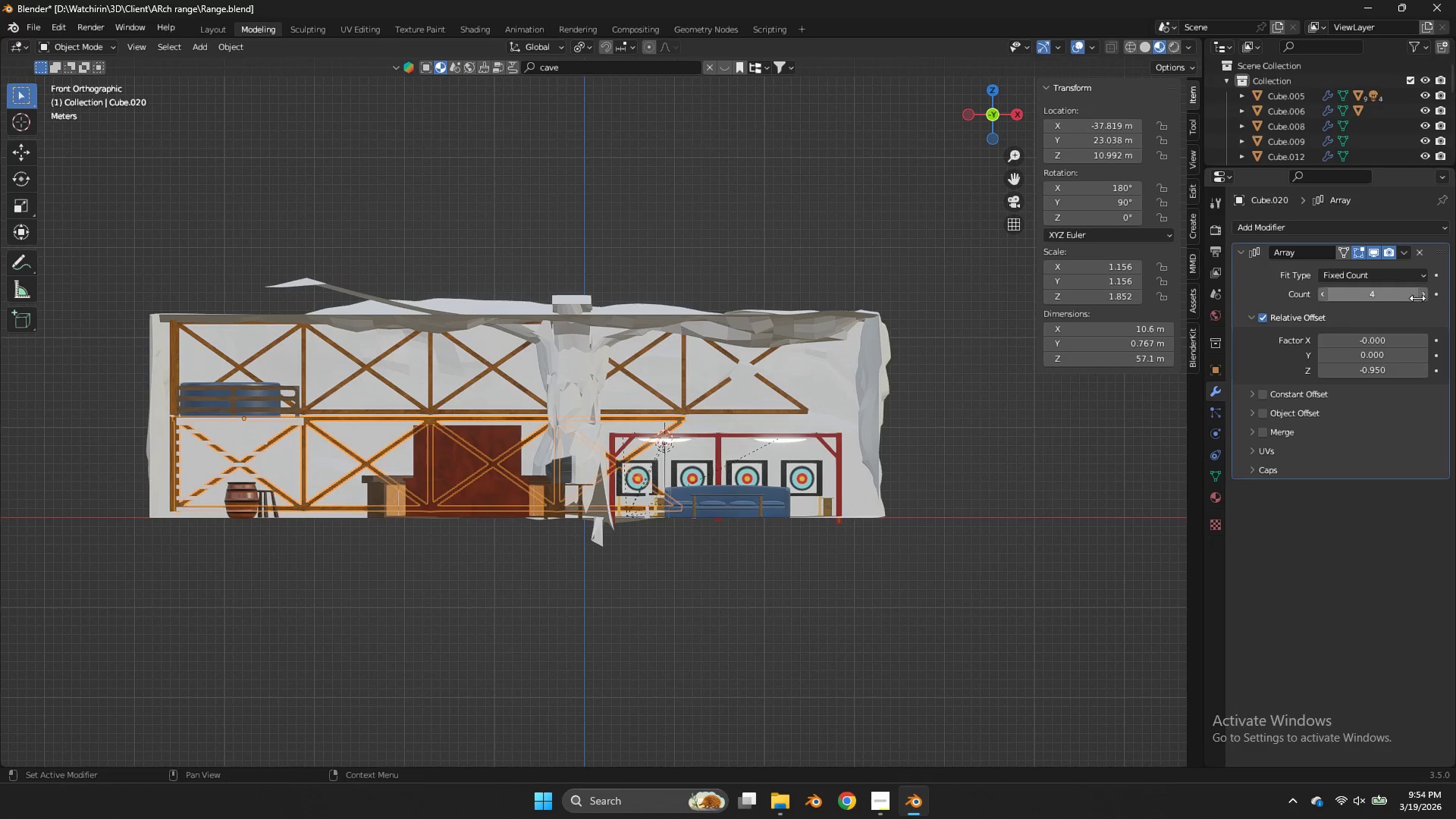 
left_click([1421, 298])
 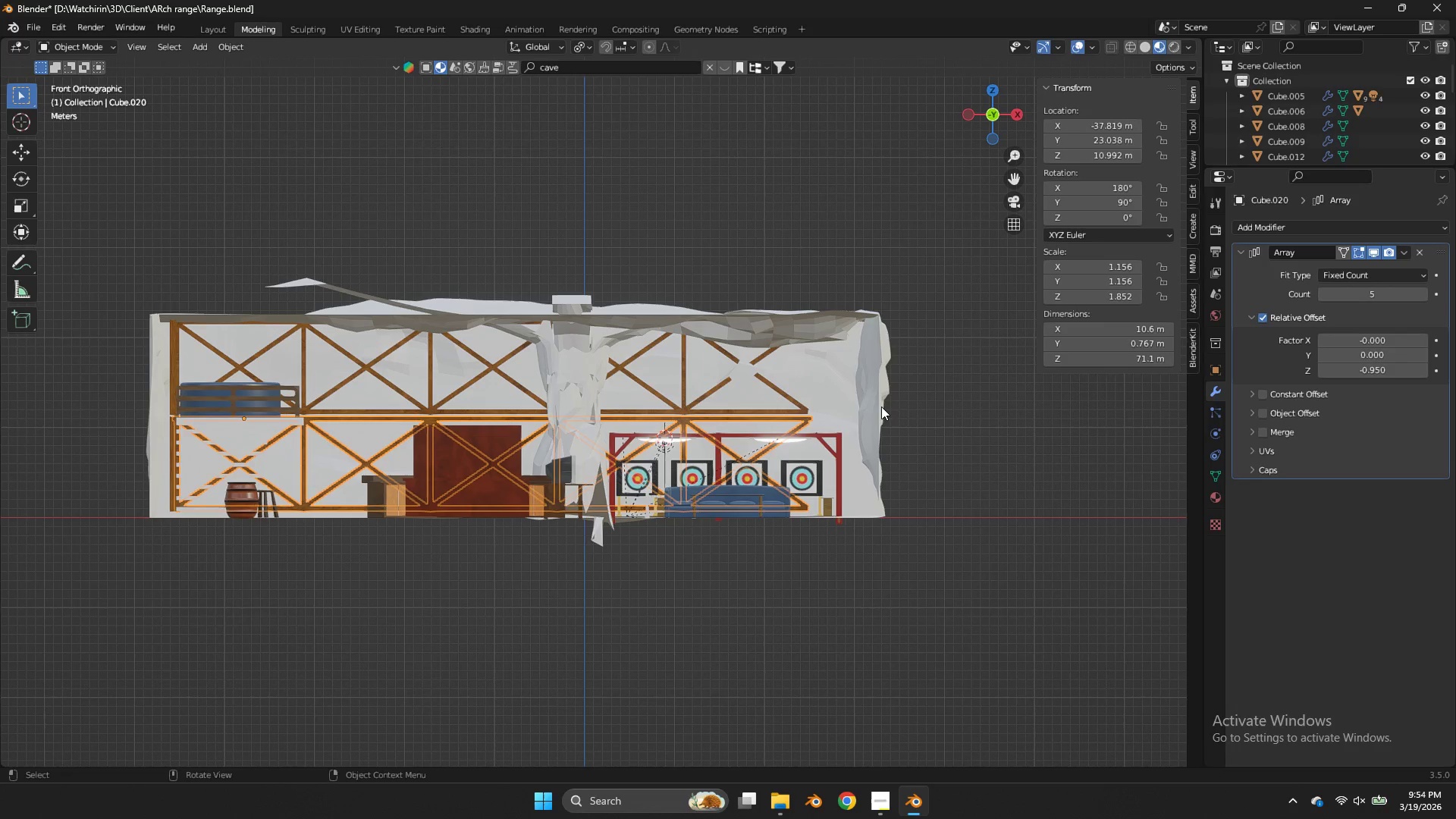 
hold_key(key=ShiftLeft, duration=0.8)
left_click([795, 412])
 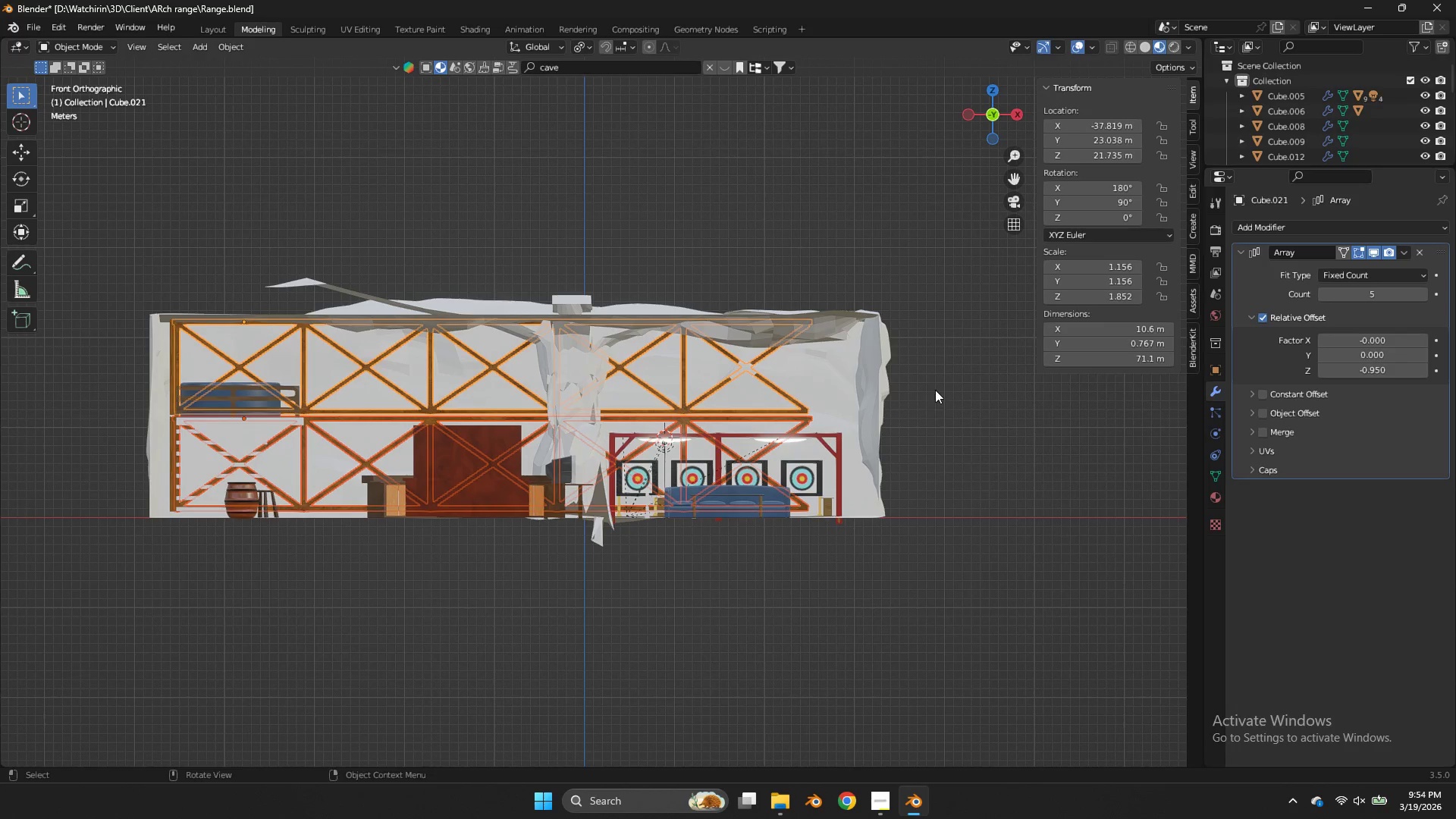 
type(sx)
 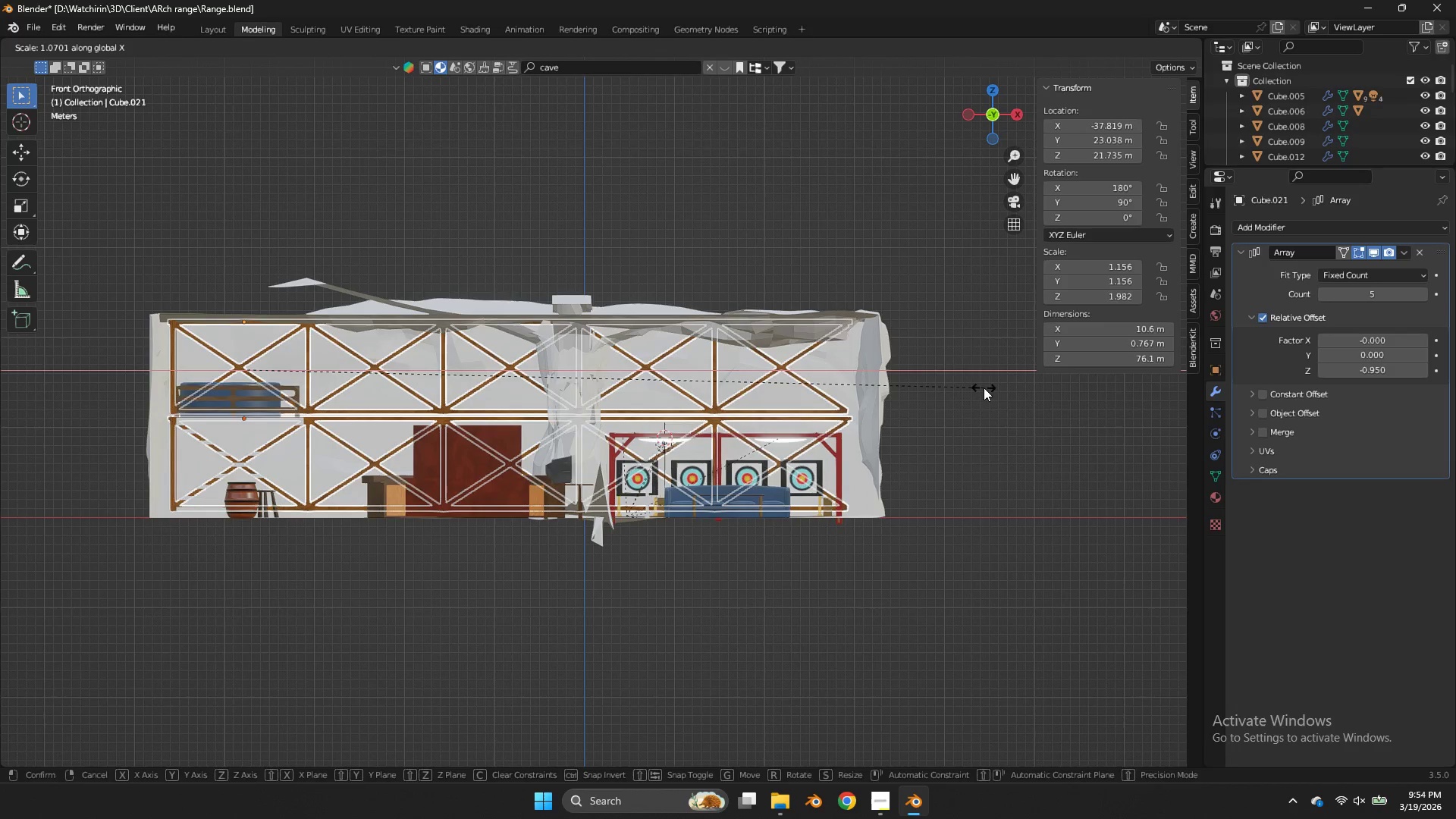 
left_click([987, 388])
 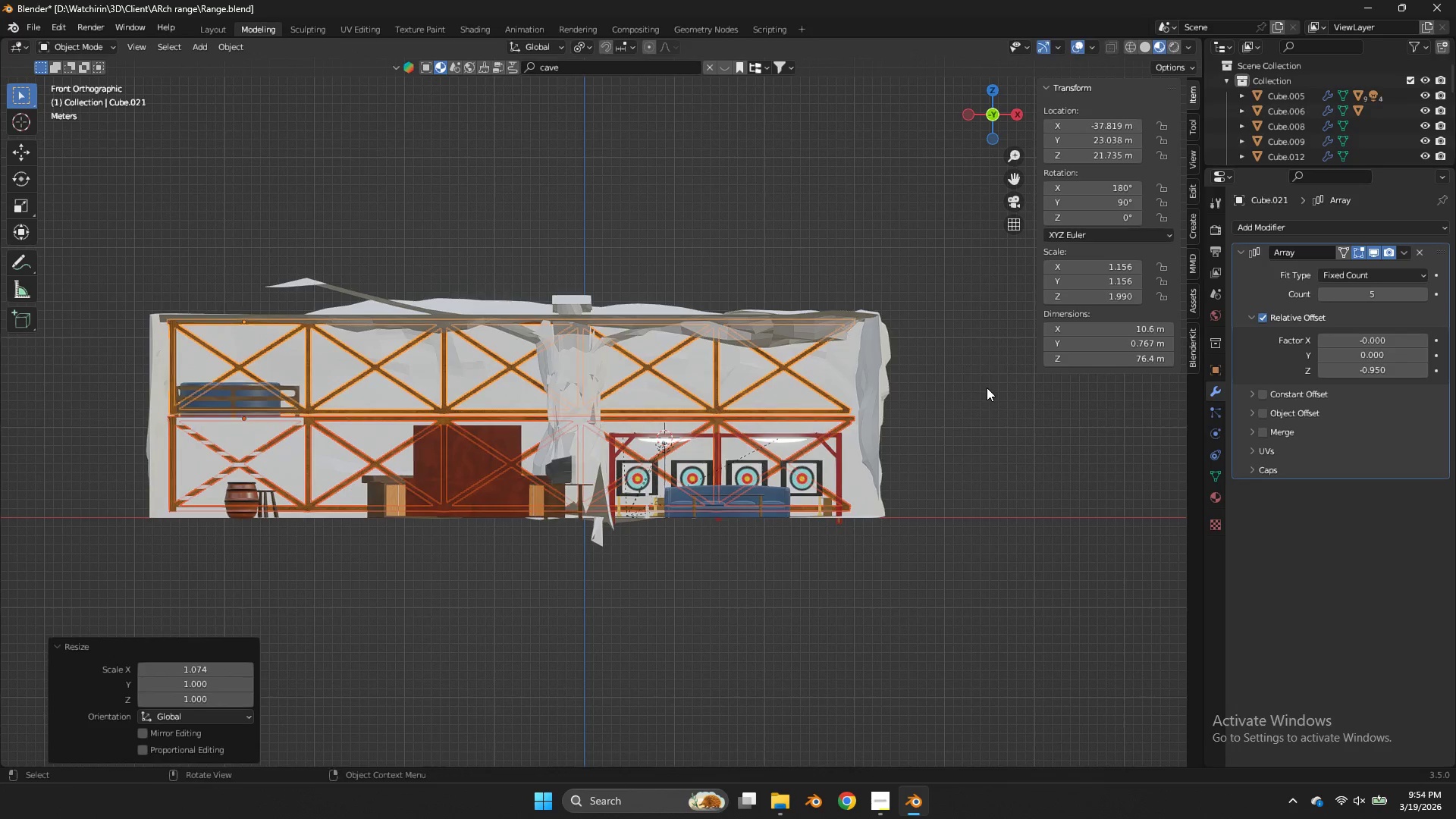 
type(gx)
 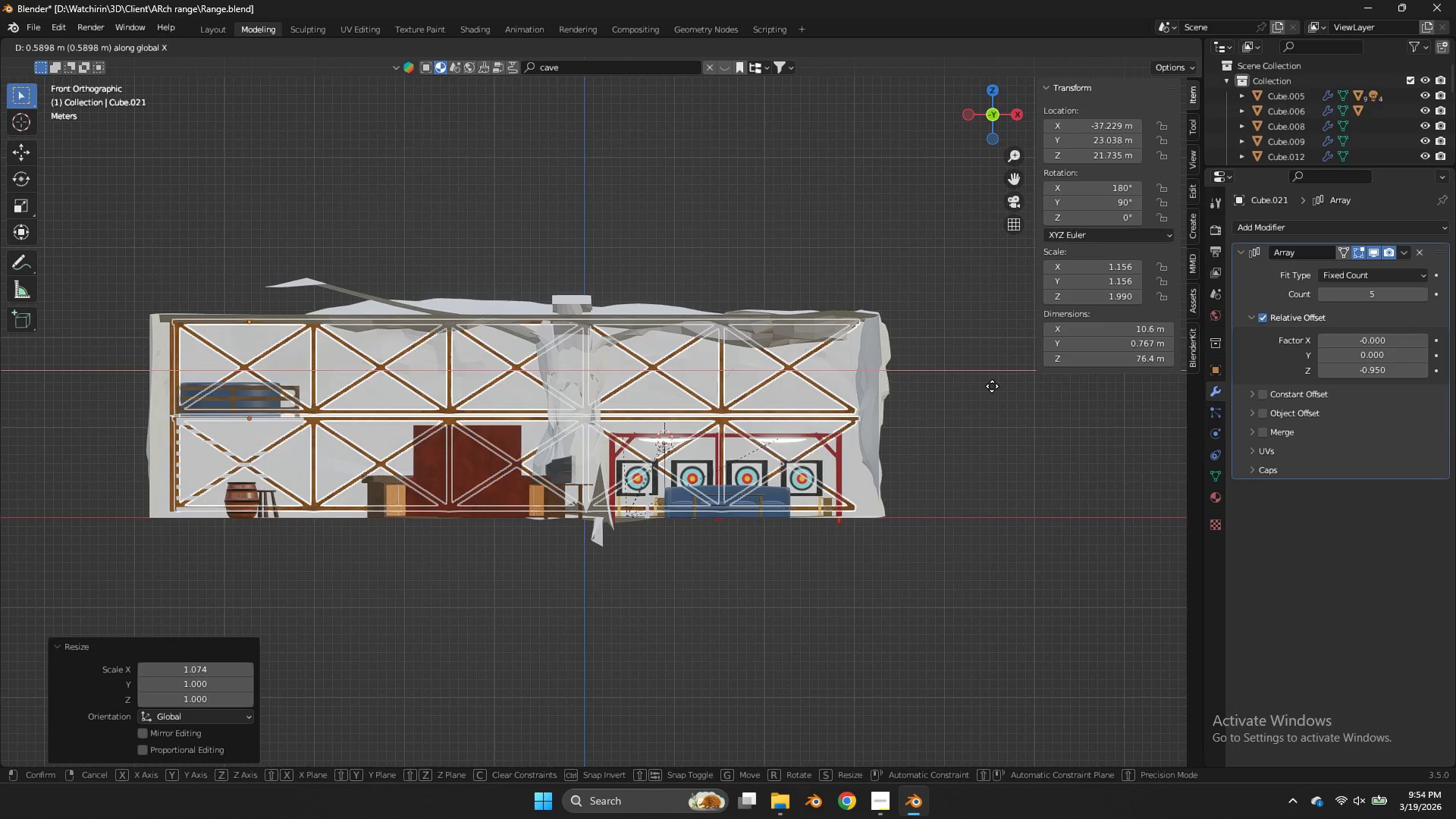 
hold_key(key=ShiftLeft, duration=1.01)
right_click([954, 384])
 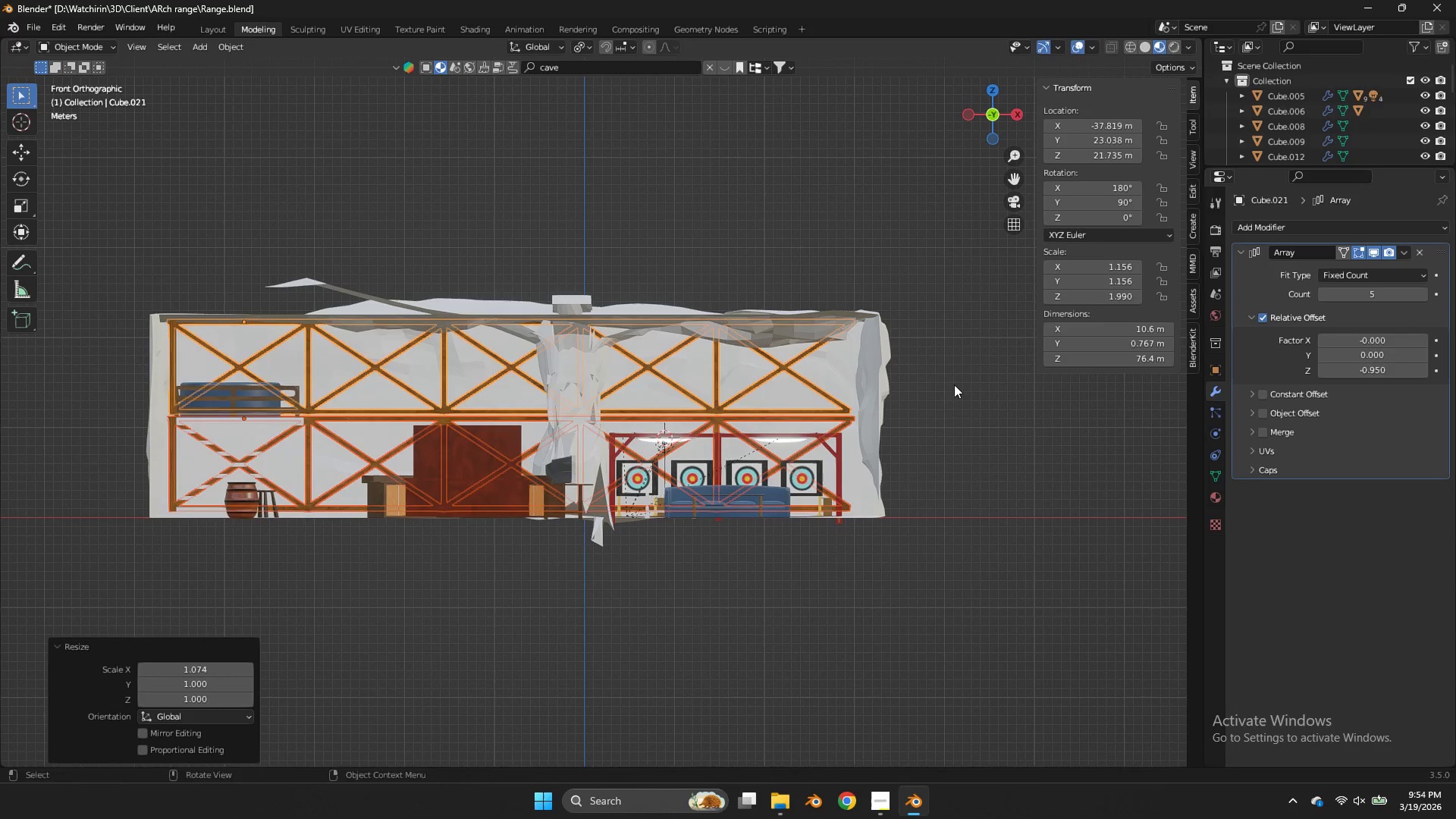 
type(sx)
 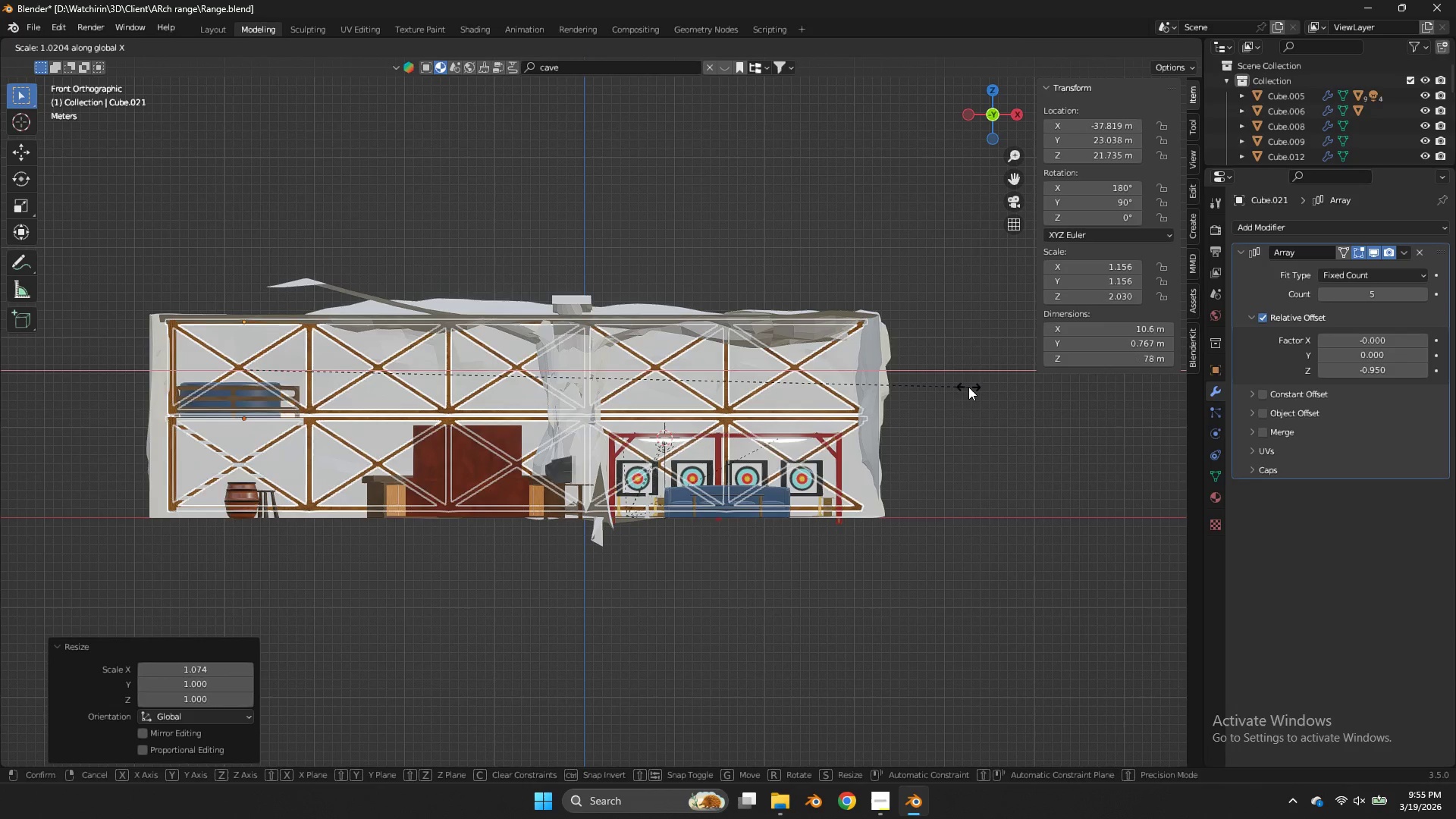 
left_click([968, 387])
 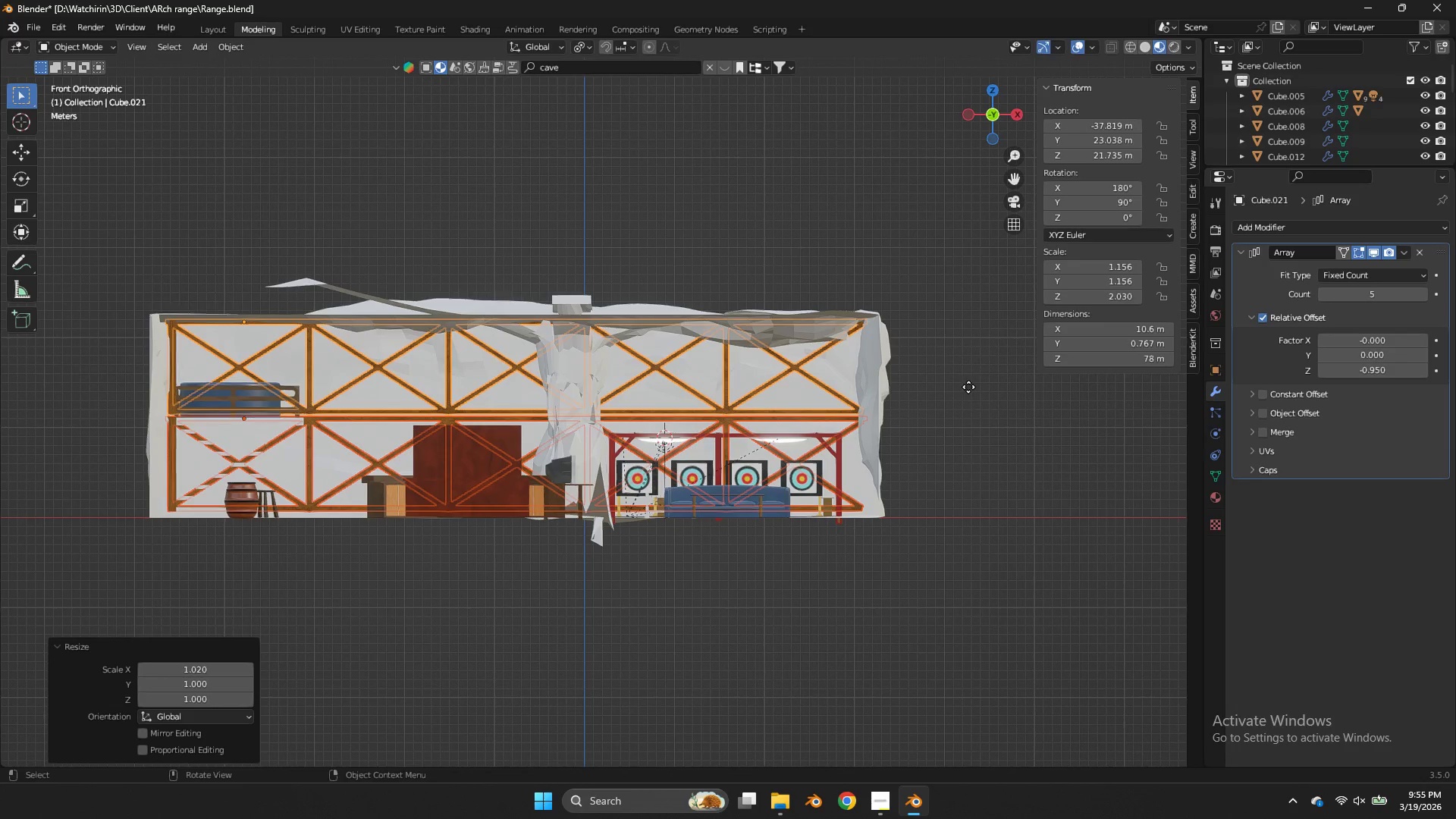 
type(gx)
 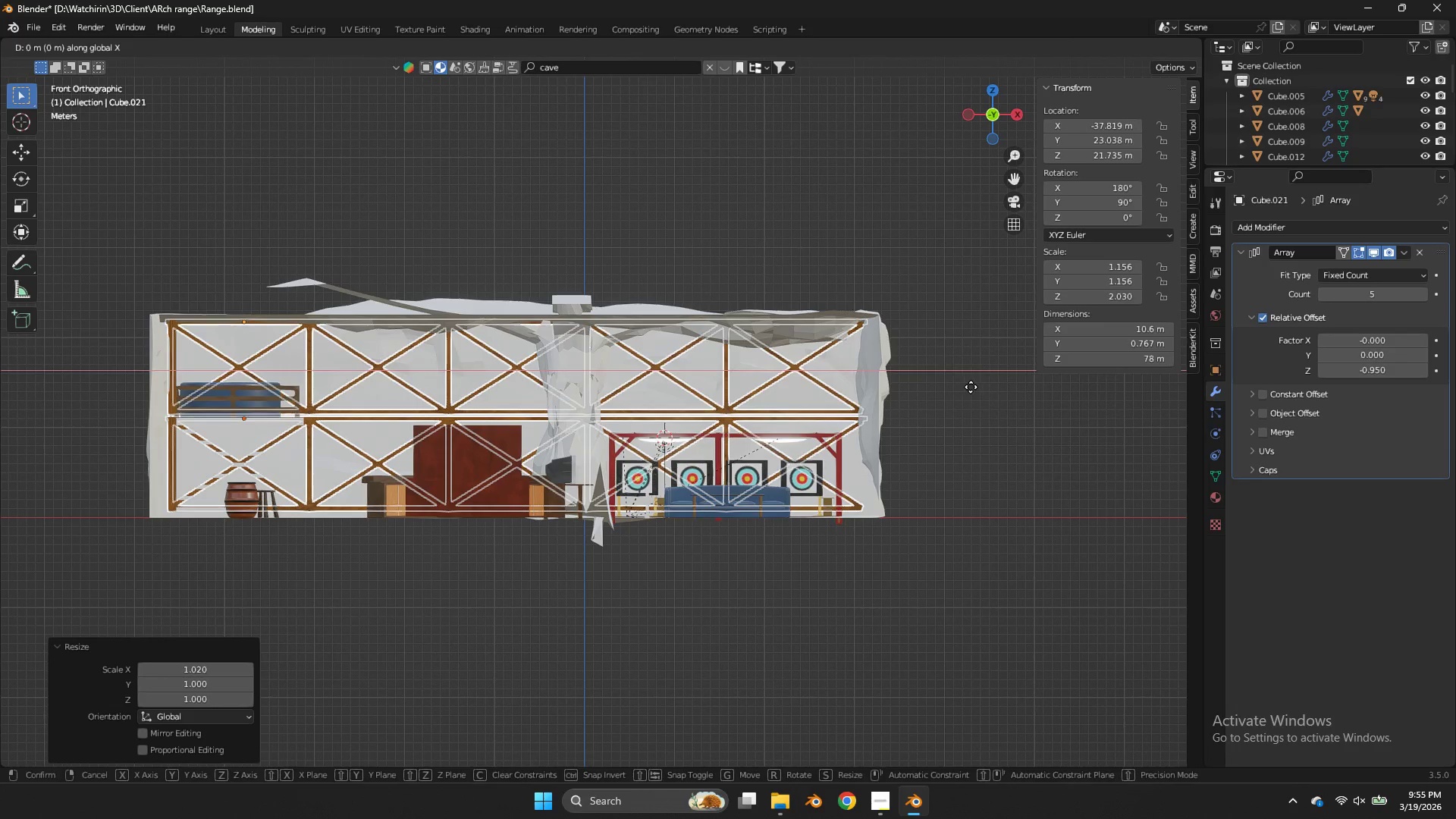 
hold_key(key=ShiftLeft, duration=1.47)
left_click([990, 381])
 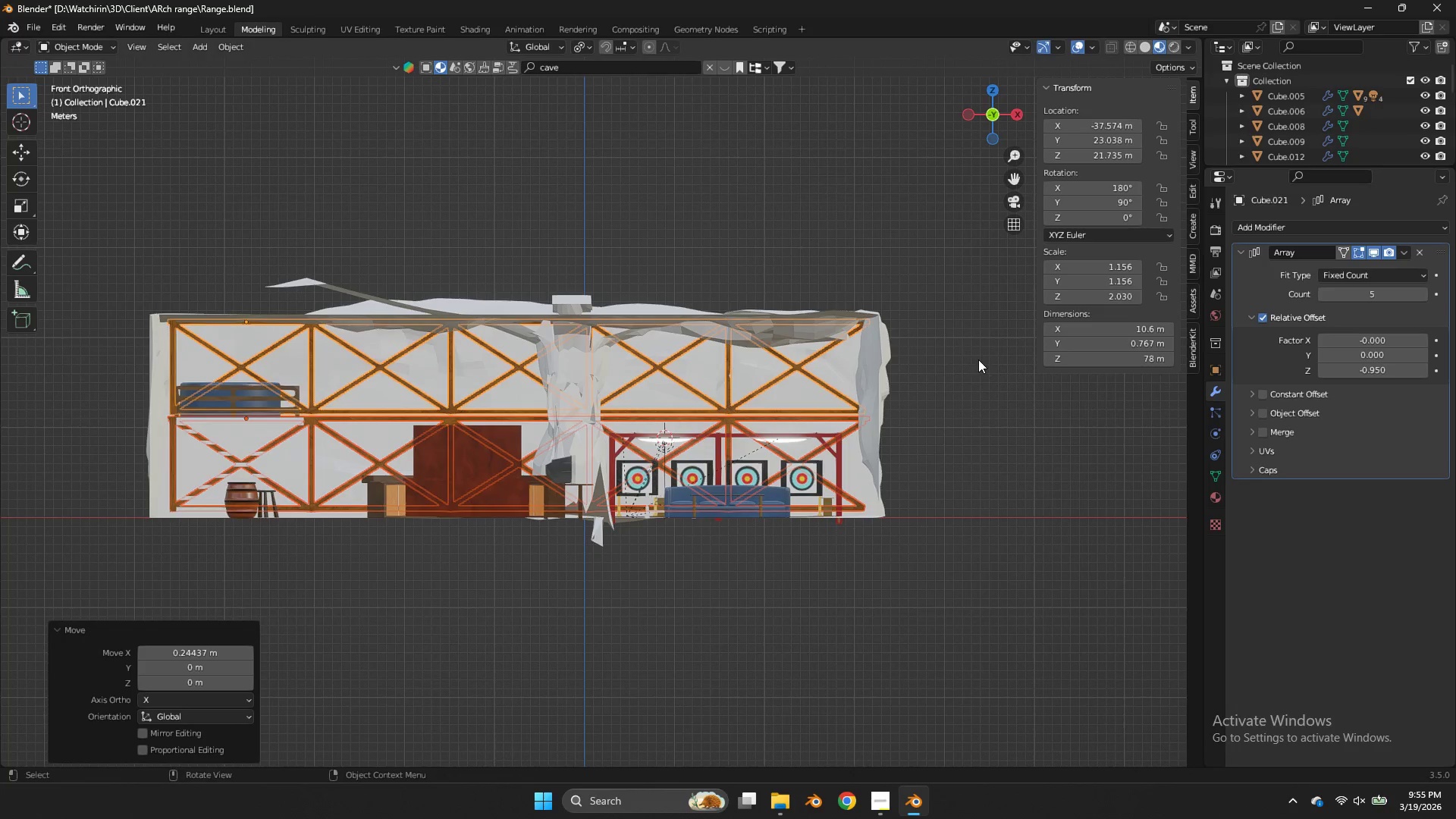 
scroll: coordinate [978, 359], scroll_direction: up, amount: 2.0
 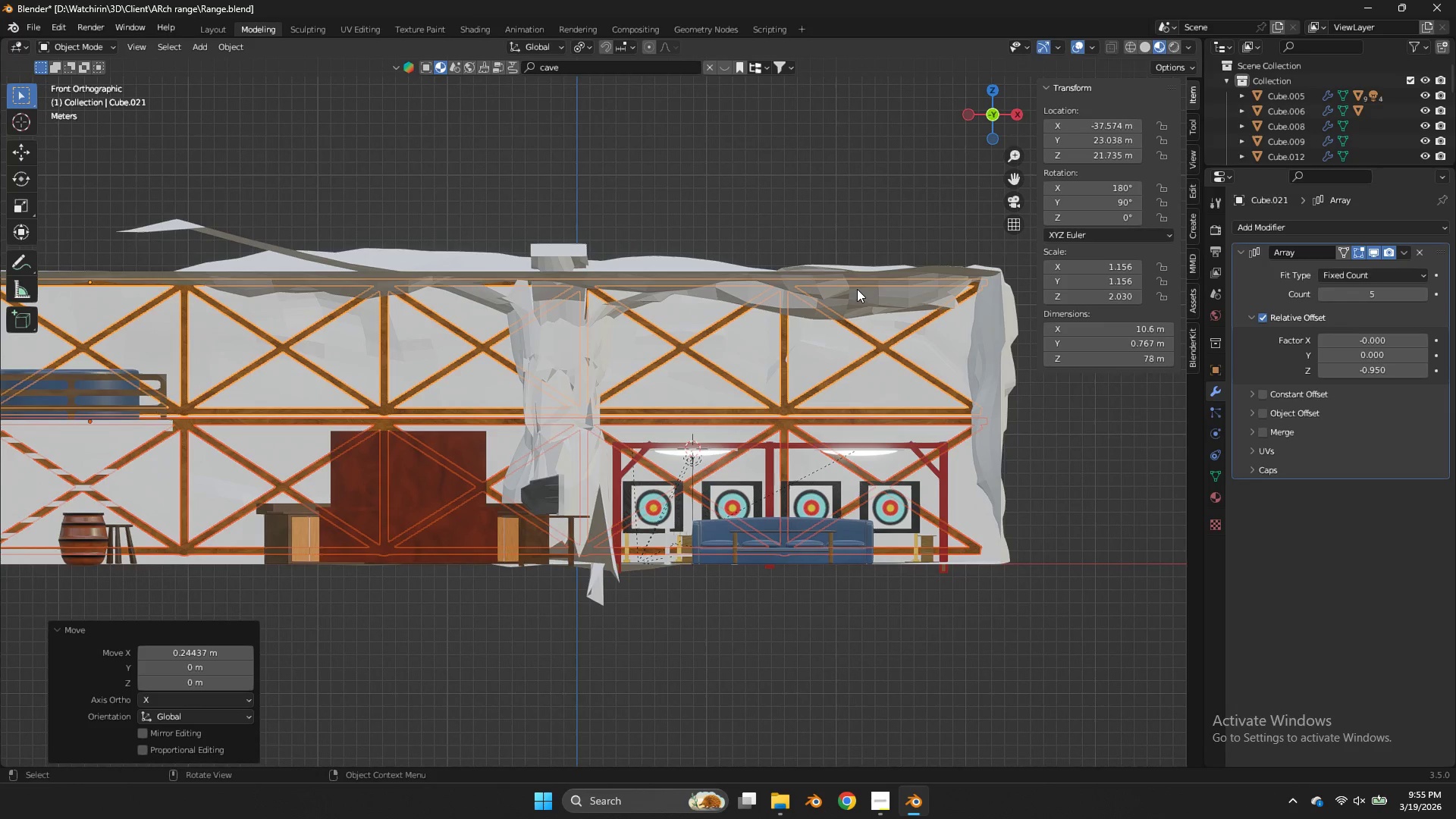 
left_click([857, 289])
 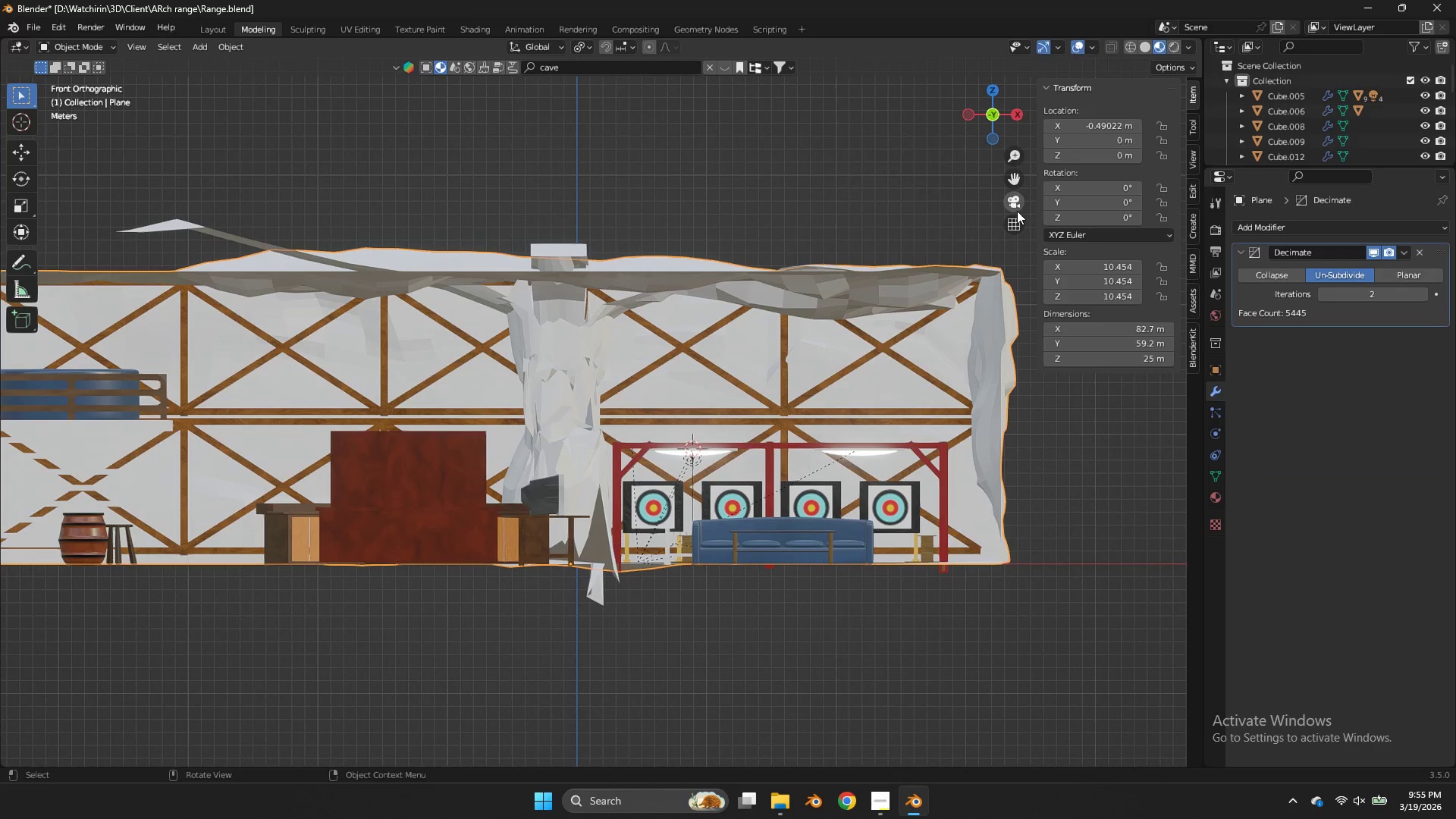 
key(Control+ControlLeft)
 